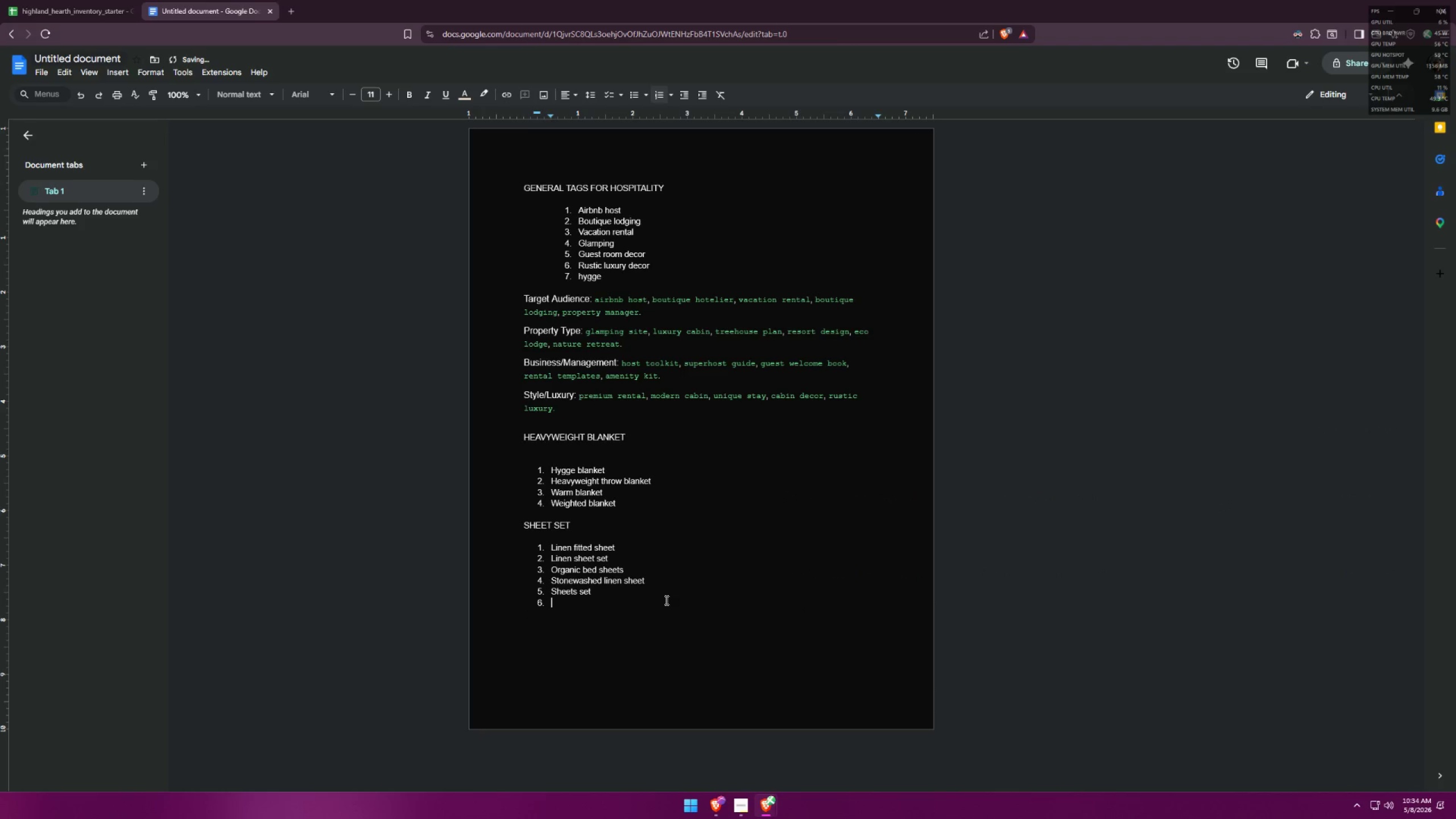 
key(Backspace)
 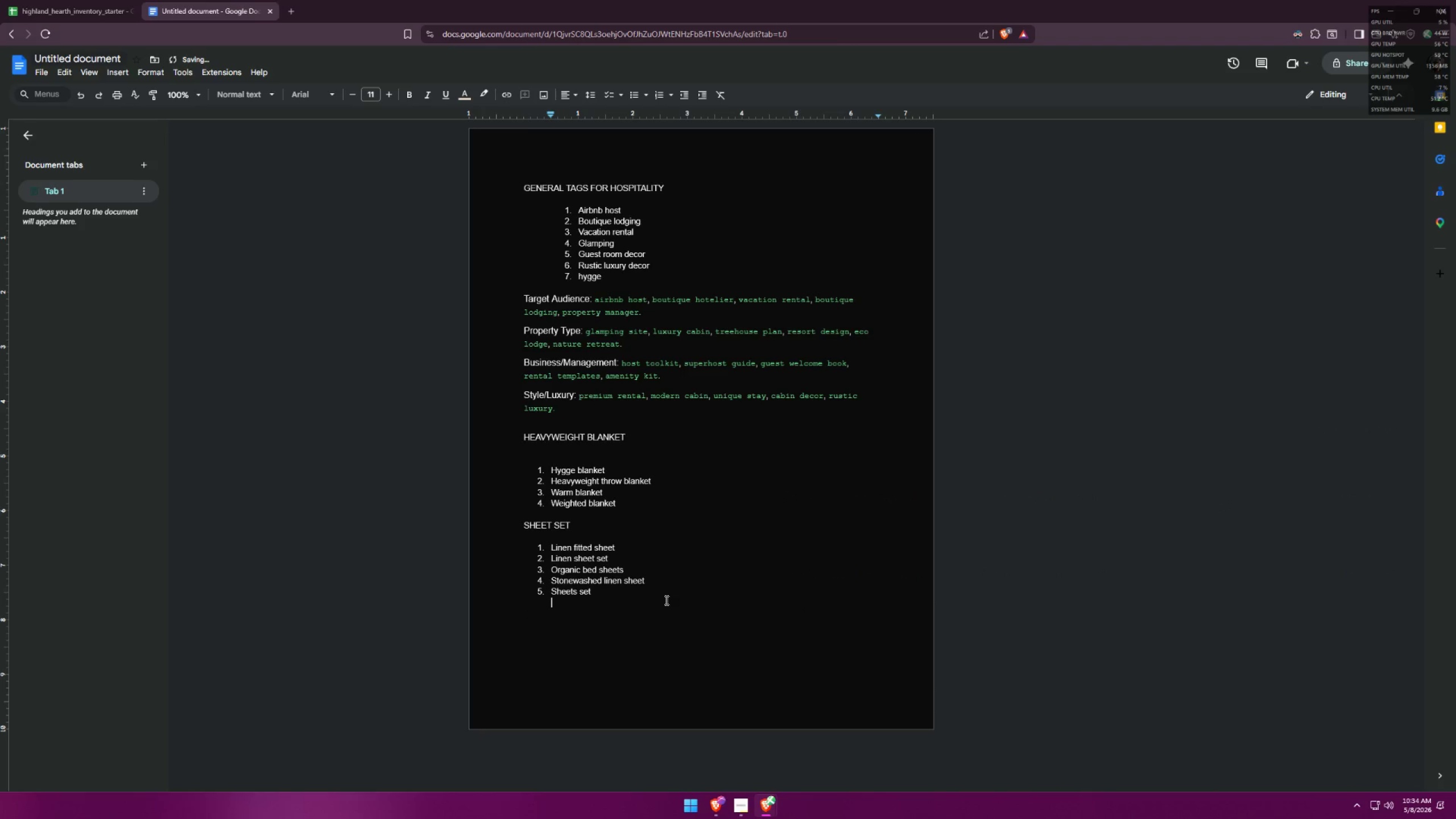 
key(Enter)
 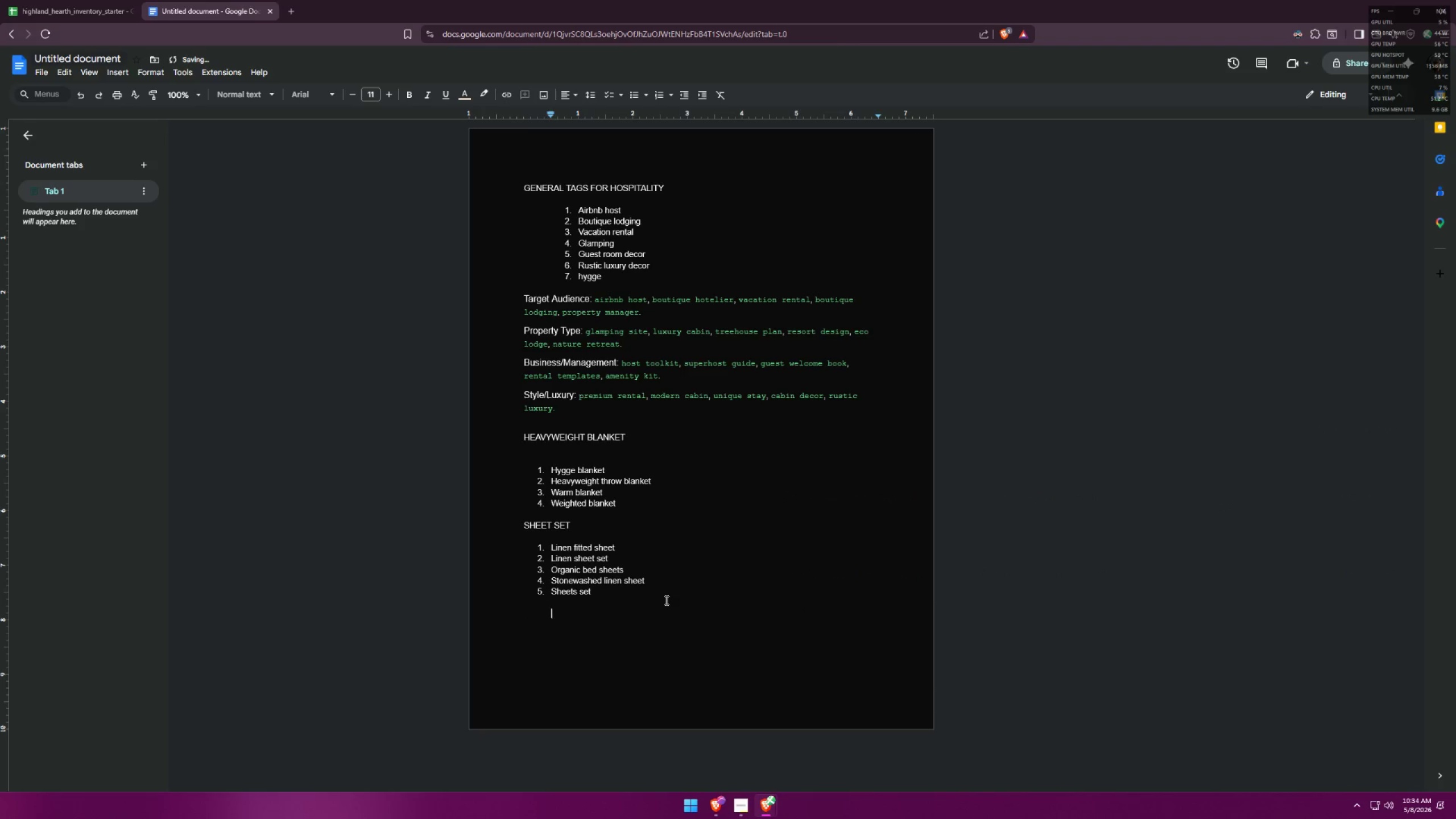 
key(Backspace)
 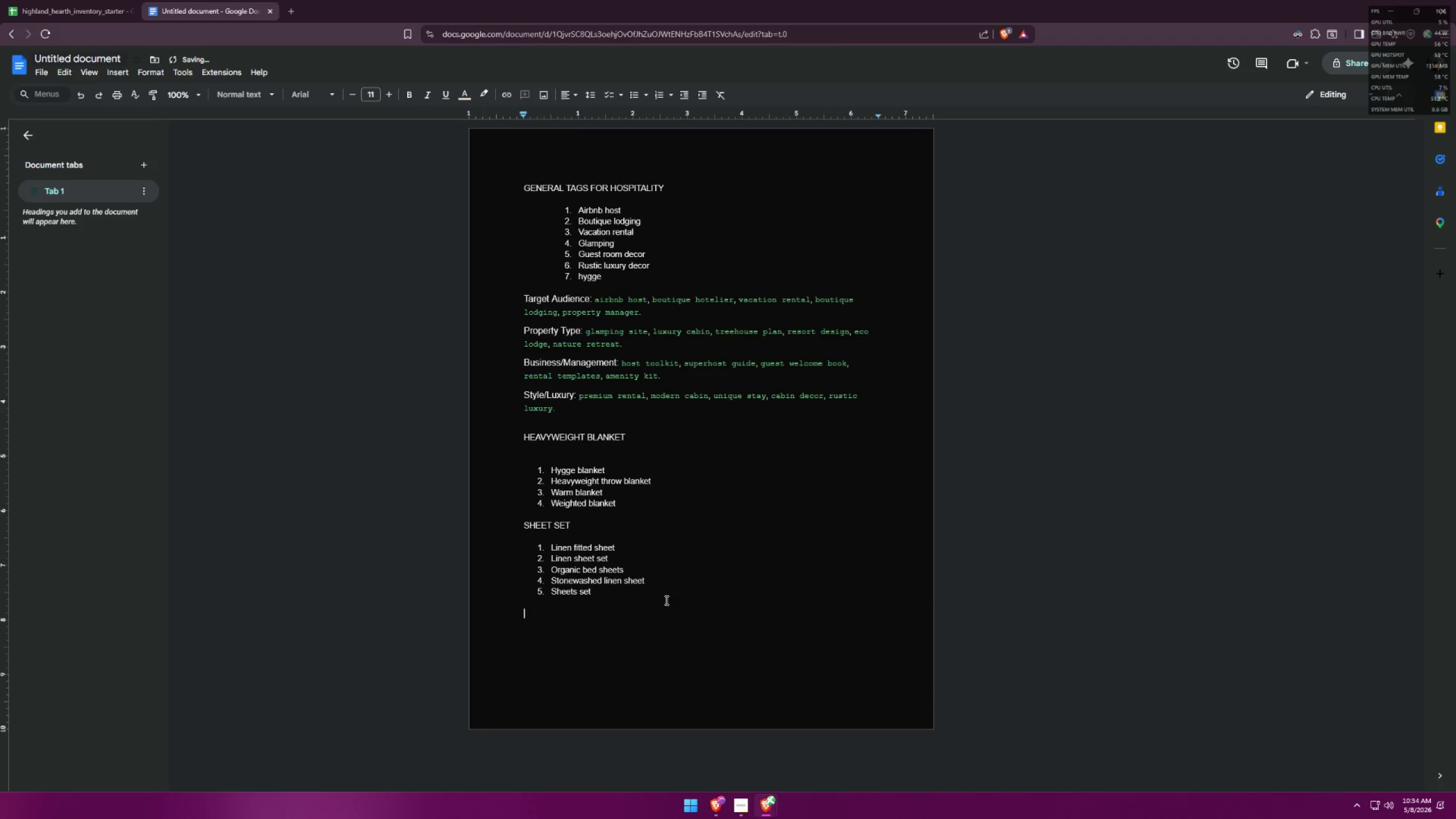 
key(Backspace)
 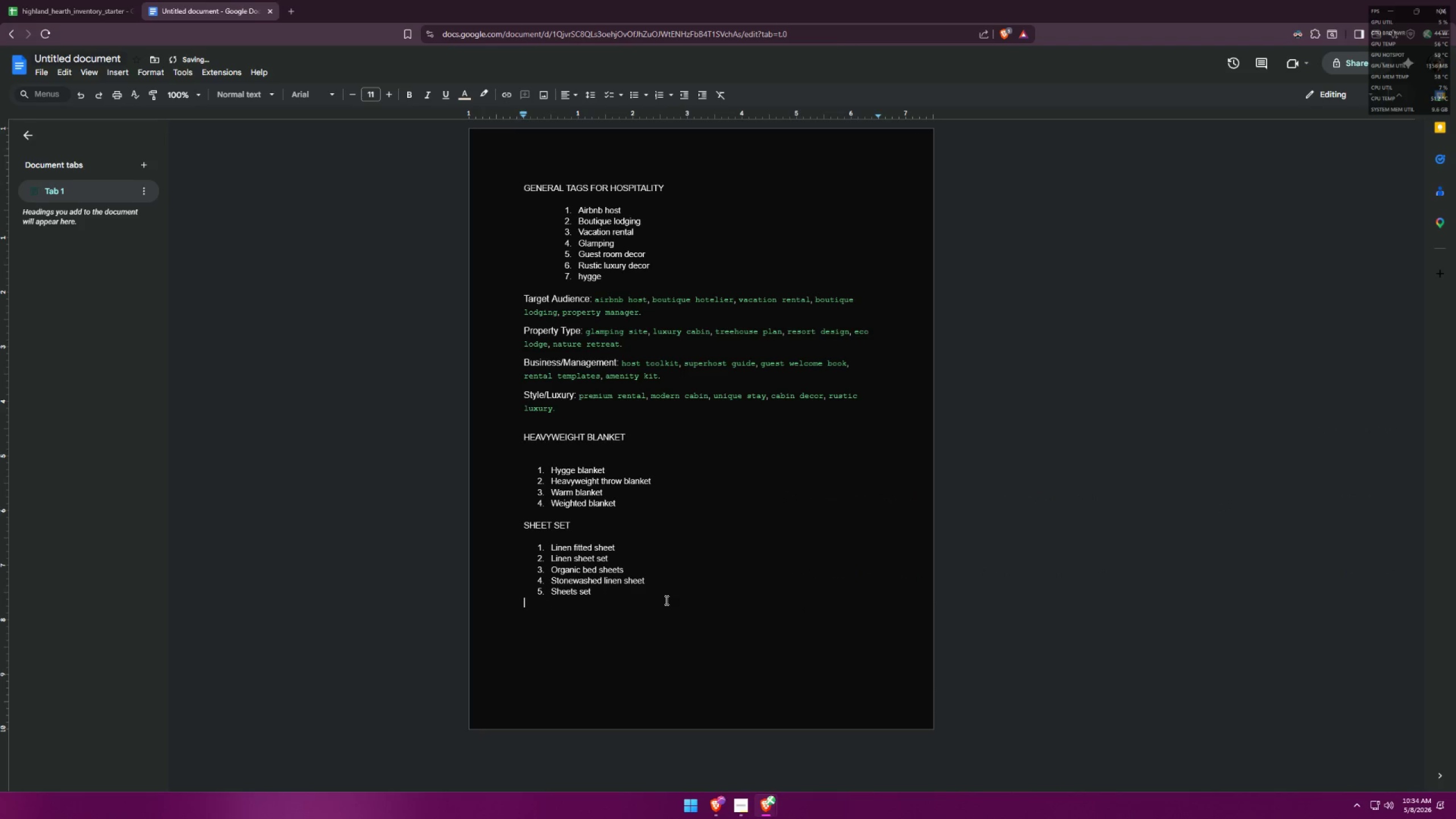 
key(Backspace)
 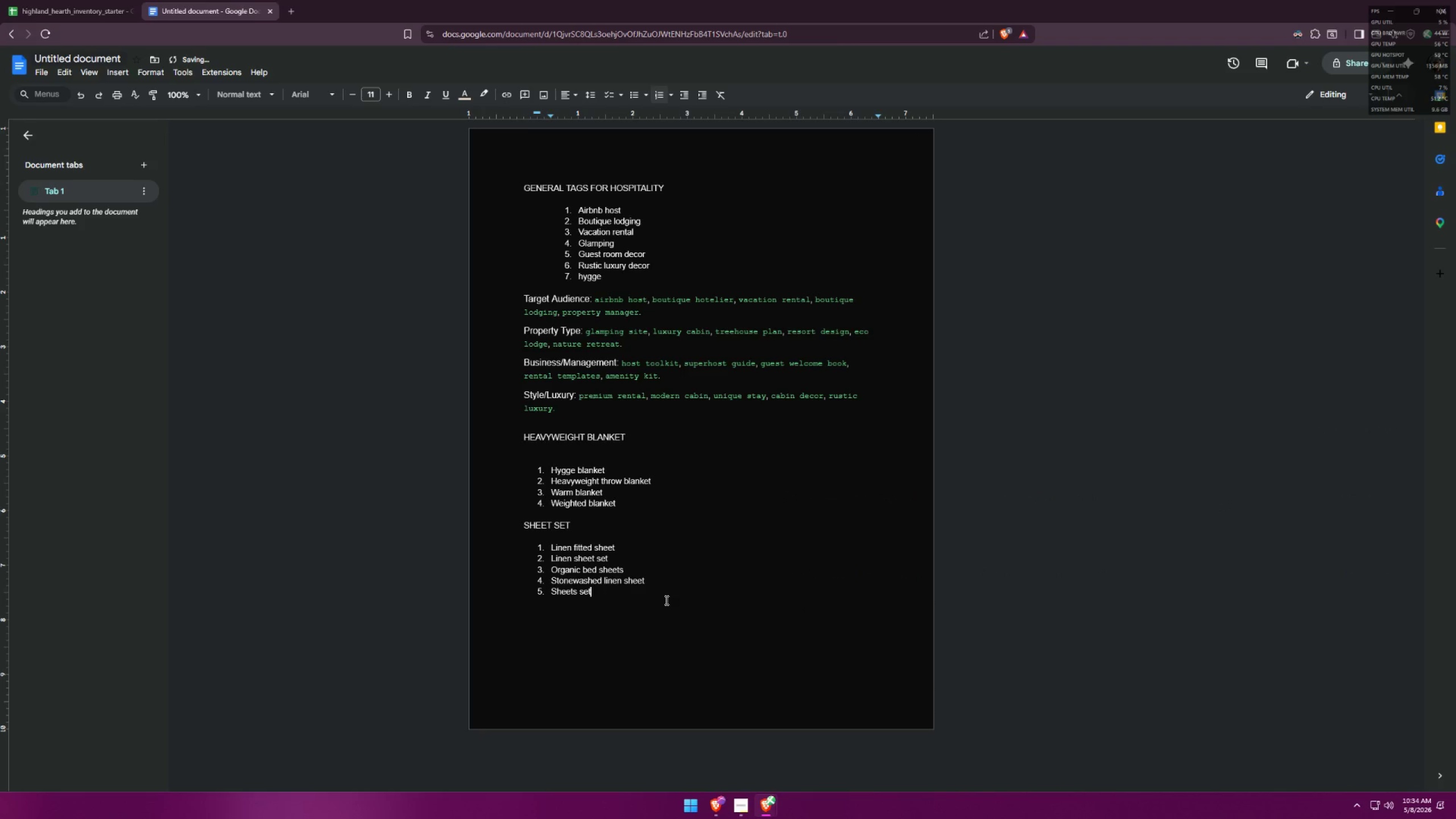 
key(Enter)
 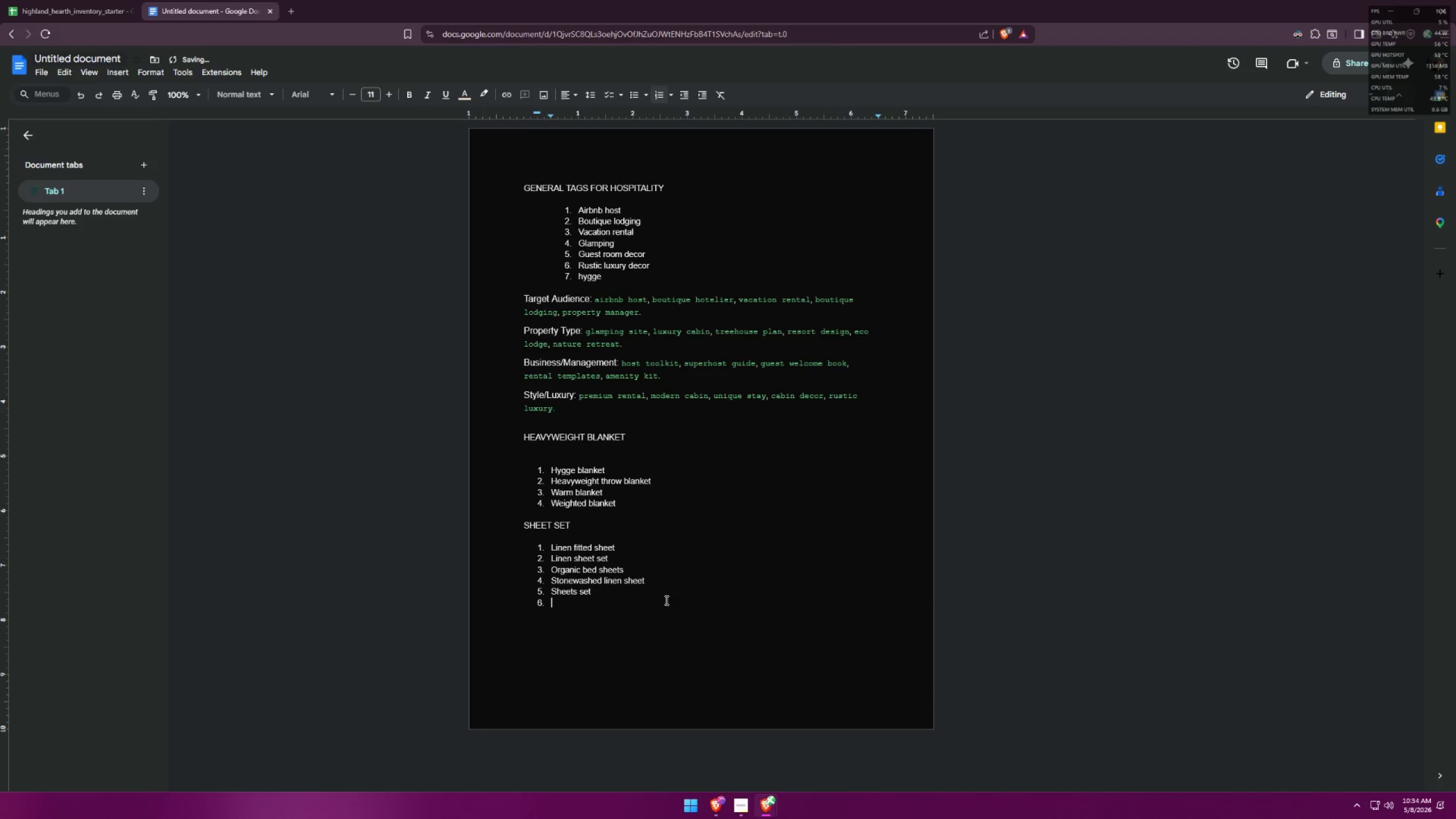 
key(Backspace)
 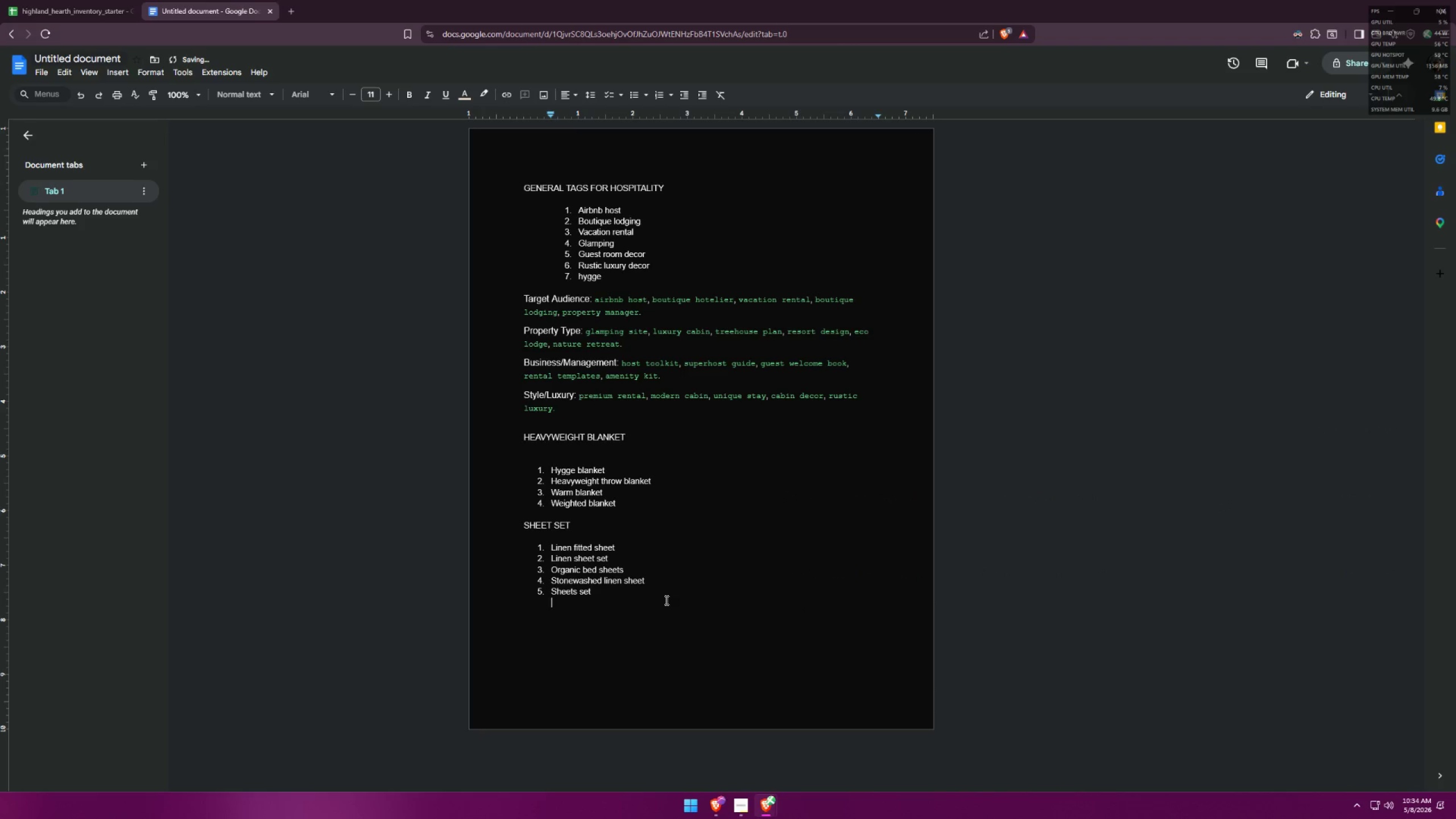 
key(Enter)
 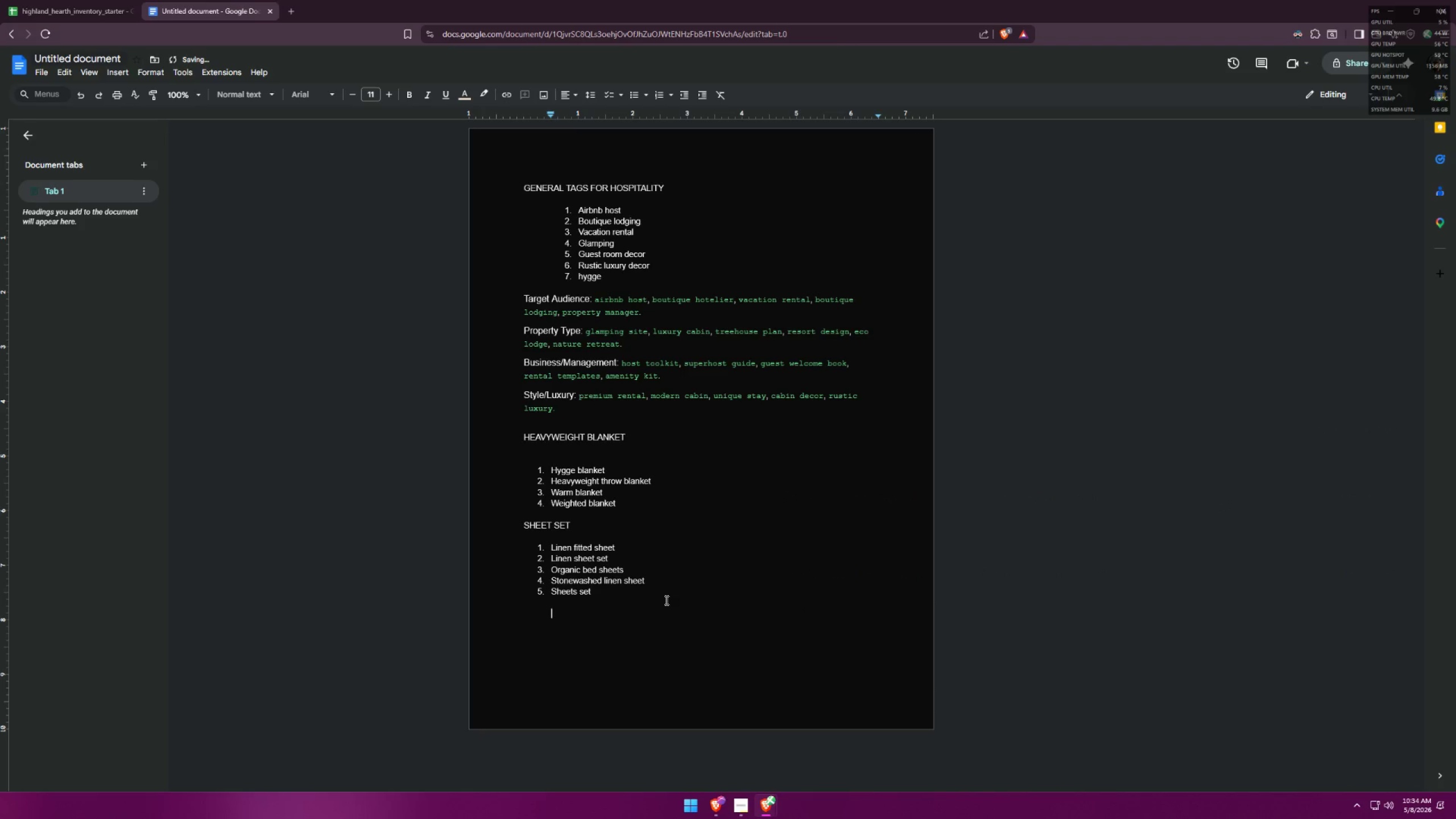 
key(Enter)
 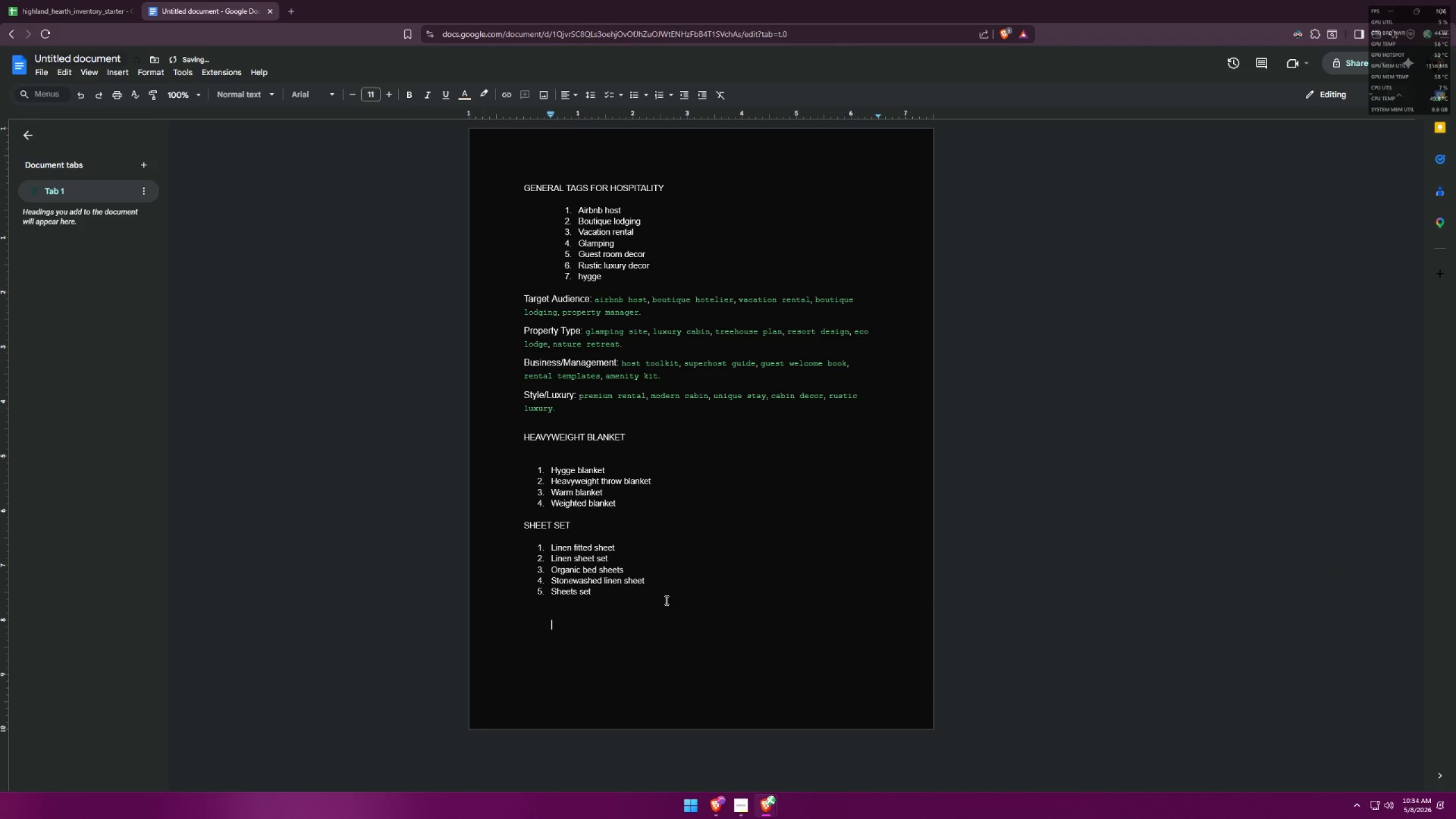 
key(Backspace)
type(BATH TW)
key(Backspace)
key(Backspace)
key(Backspace)
key(Backspace)
key(Backspace)
key(Backspace)
key(Backspace)
type(TOWE:S)
key(Backspace)
key(Backspace)
type(LS)
 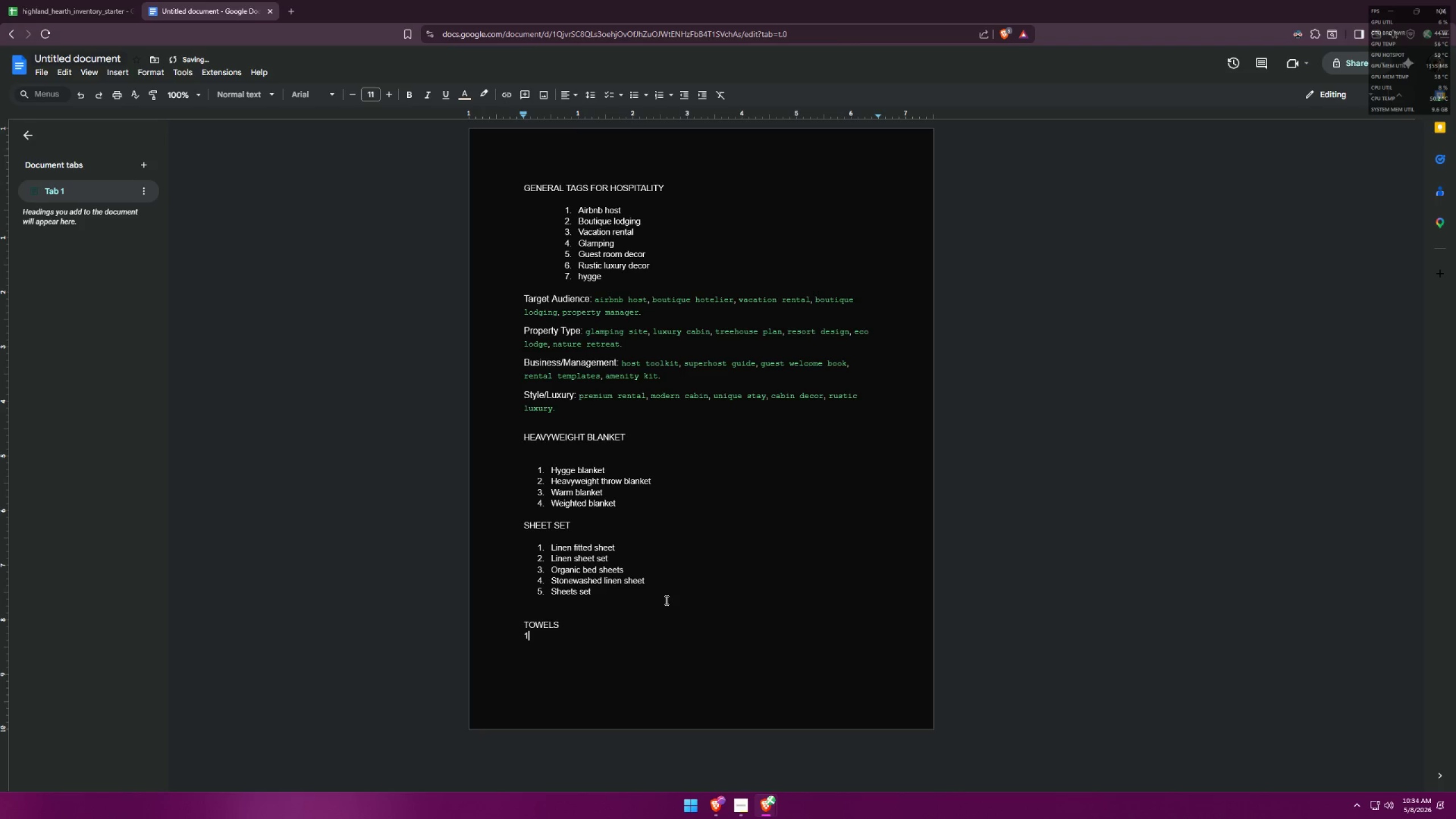 
 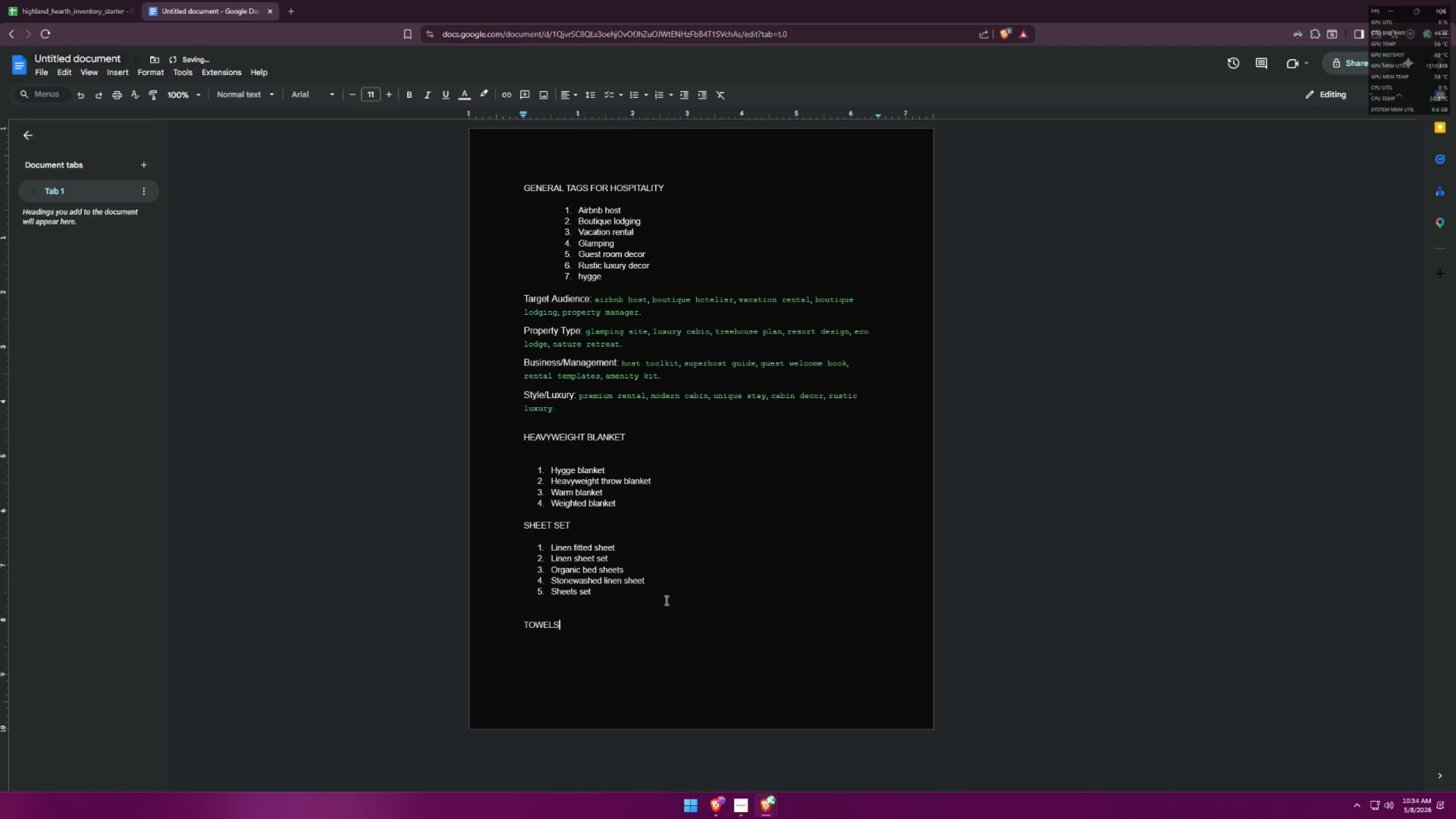 
key(Shift+Enter)
 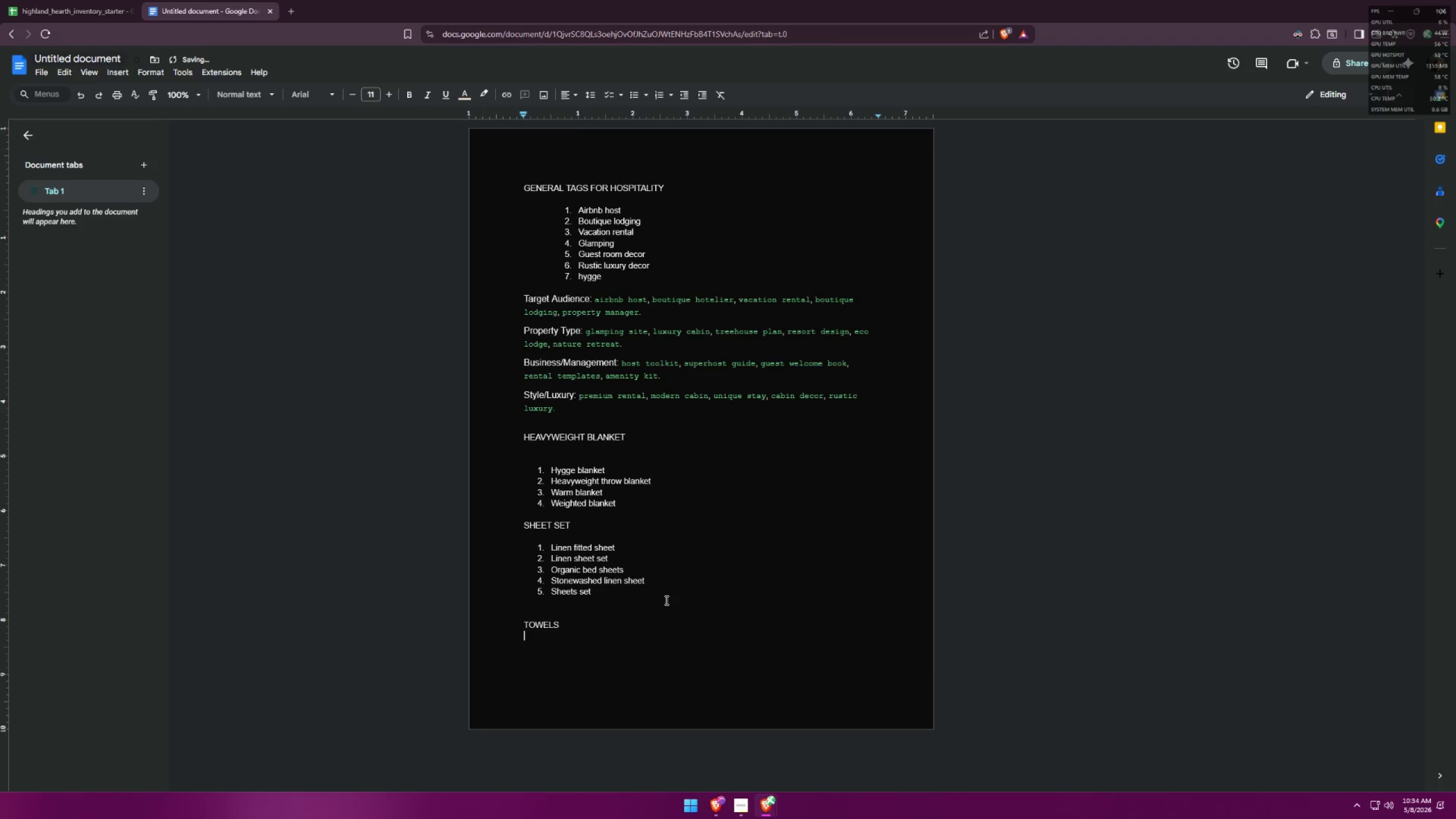 
key(1)
 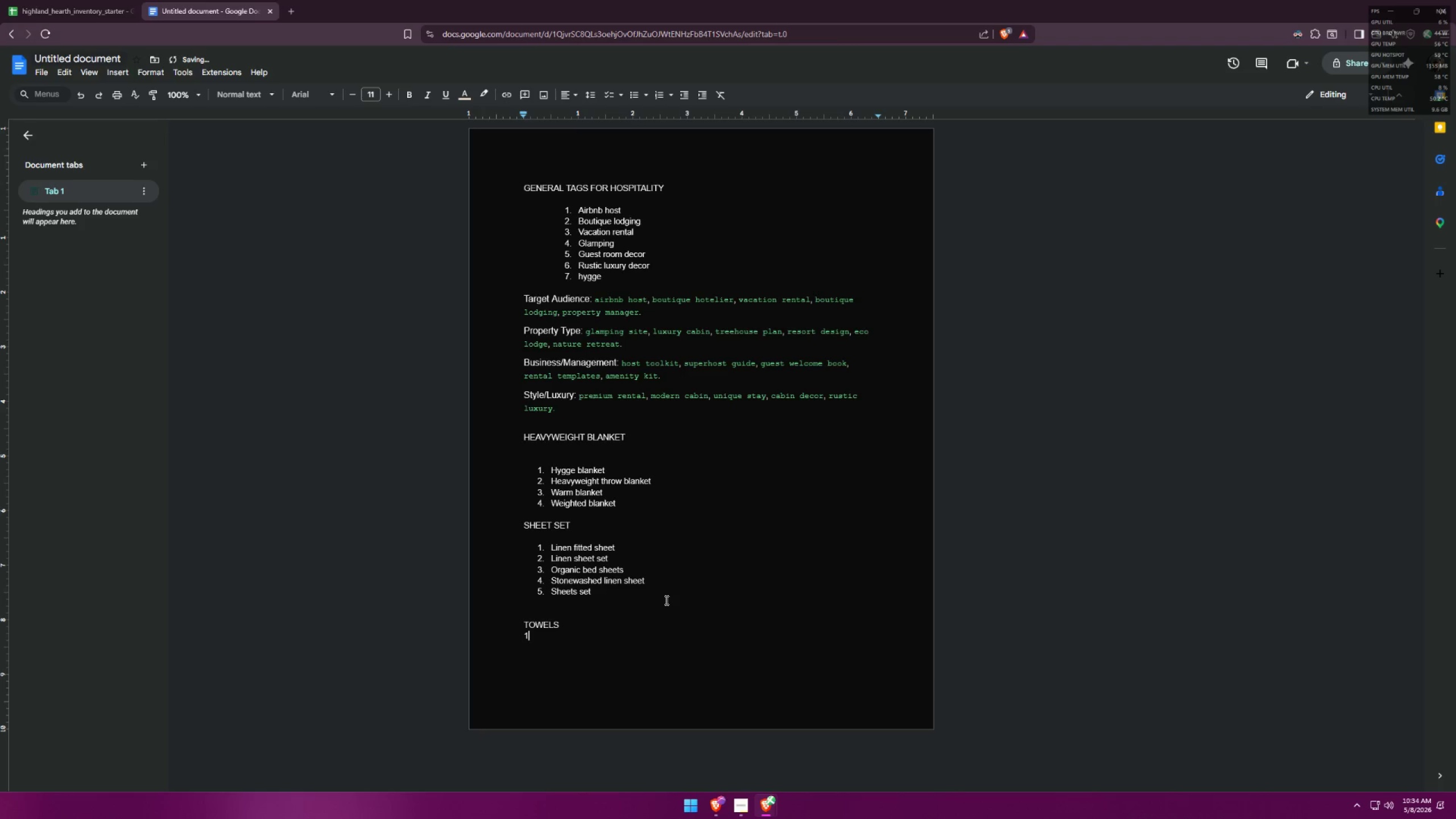 
key(Period)
 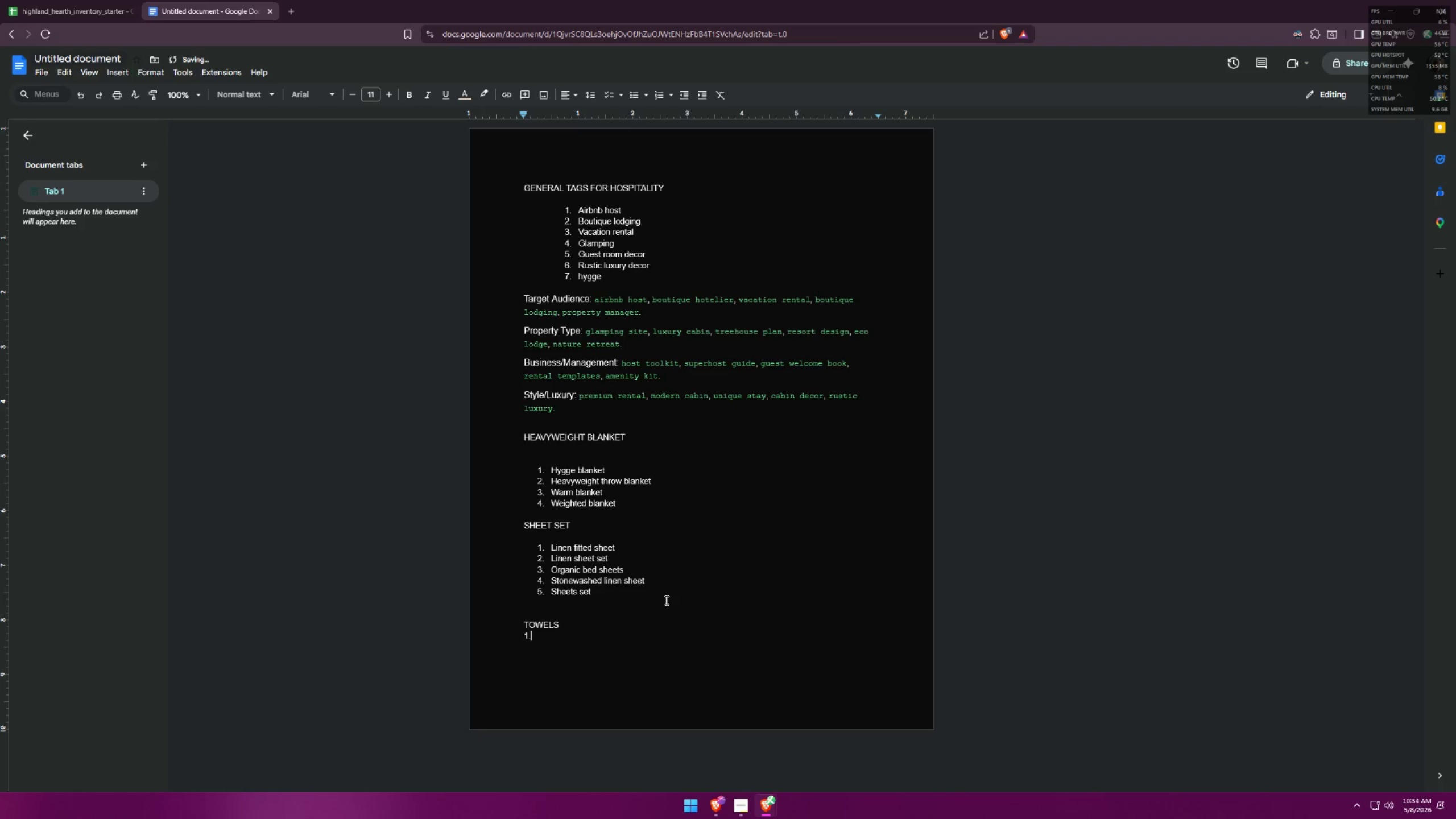 
key(Space)
 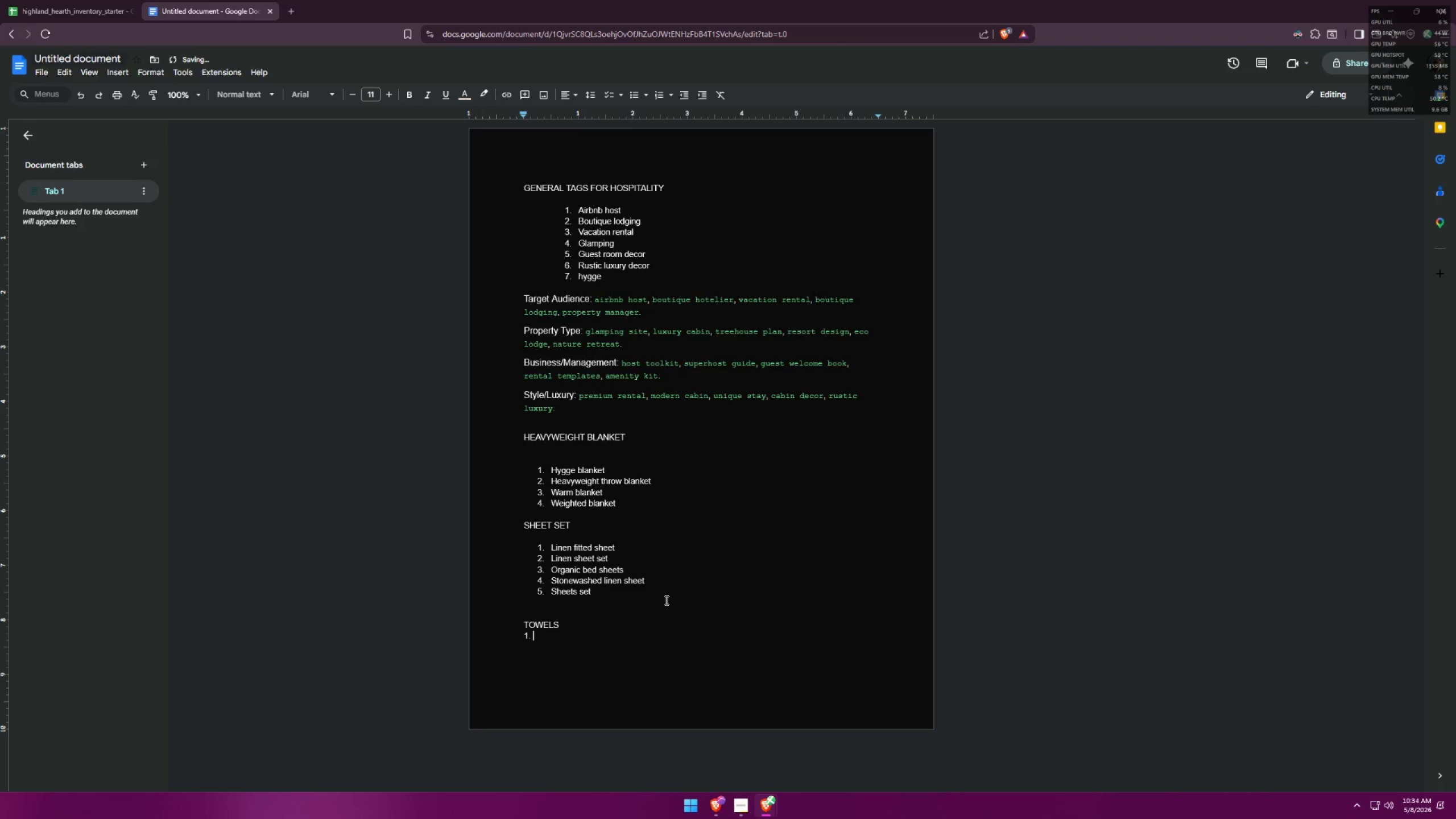 
key(Backspace)
 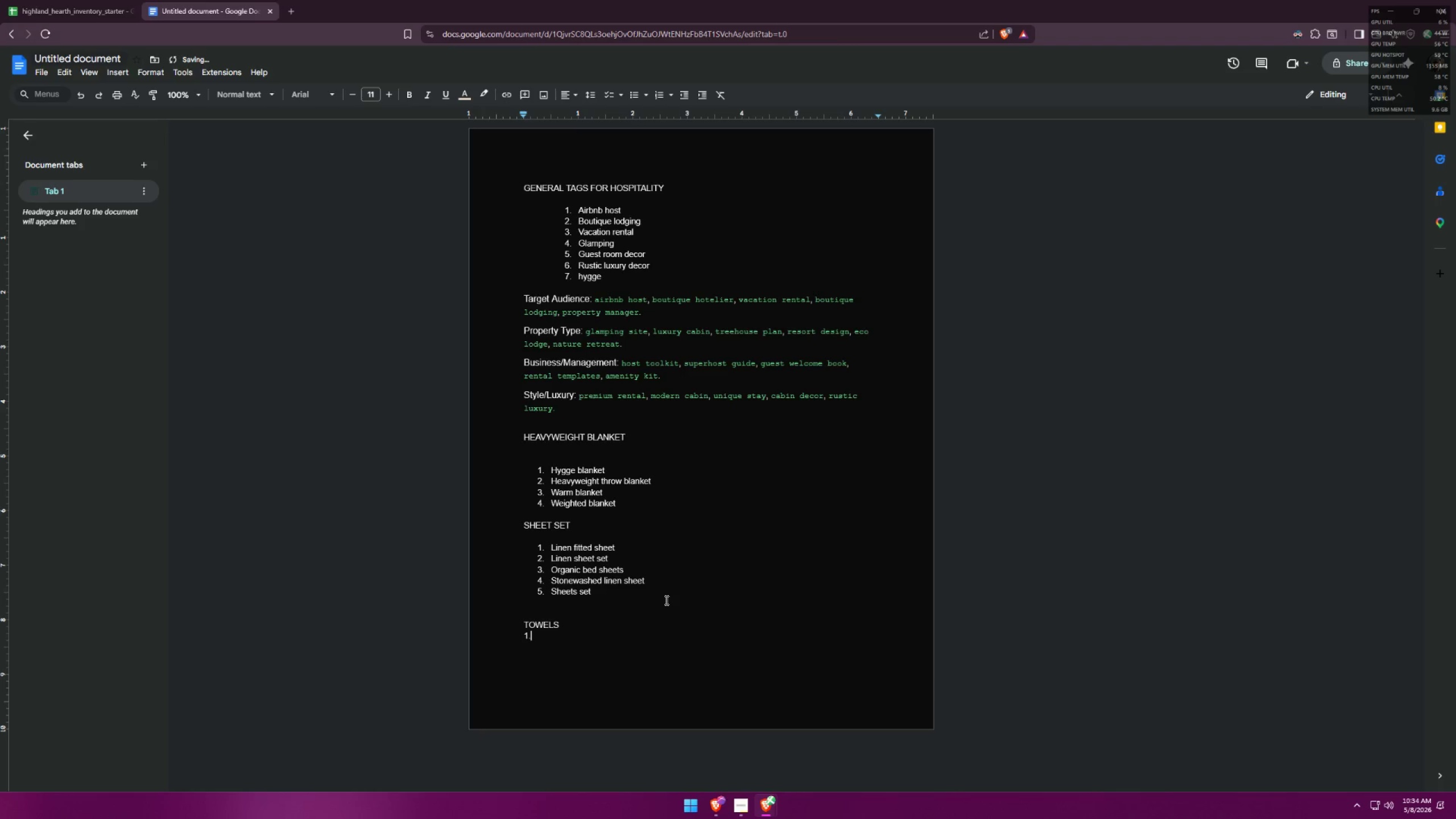 
key(Backspace)
 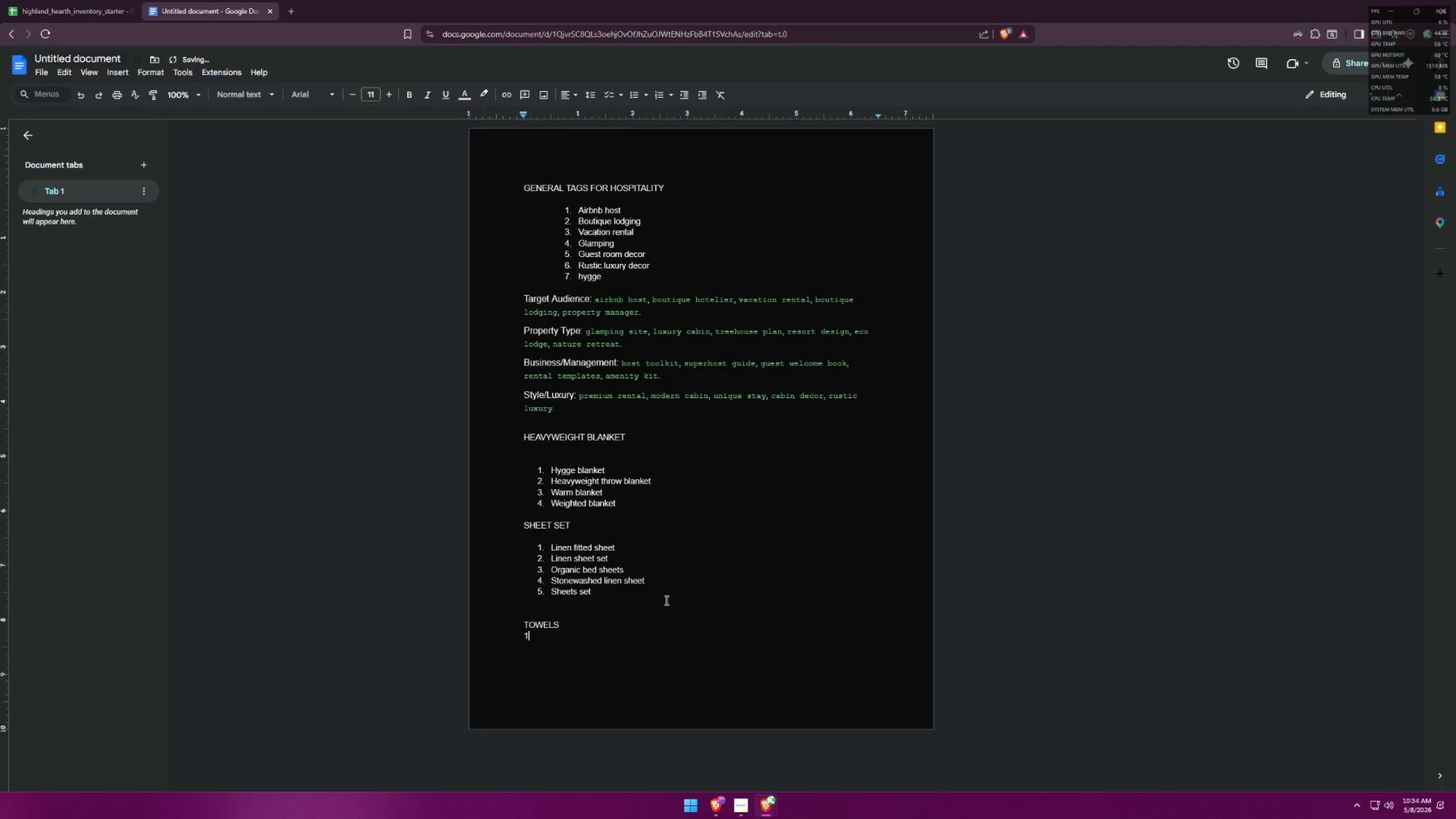 
key(Backspace)
 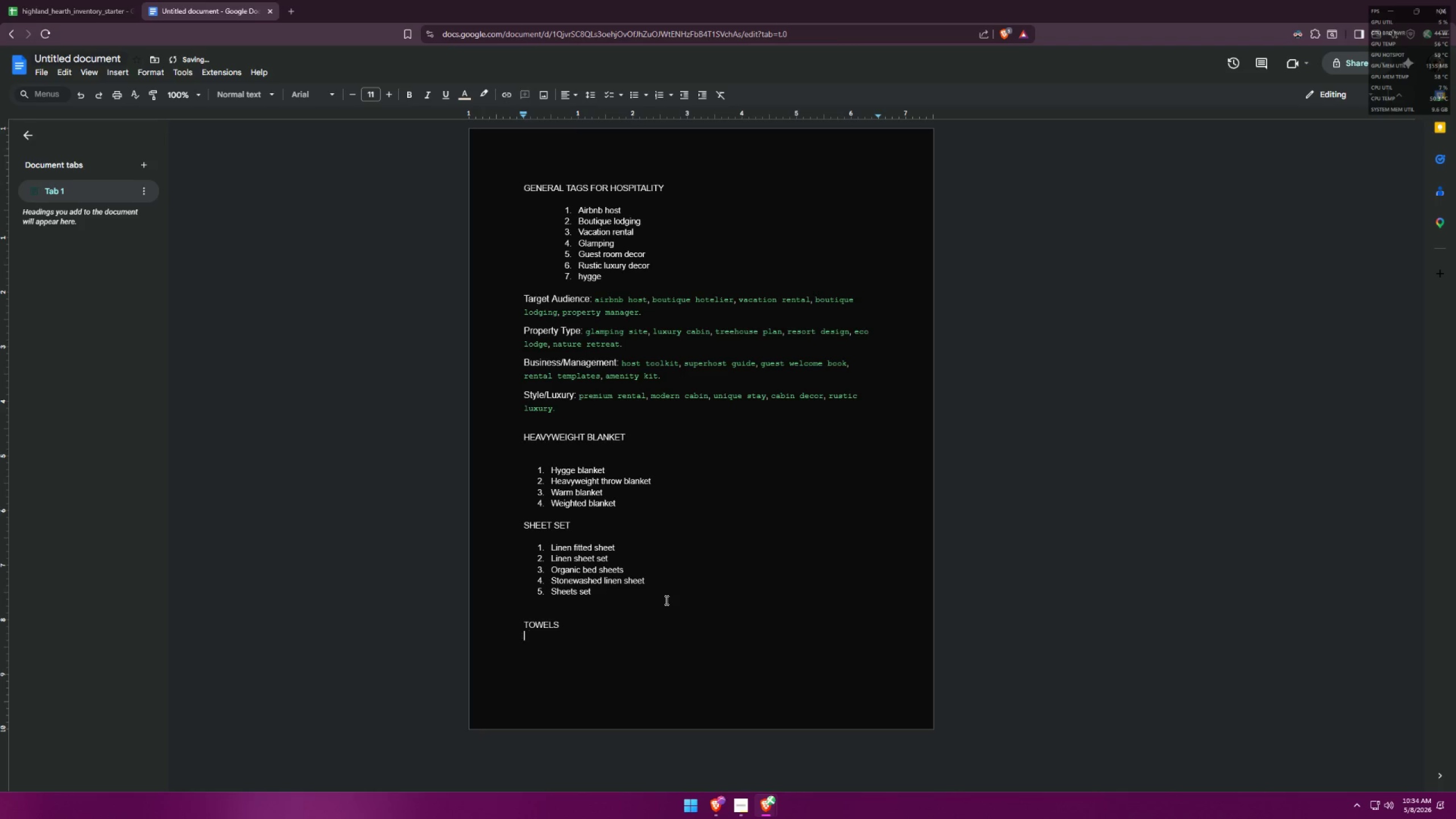 
key(Enter)
 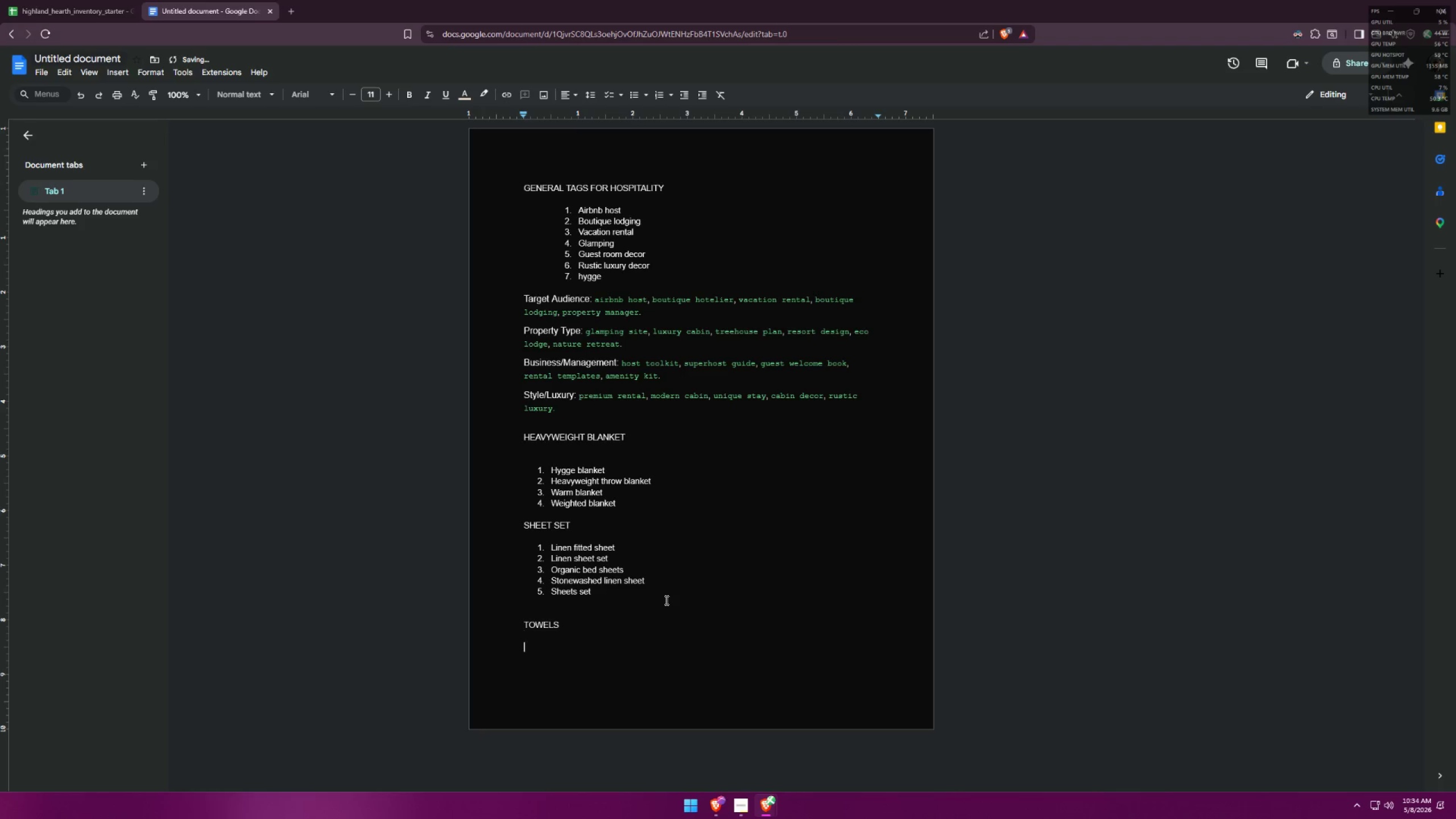 
key(Space)
 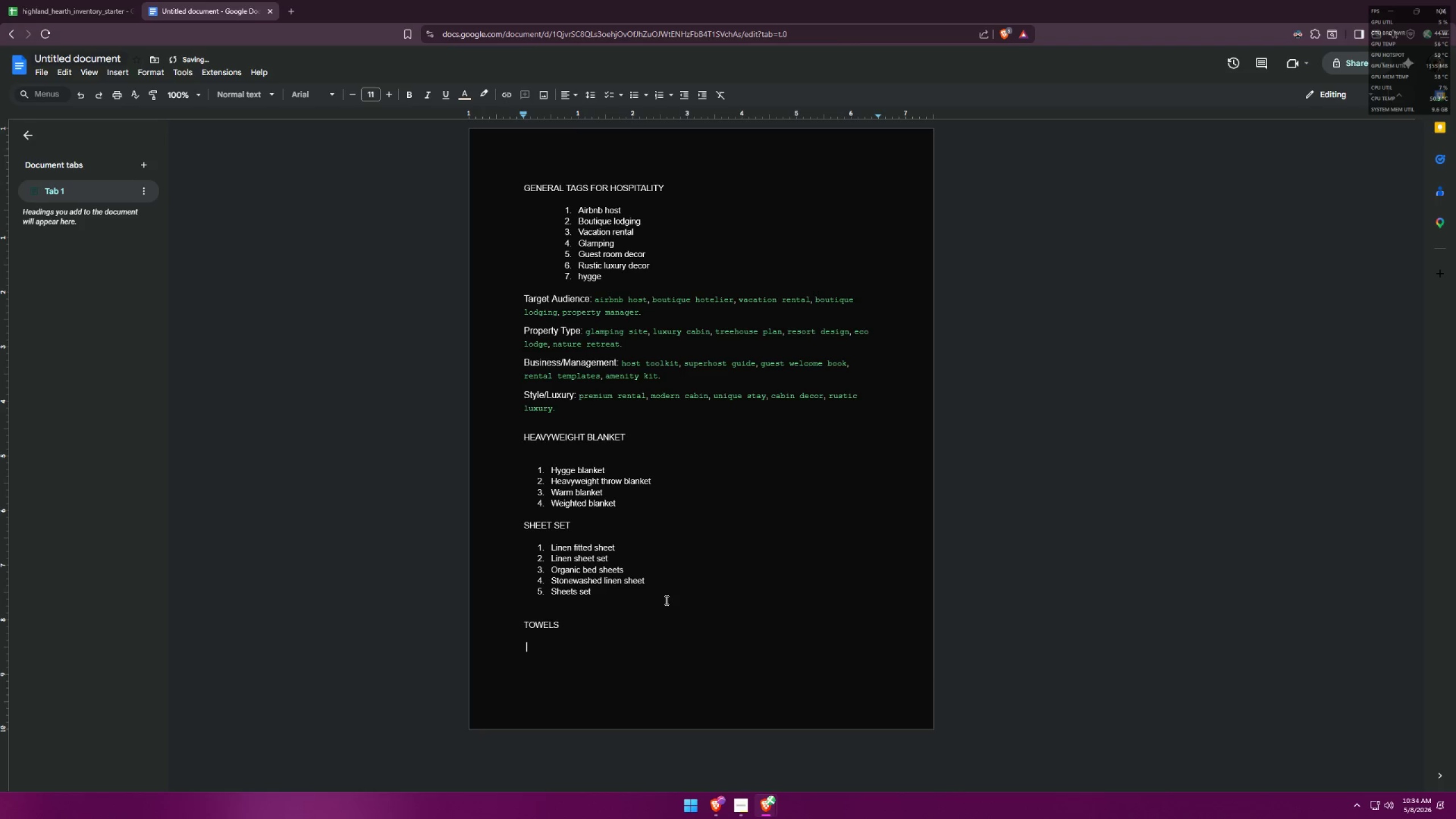 
key(1)
 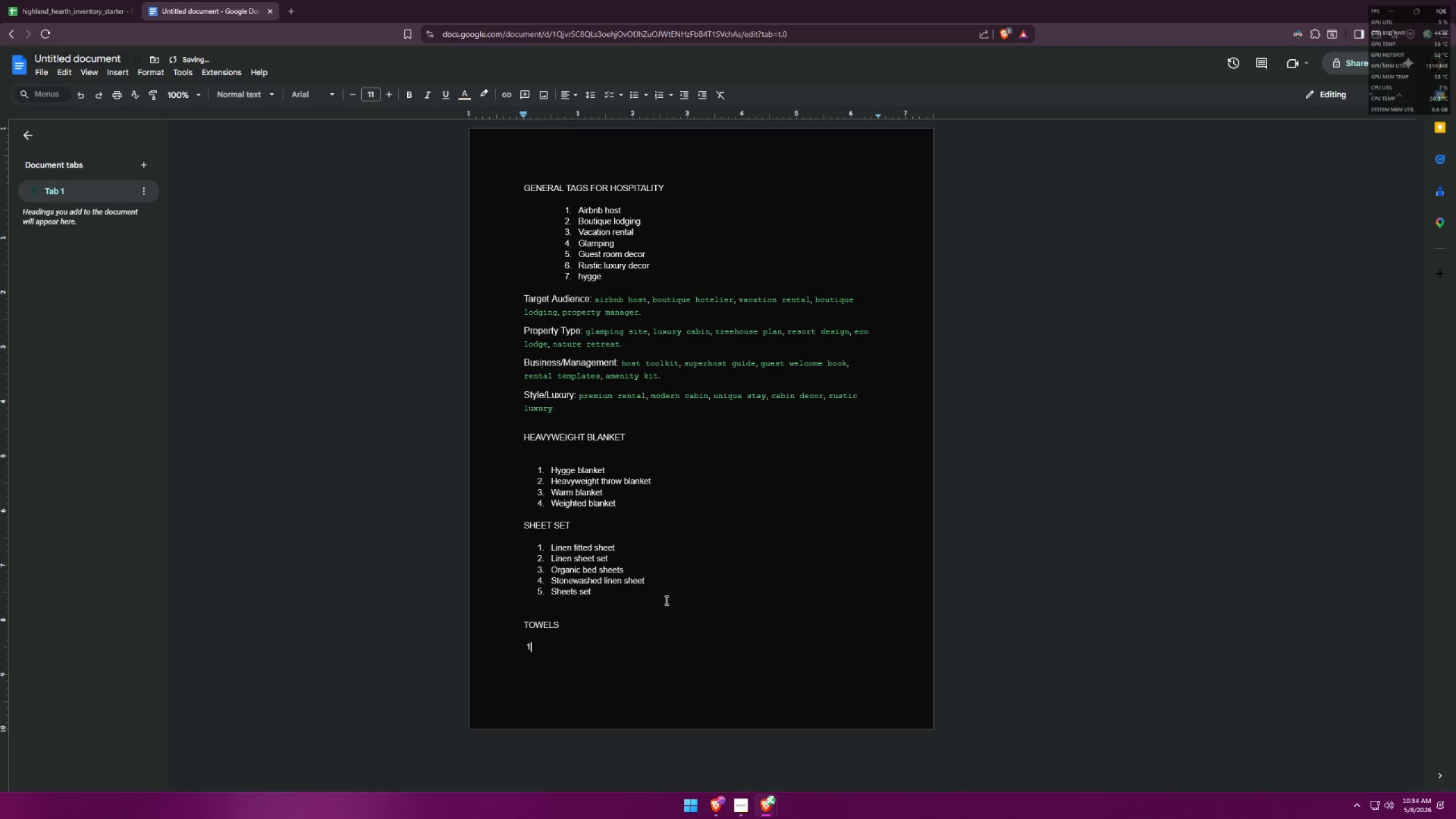 
key(Period)
 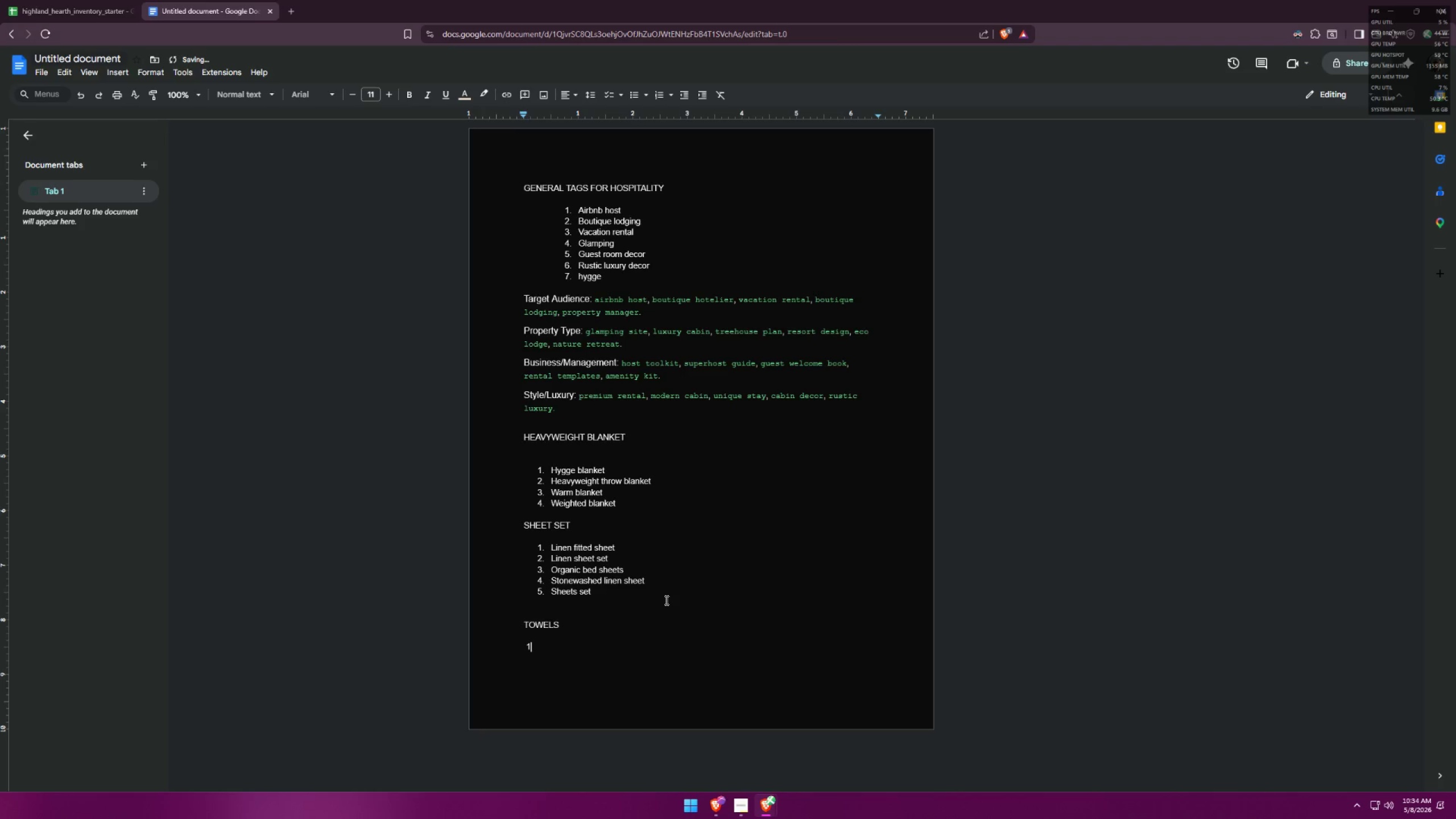 
key(Space)
 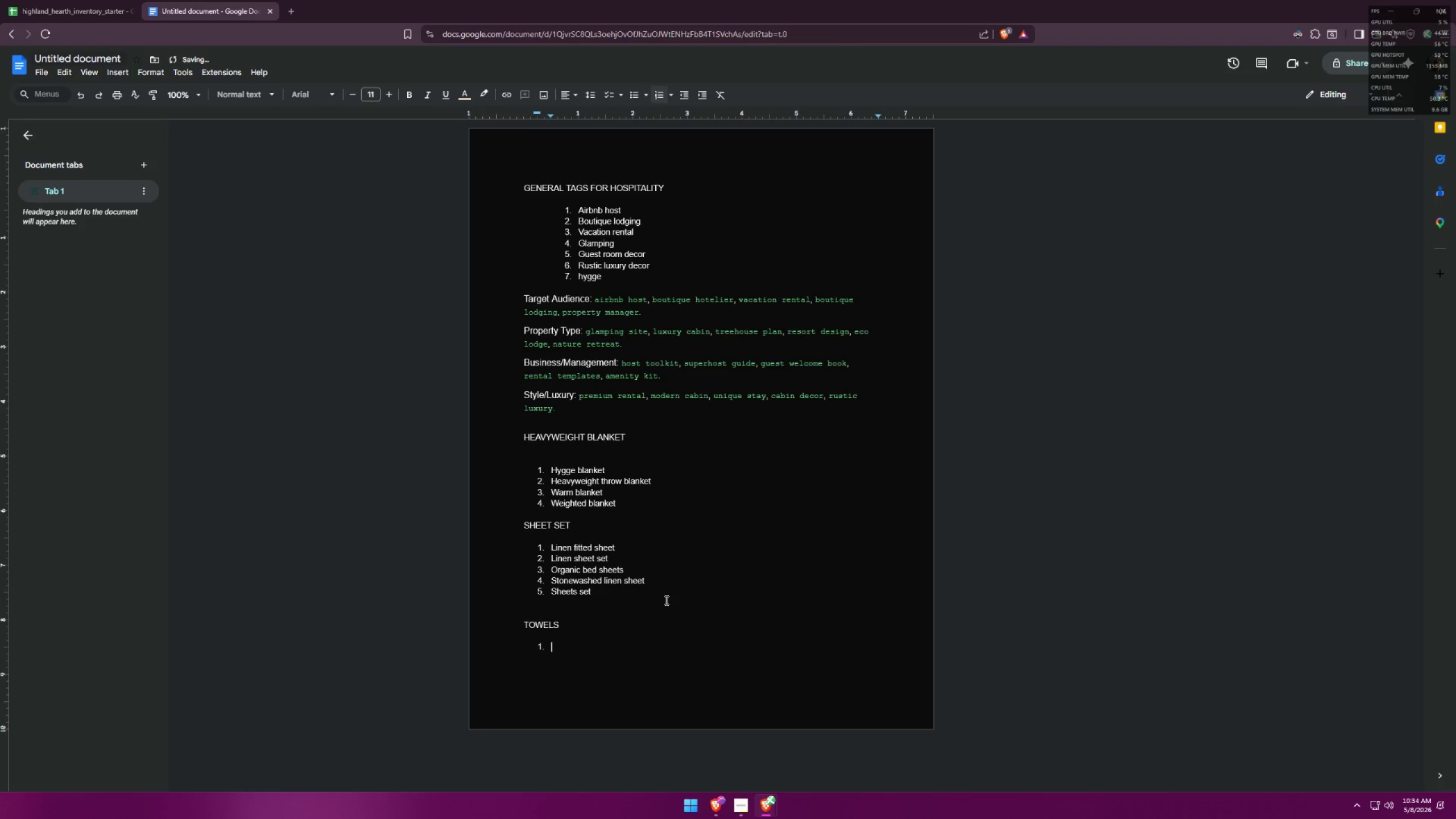 
key(Alt+AltLeft)
 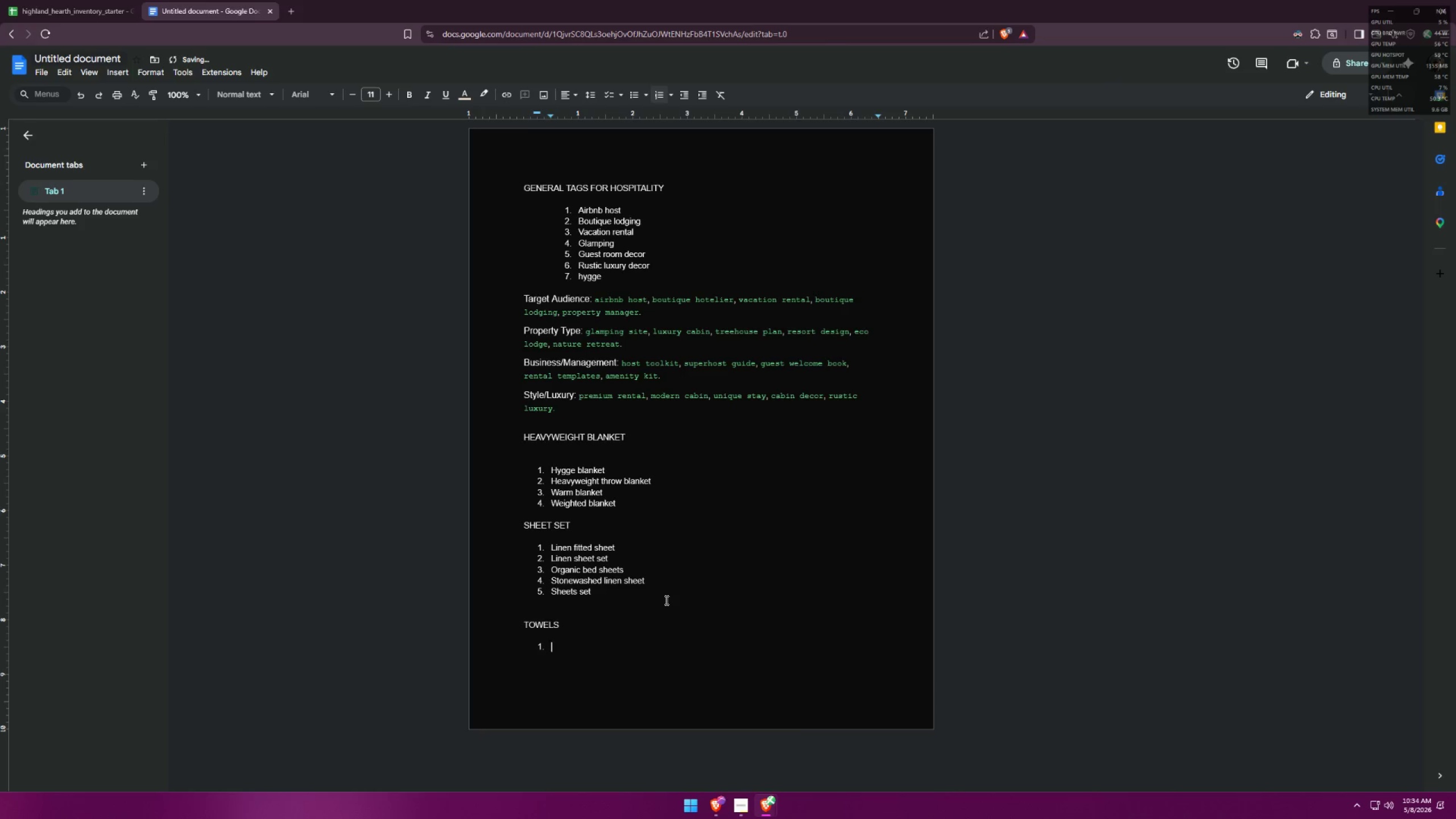 
key(Alt+Tab)
 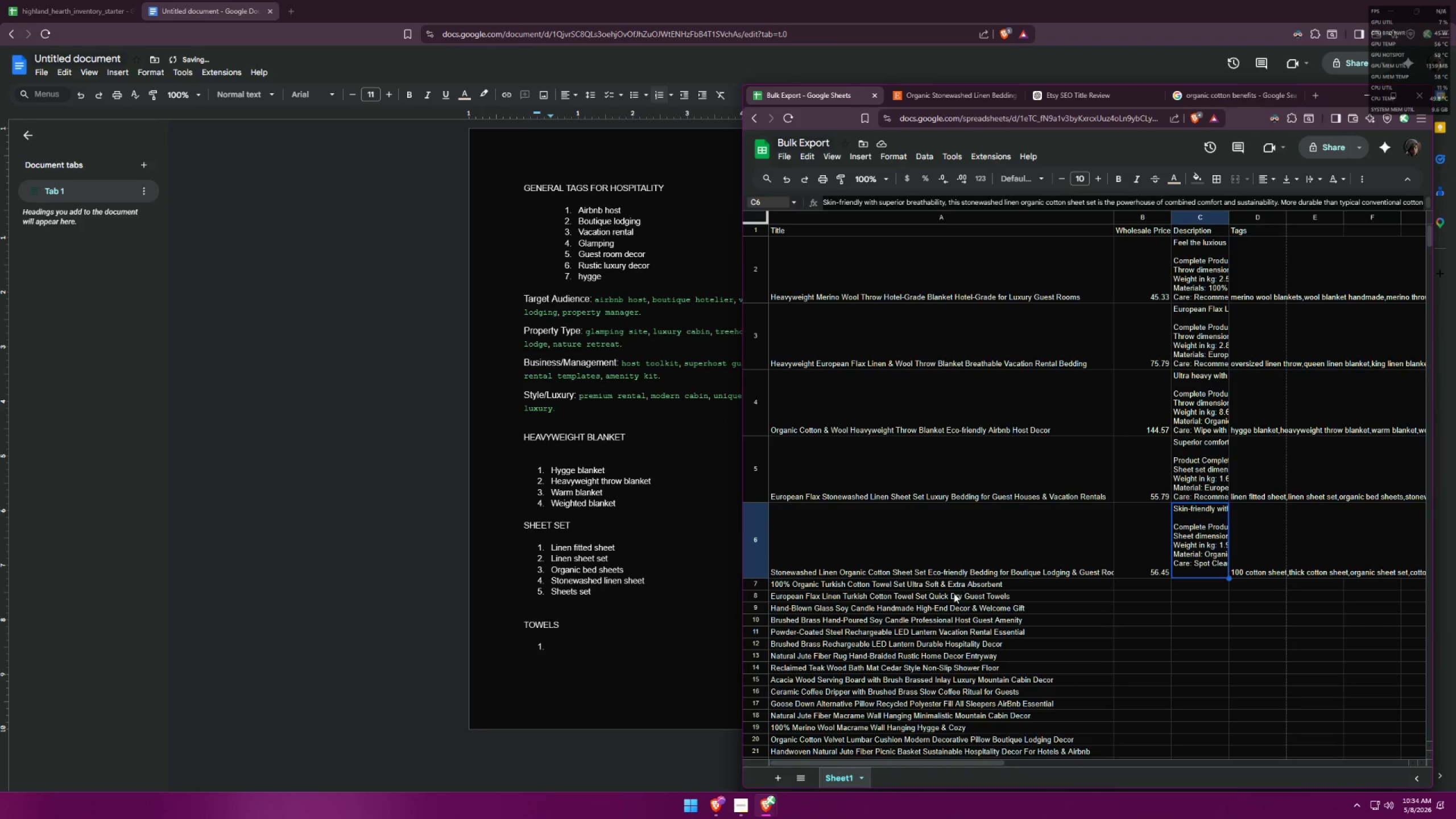 
left_click([952, 587])
 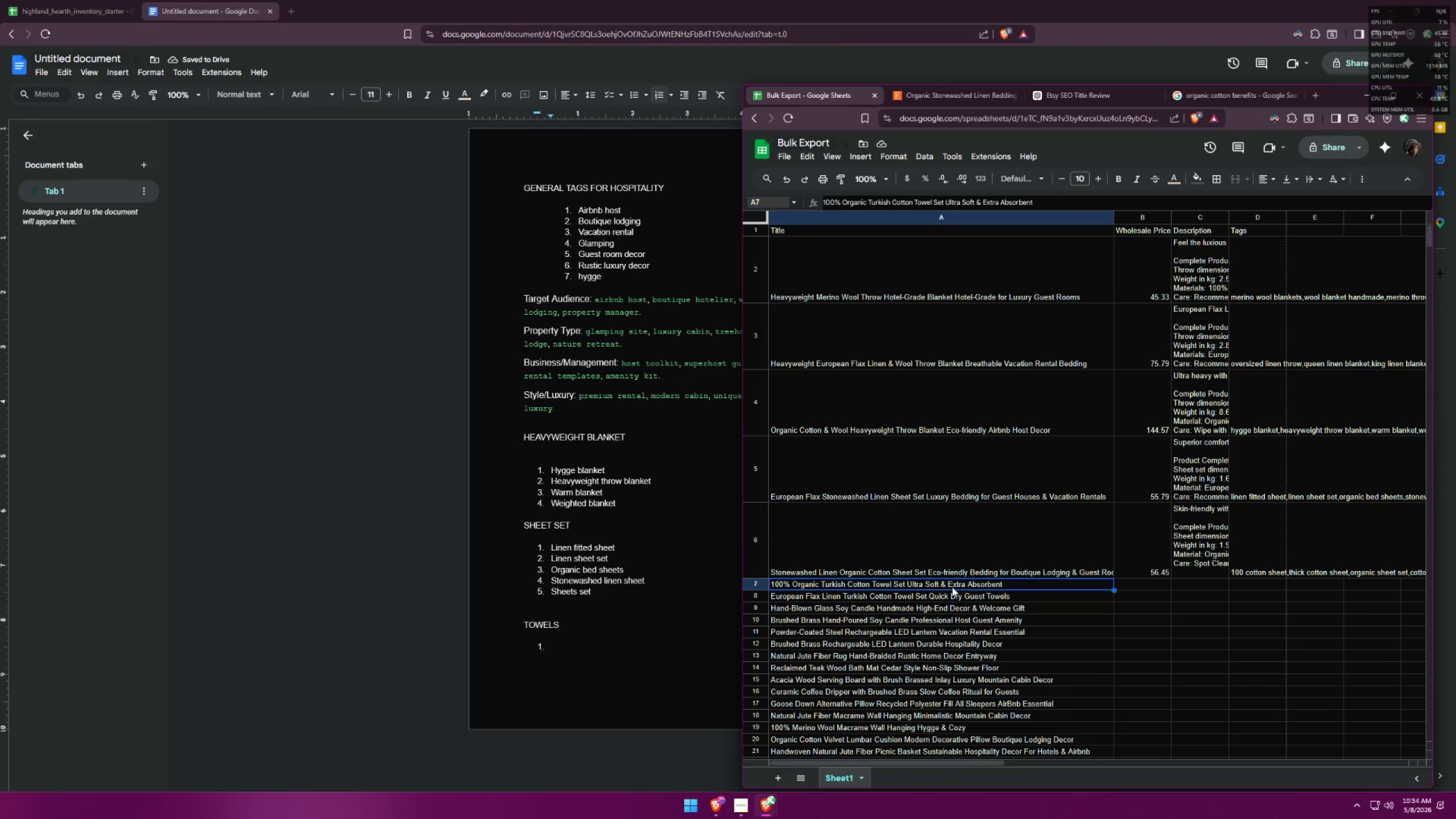 
key(Control+C)
 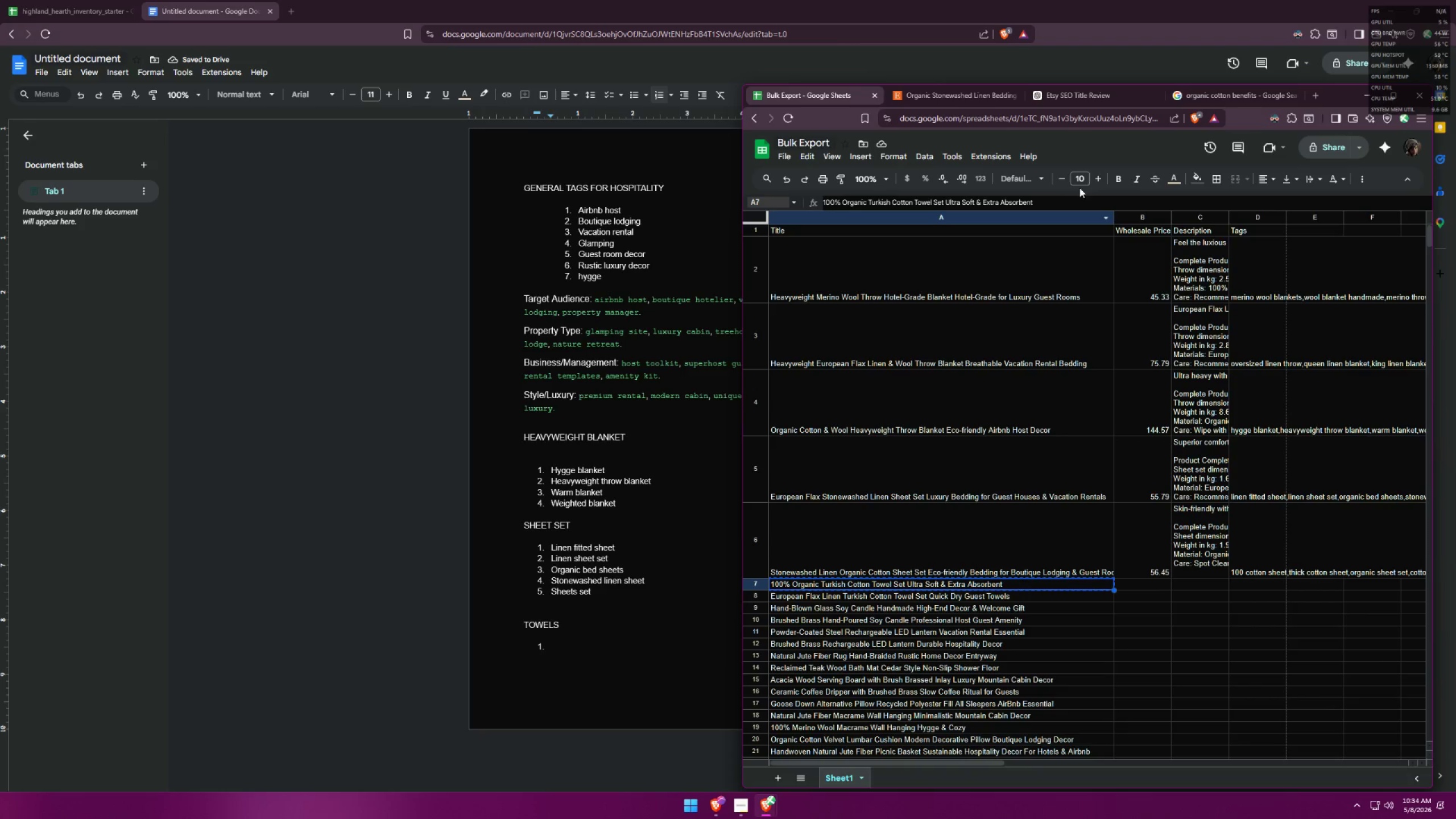 
left_click([1088, 102])
 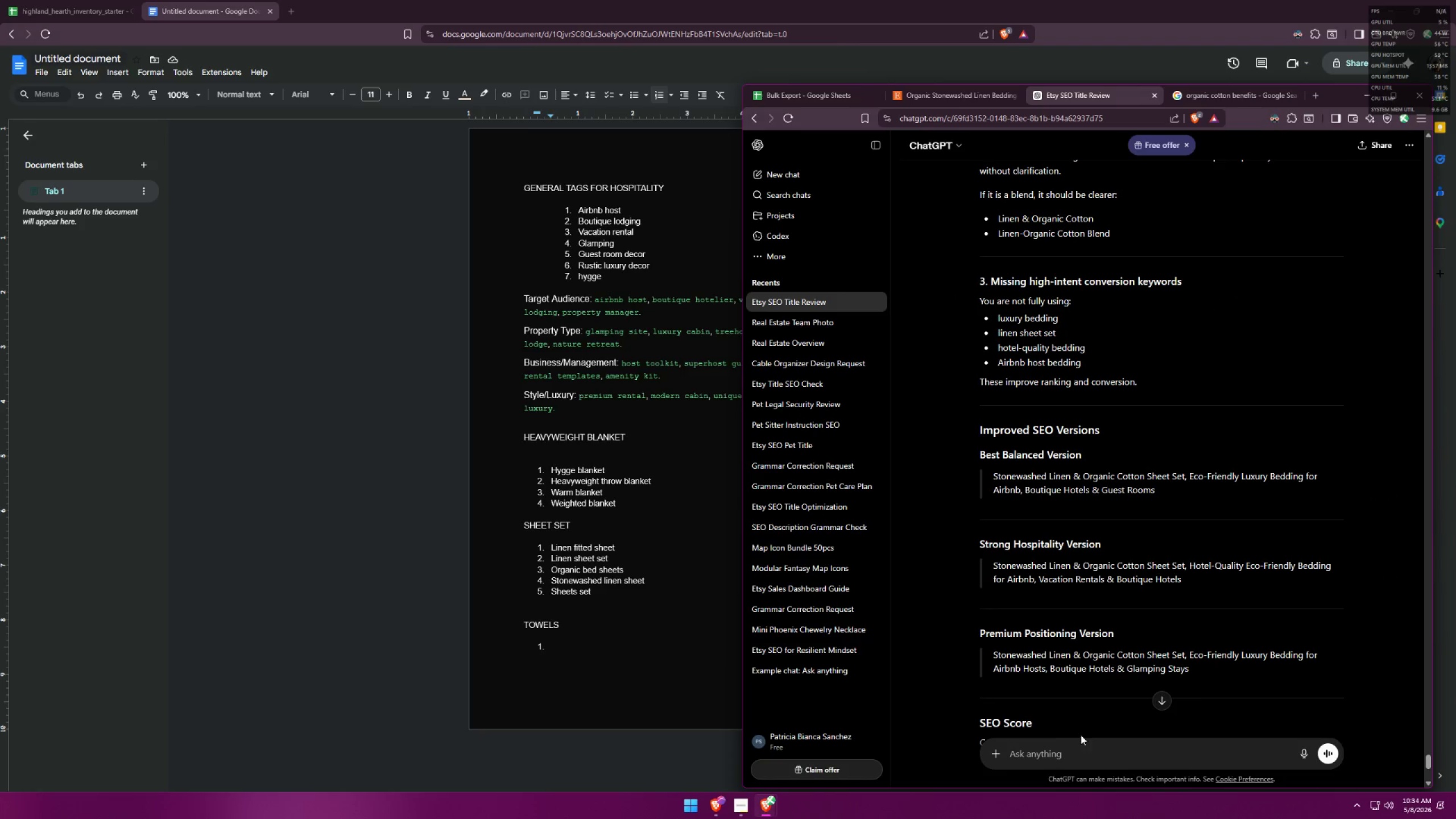 
key(Control+ControlLeft)
 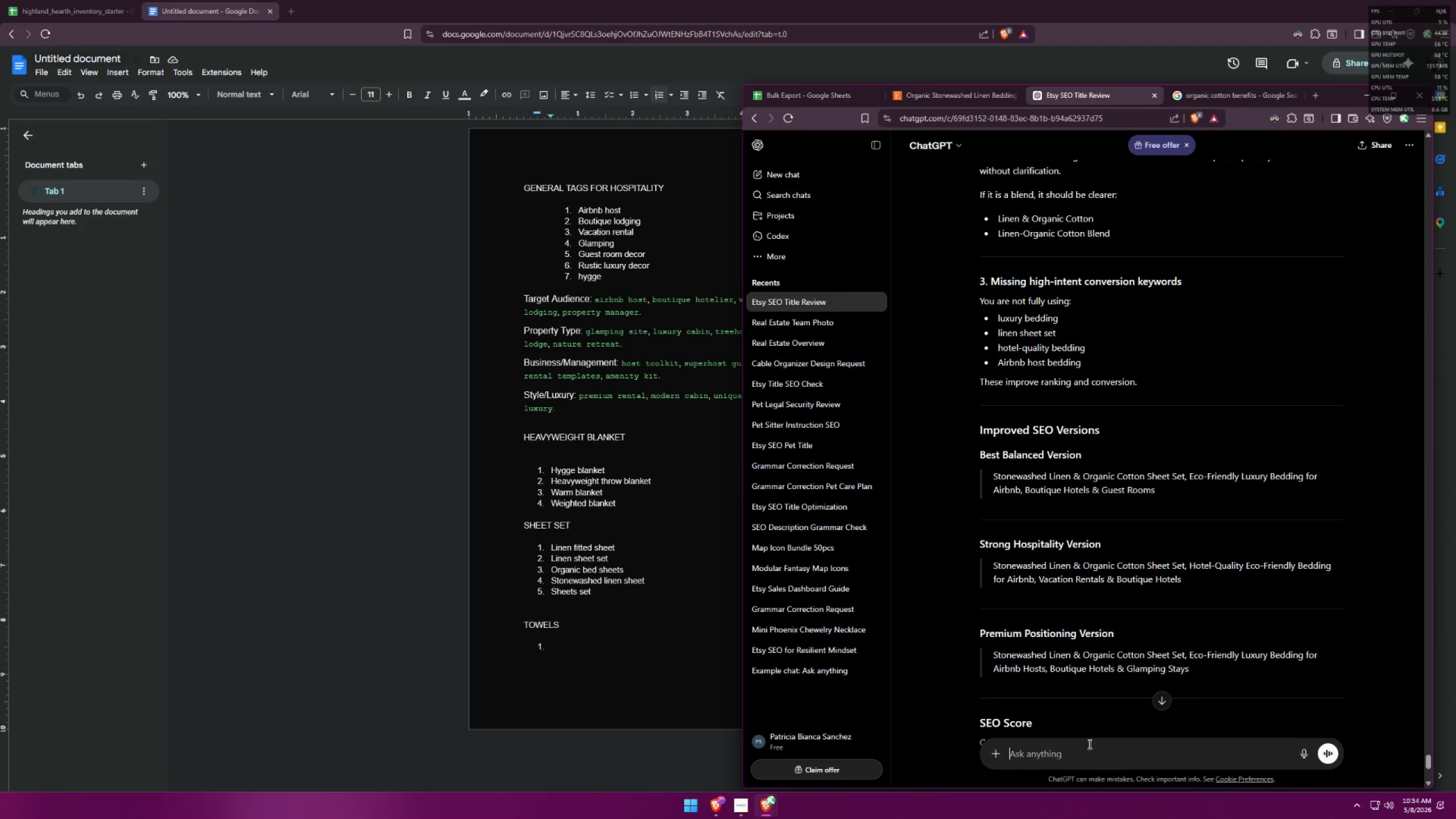 
key(Control+V)
 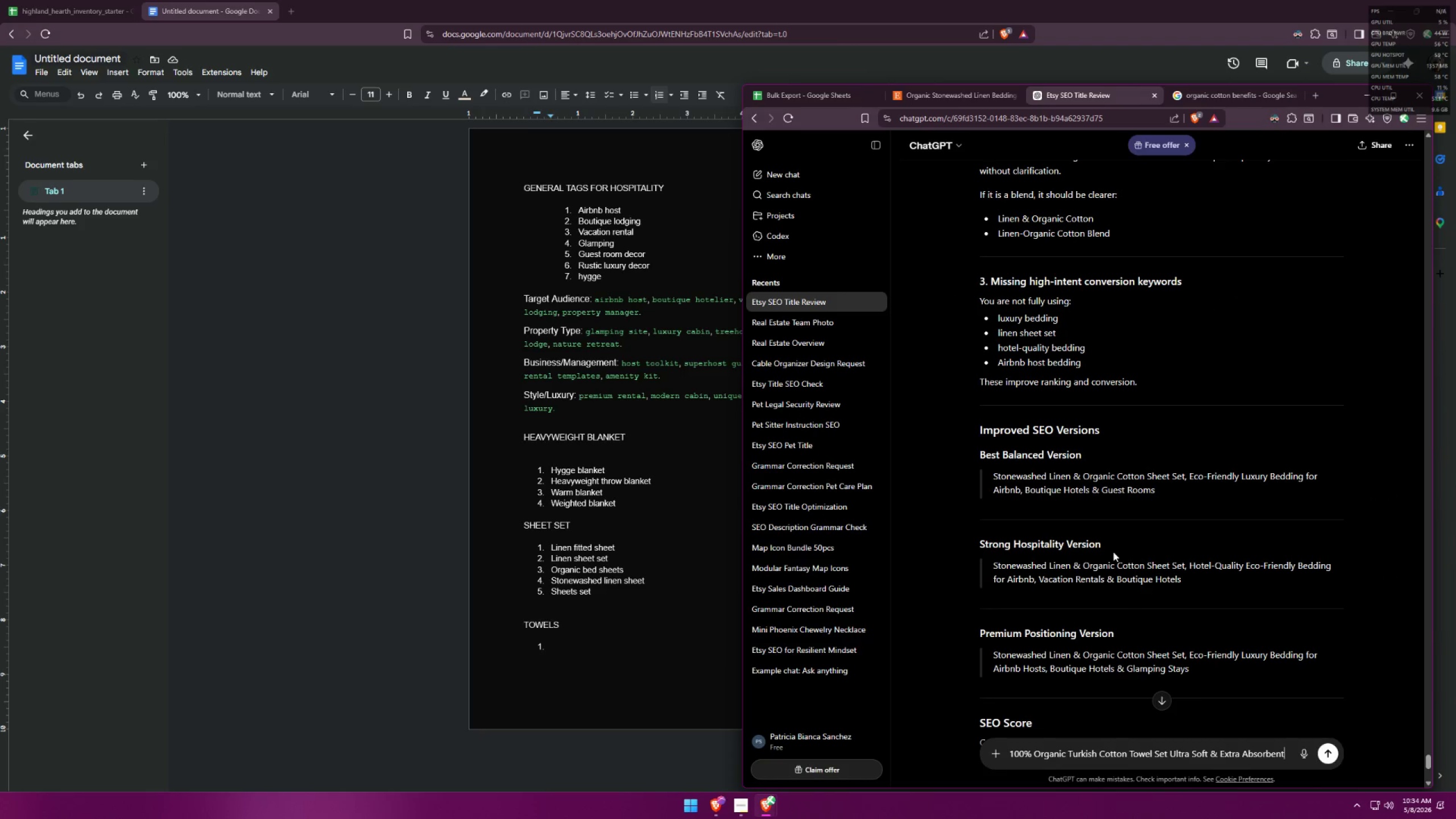 
scroll: coordinate [1122, 516], scroll_direction: down, amount: 10.0
 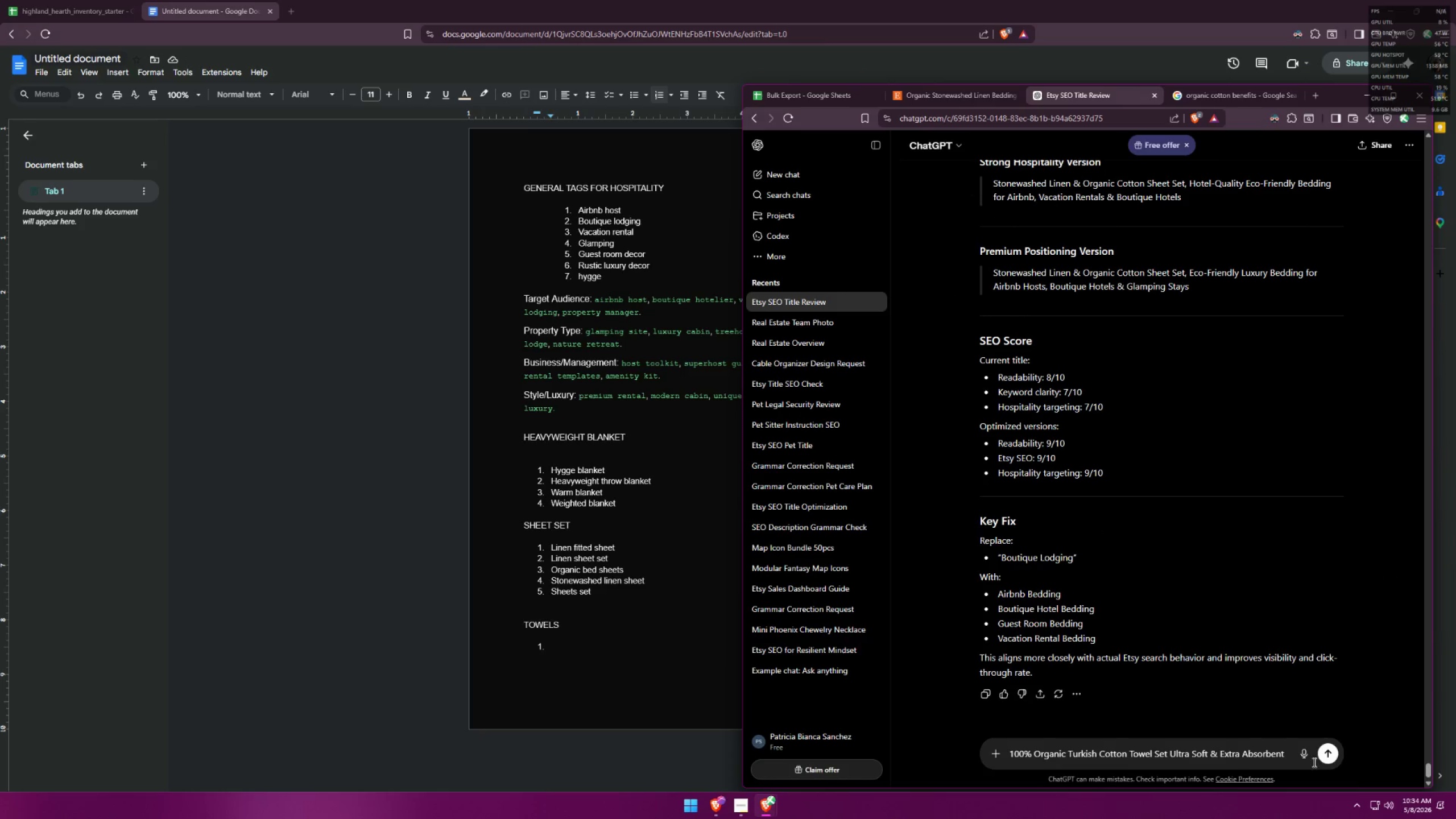 
left_click([1327, 752])
 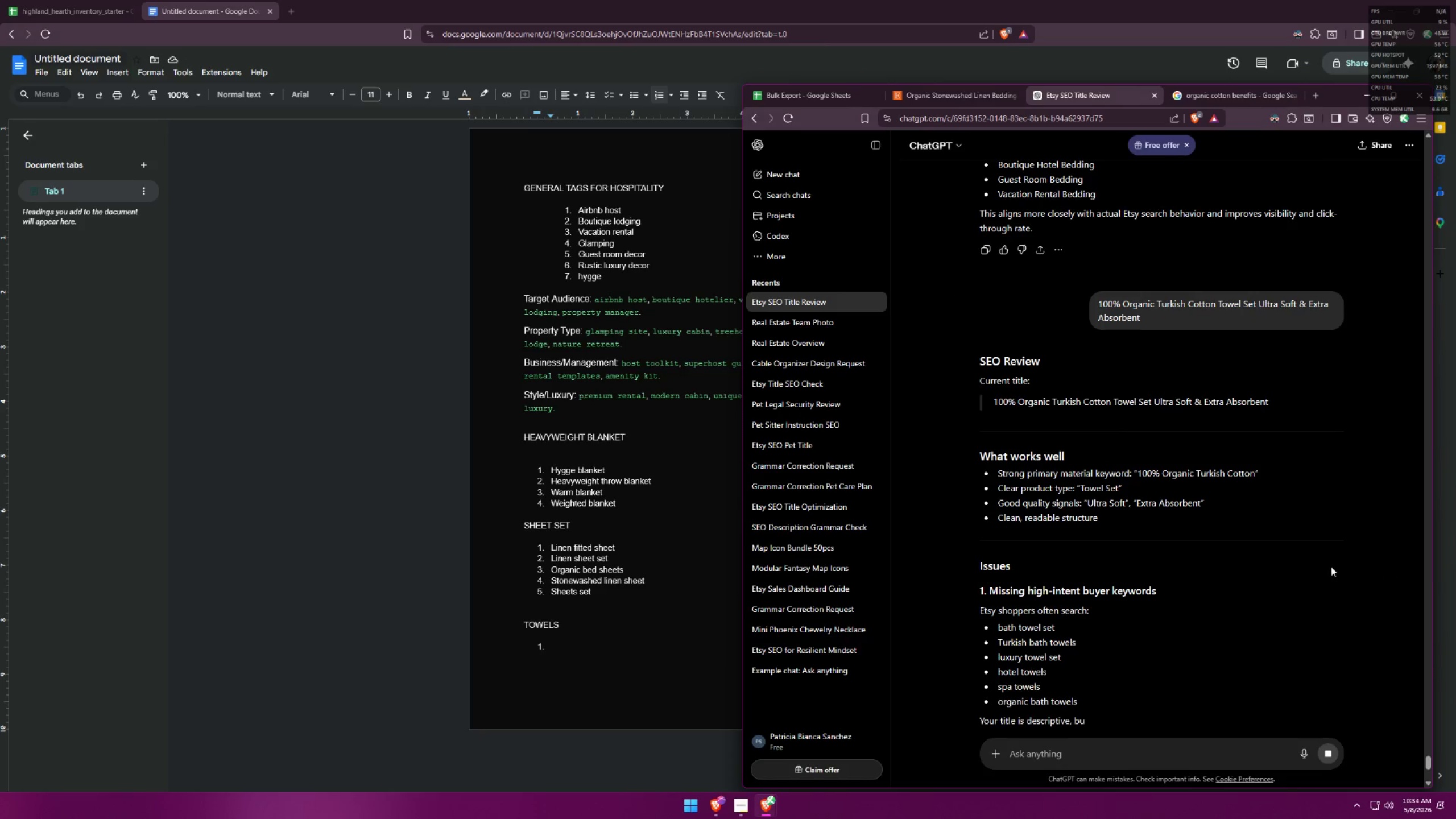 
scroll: coordinate [1330, 565], scroll_direction: down, amount: 2.0
 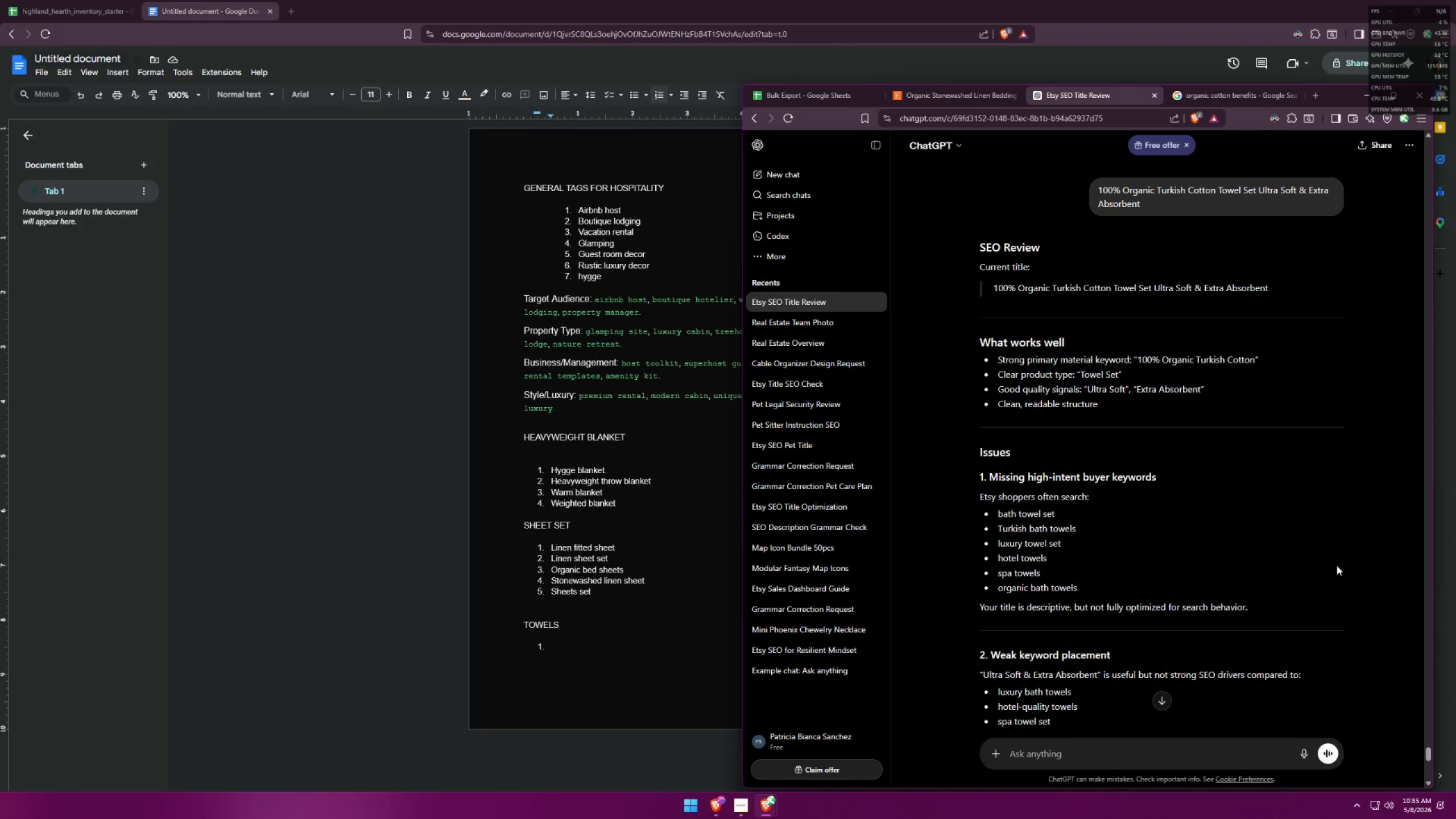 
wait(21.53)
 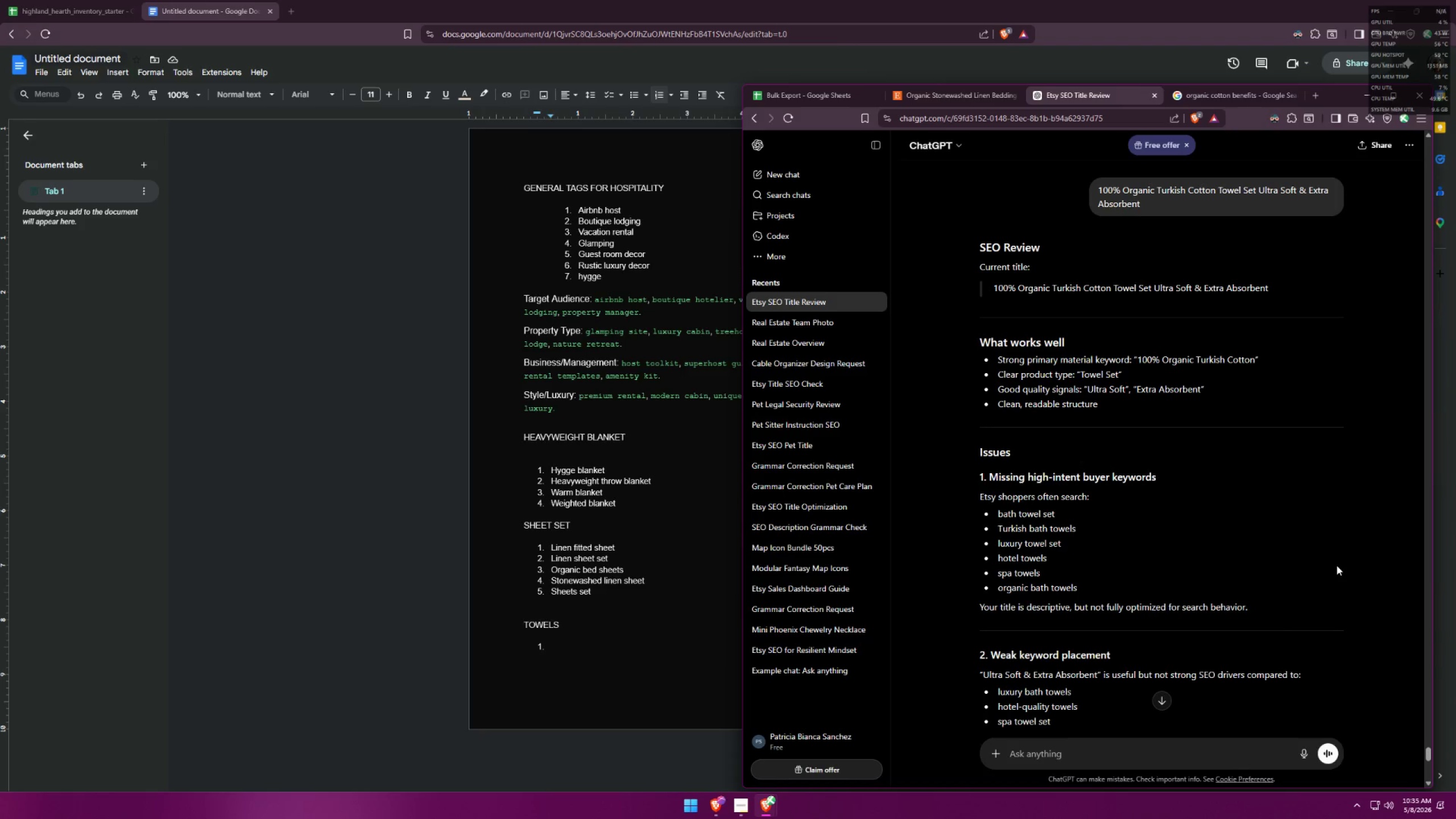 
left_click_drag(start_coordinate=[1143, 205], to_coordinate=[1082, 187])
 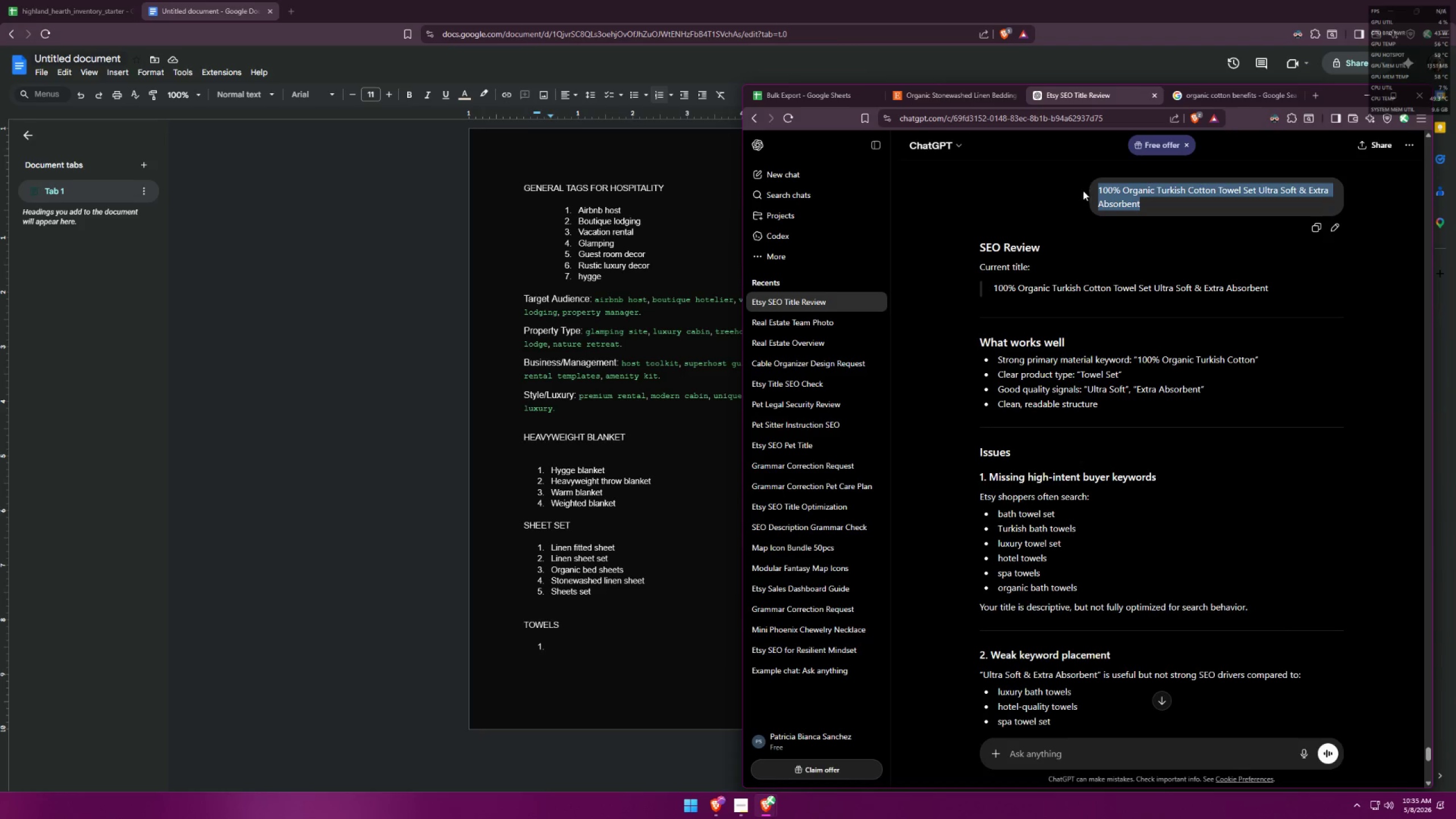 
key(Control+C)
 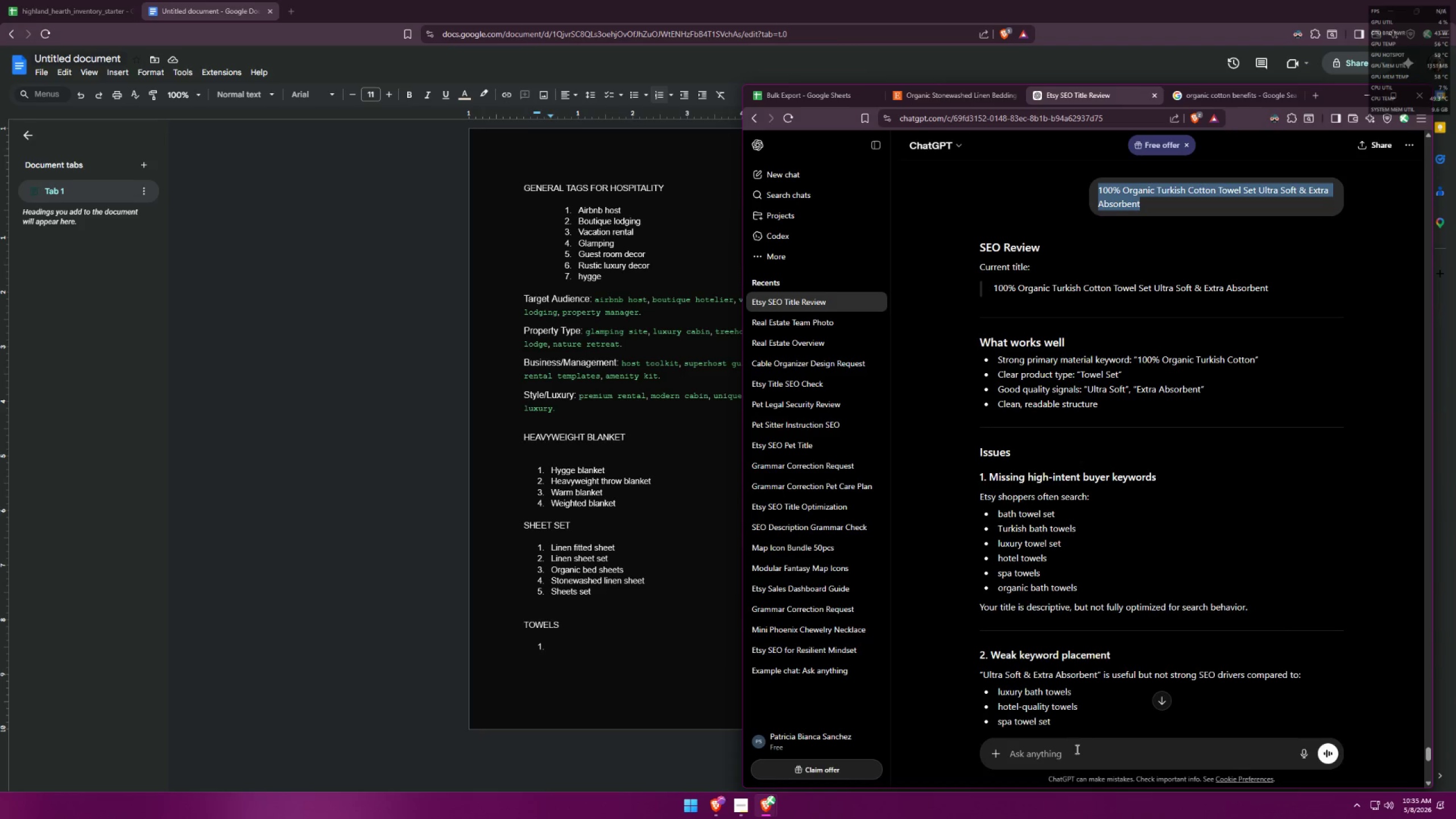 
left_click([1073, 753])
 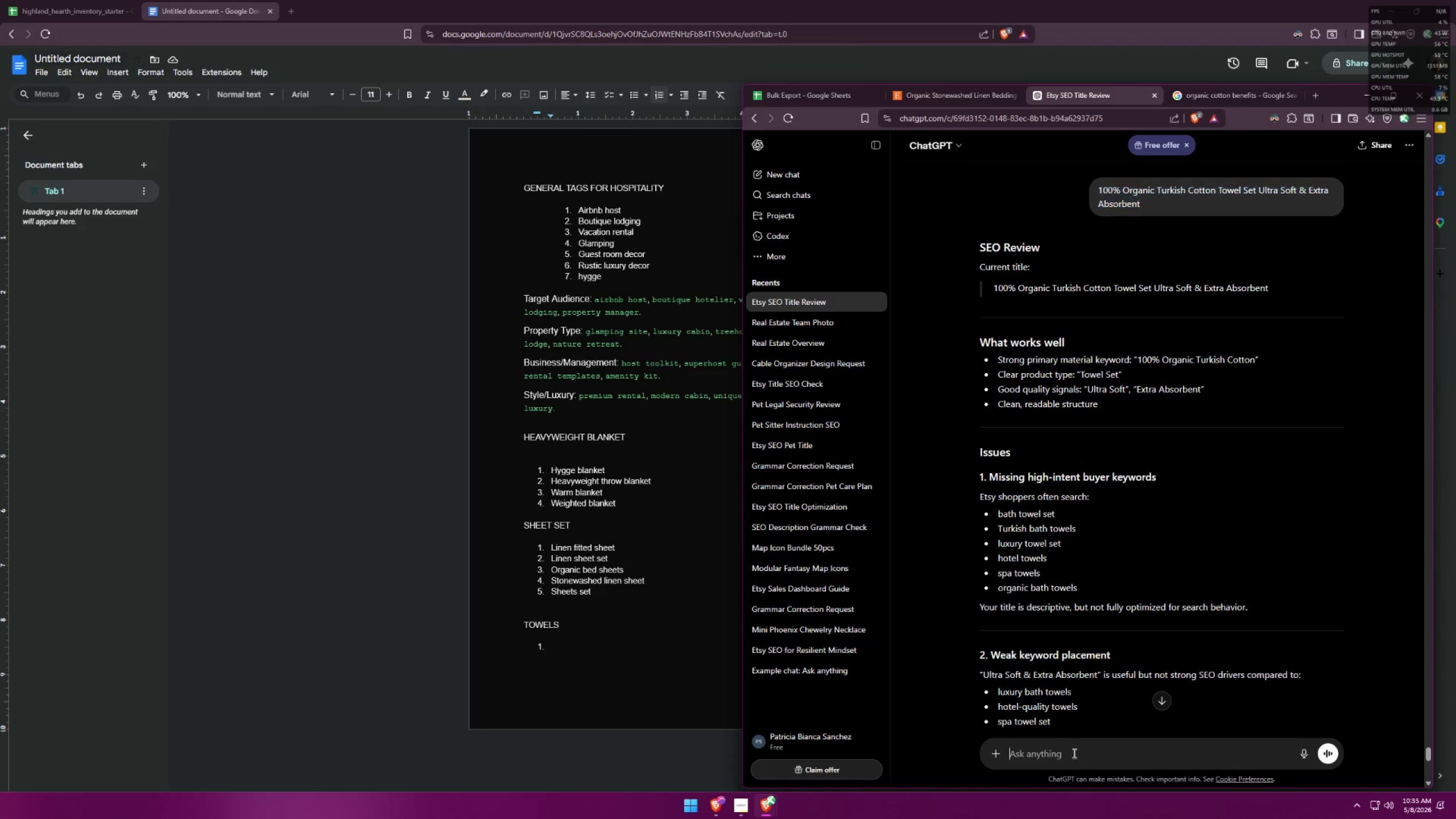 
key(Control+V)
 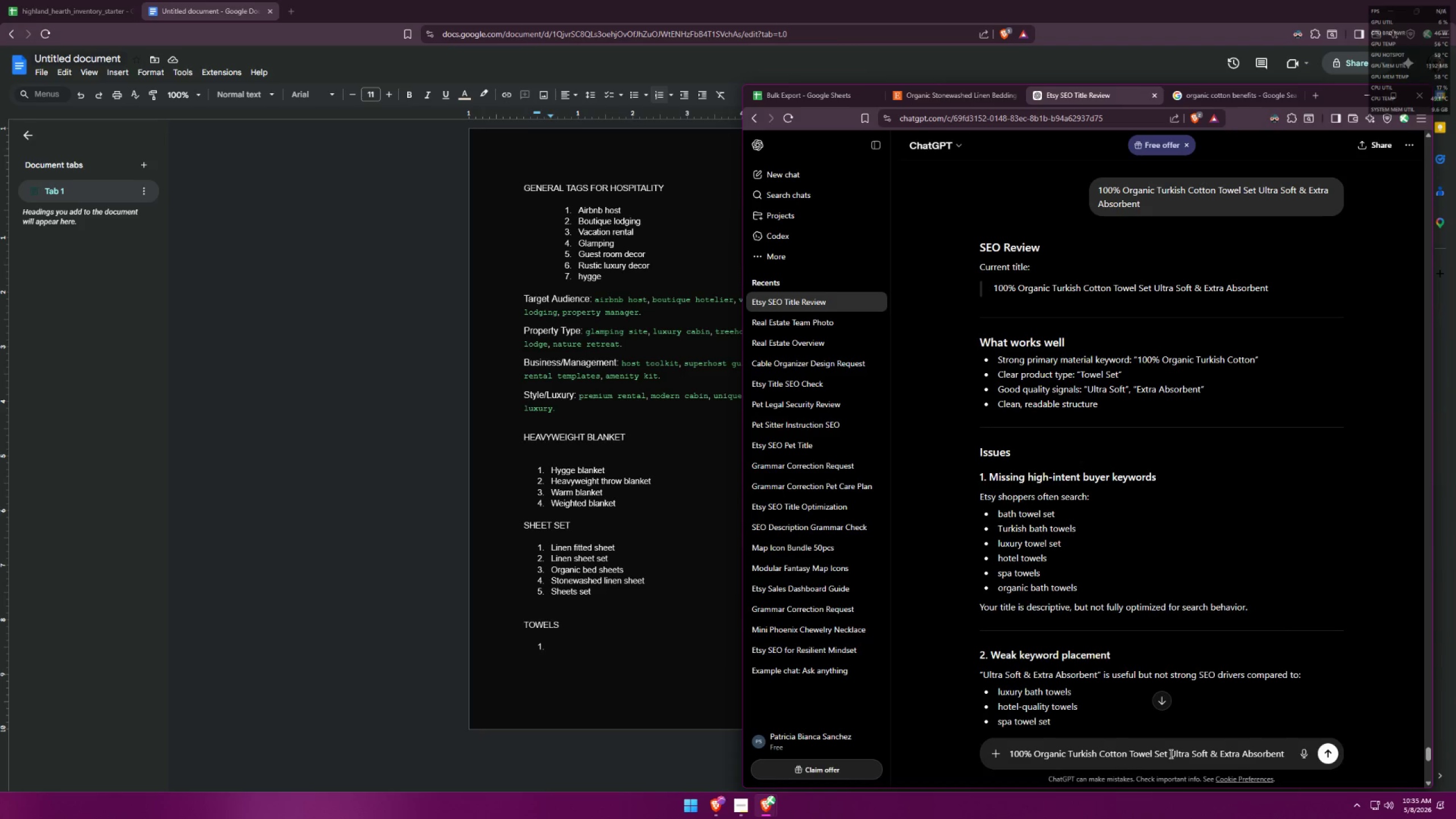 
left_click([1170, 754])
 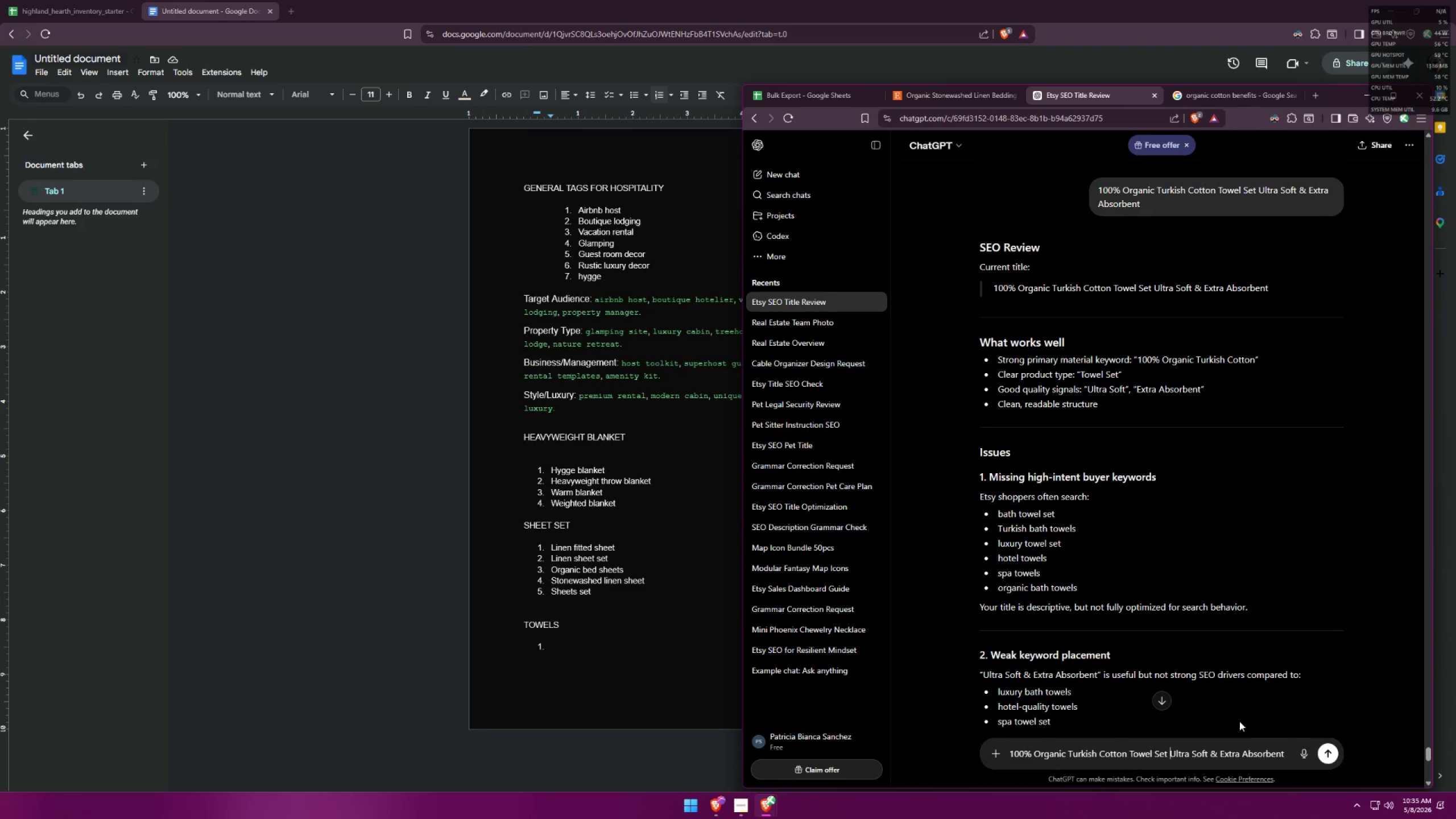 
type(Hote;)
key(Backspace)
type(l-quality )
 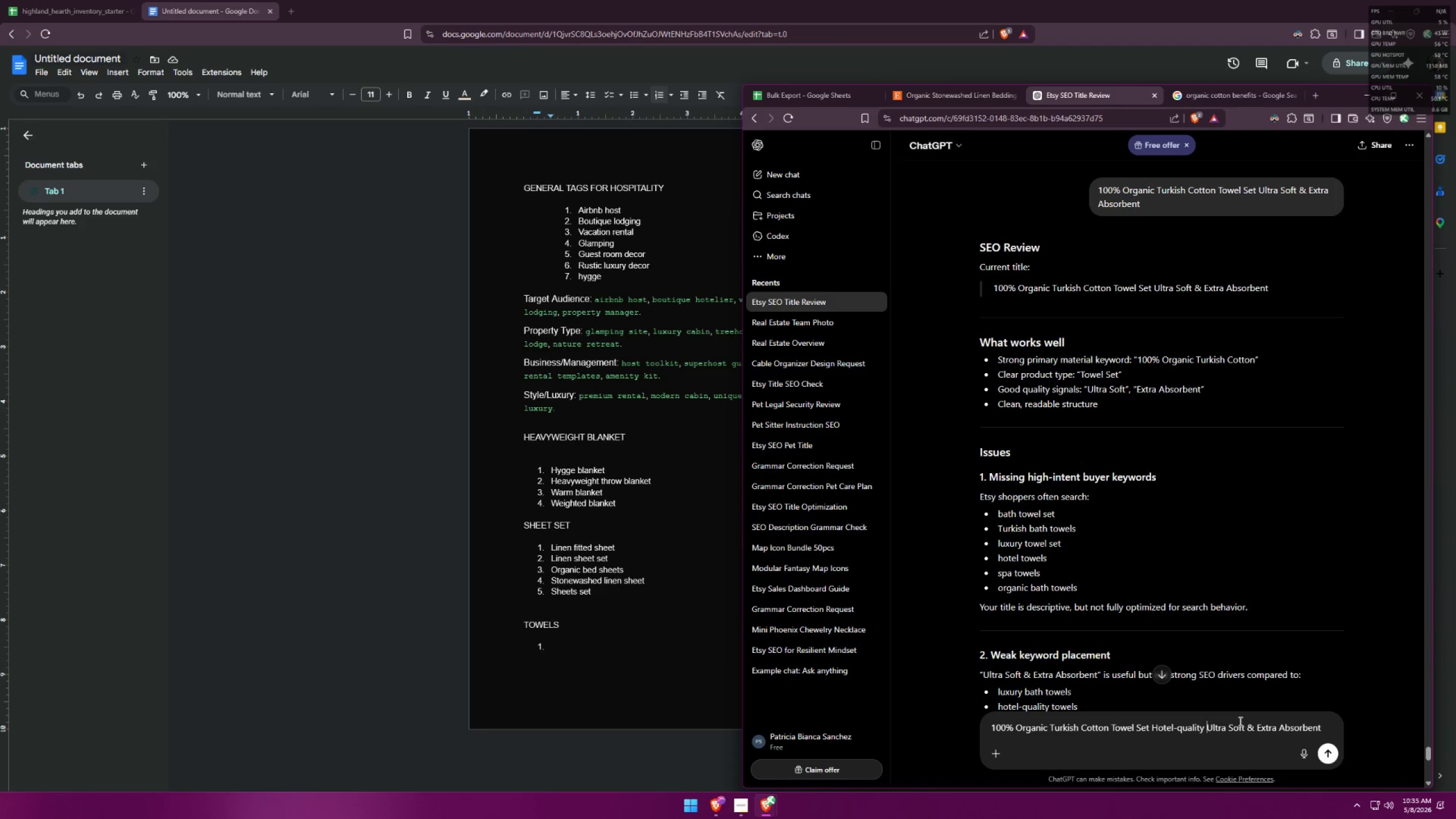 
wait(7.59)
 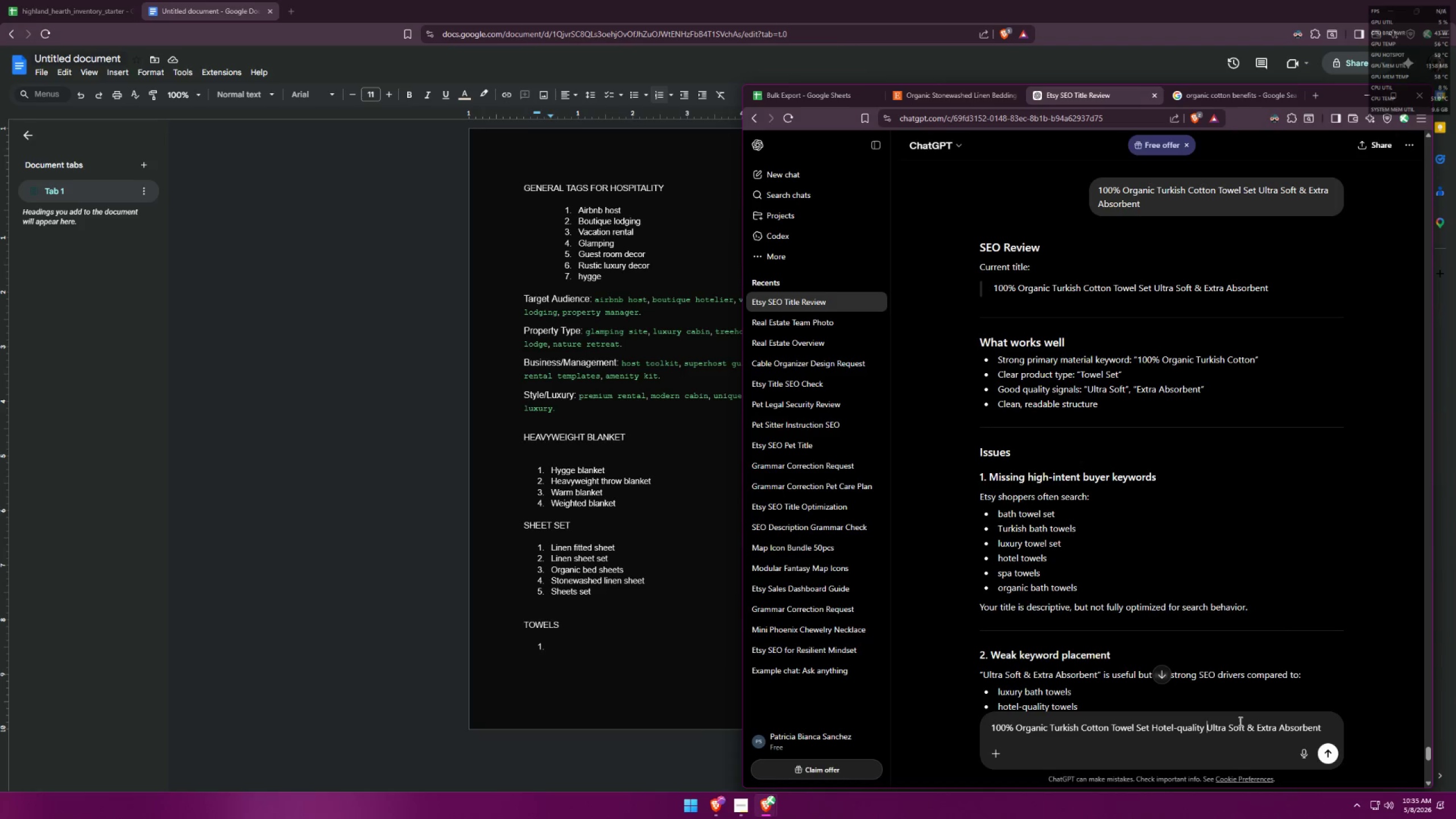 
scroll: coordinate [1330, 655], scroll_direction: down, amount: 15.0
 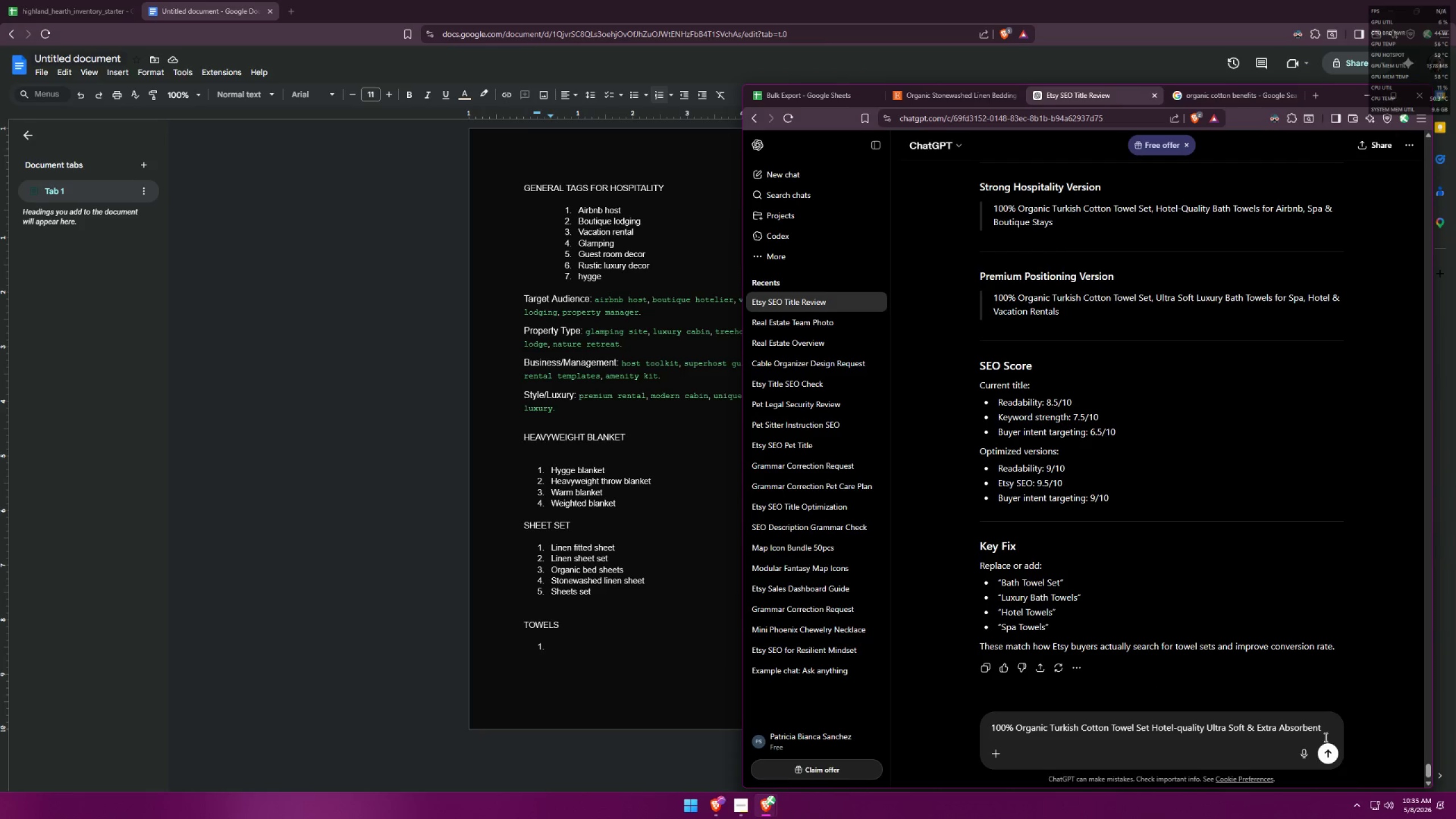 
left_click([1323, 753])
 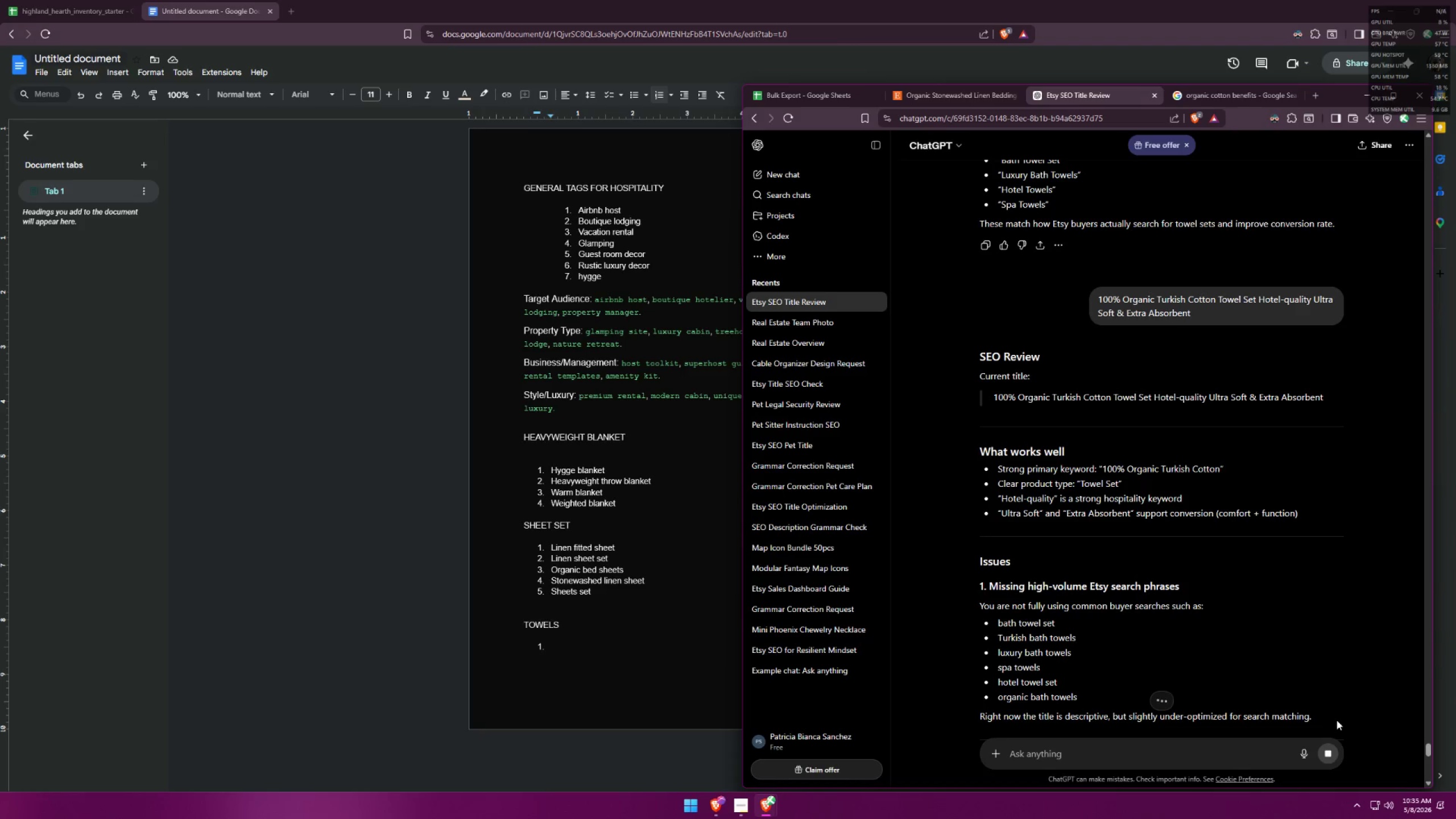 
wait(5.44)
 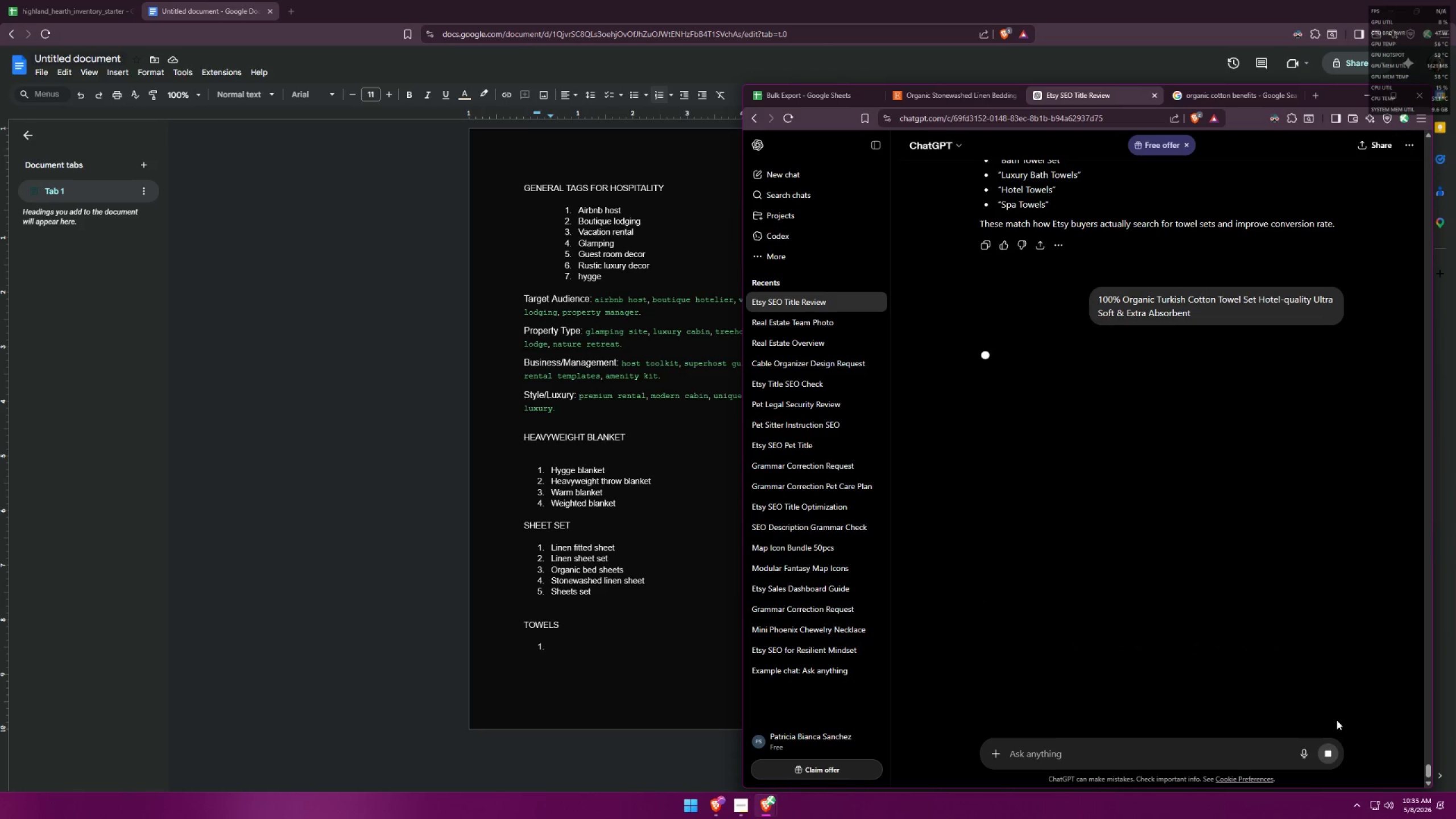 
scroll: coordinate [1217, 603], scroll_direction: down, amount: 2.0
 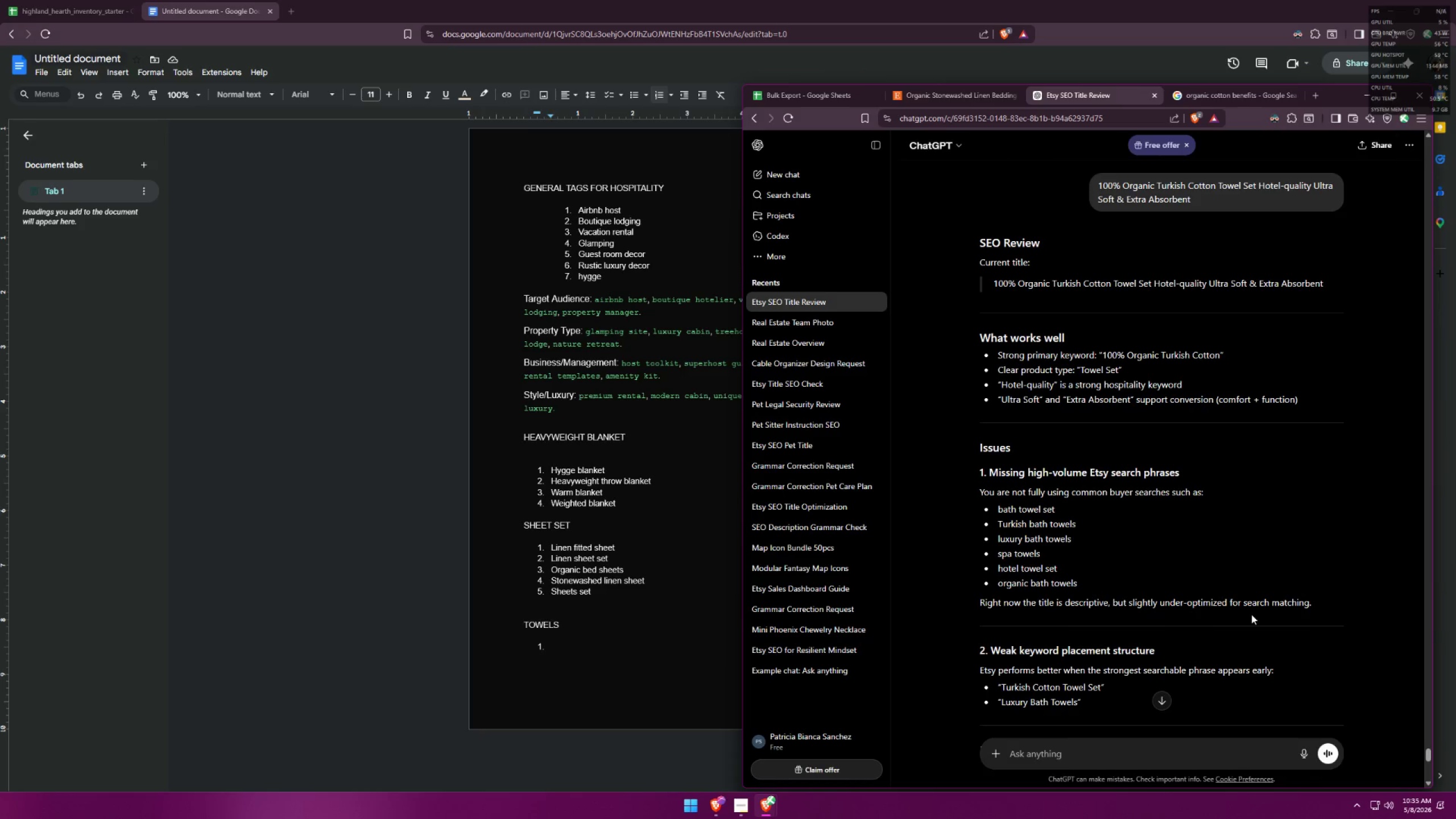 
wait(7.28)
 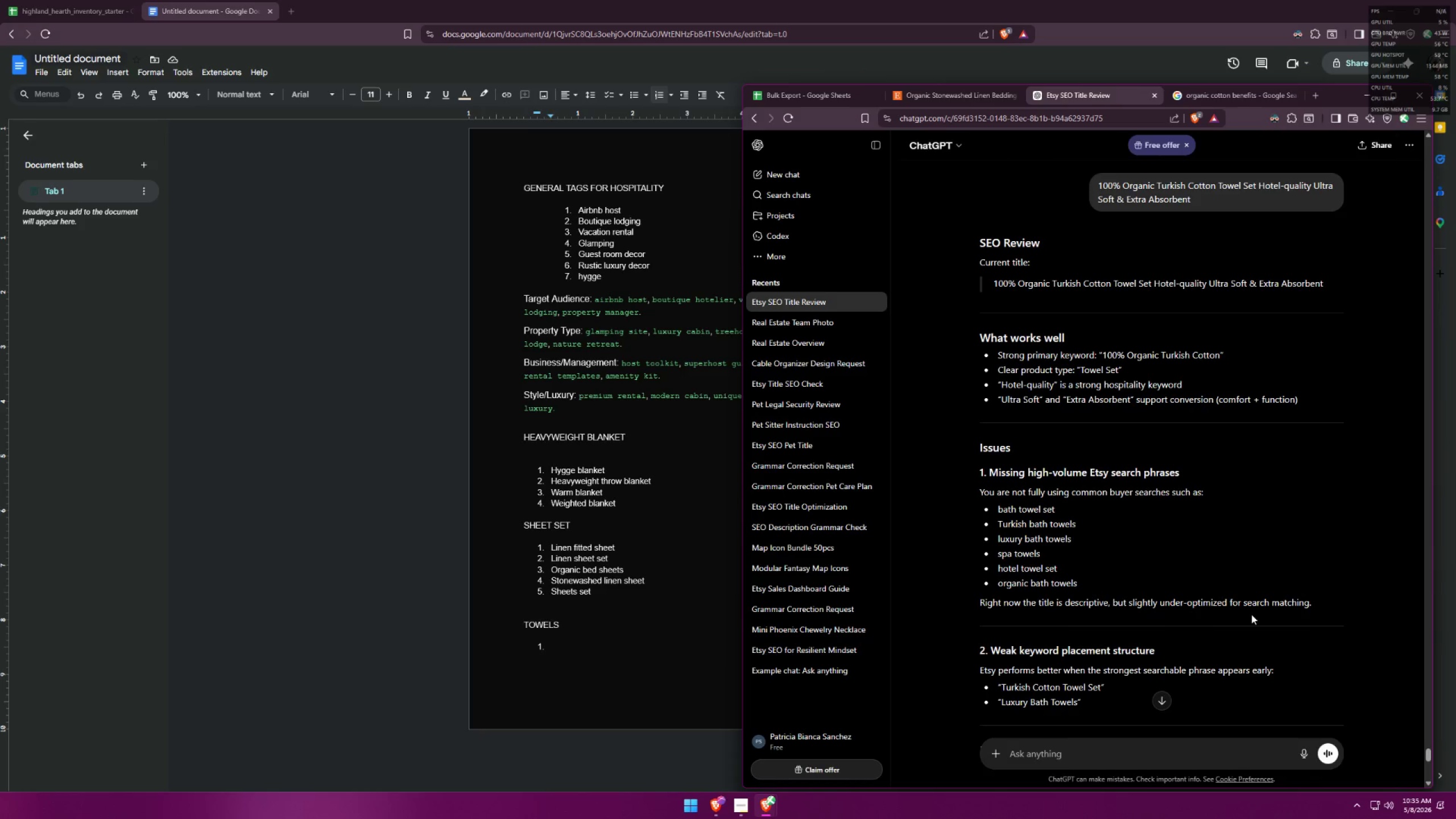 
scroll: coordinate [1262, 586], scroll_direction: down, amount: 13.0
 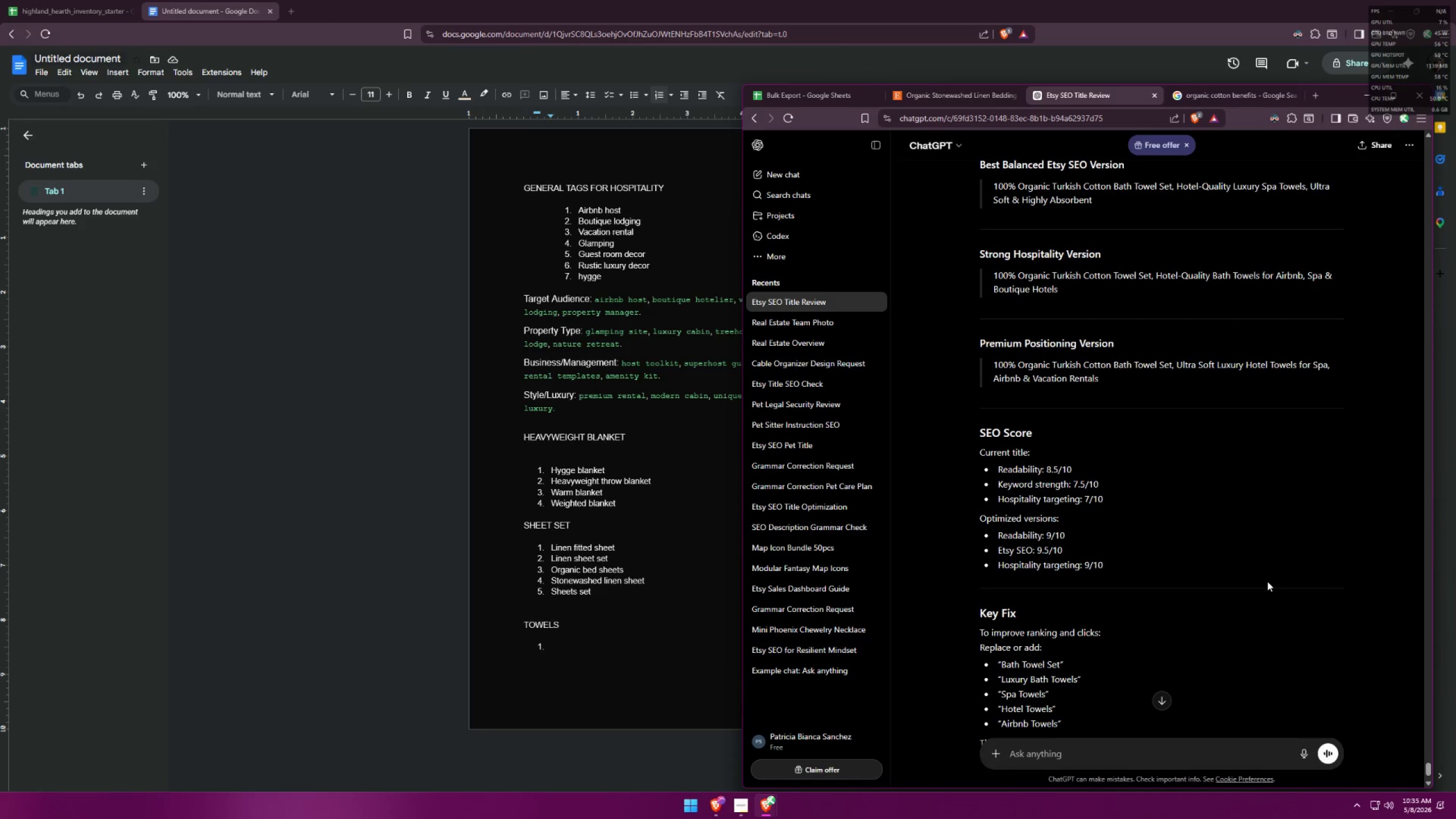 
scroll: coordinate [1255, 576], scroll_direction: up, amount: 18.0
 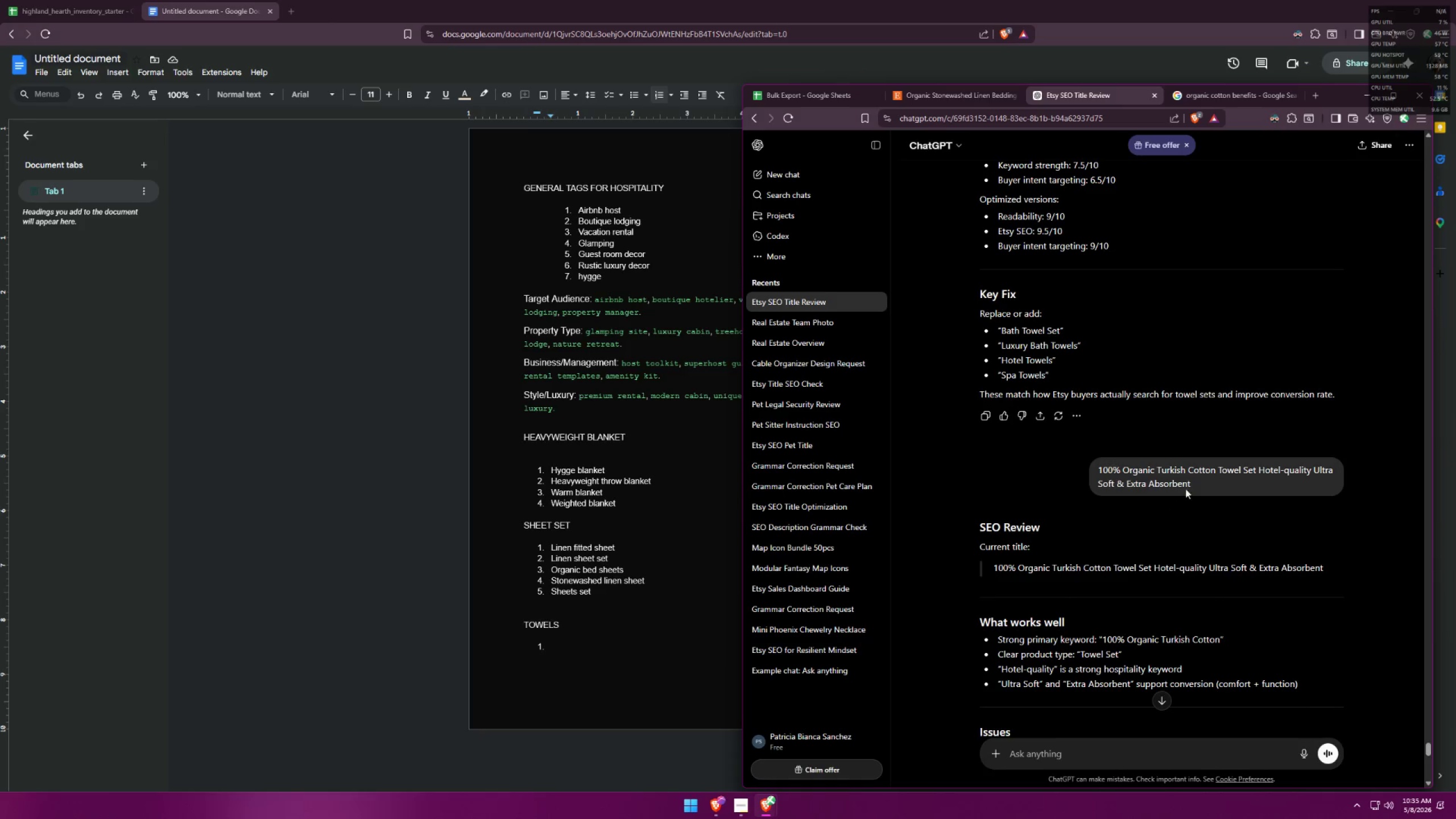 
left_click_drag(start_coordinate=[1202, 480], to_coordinate=[1069, 456])
 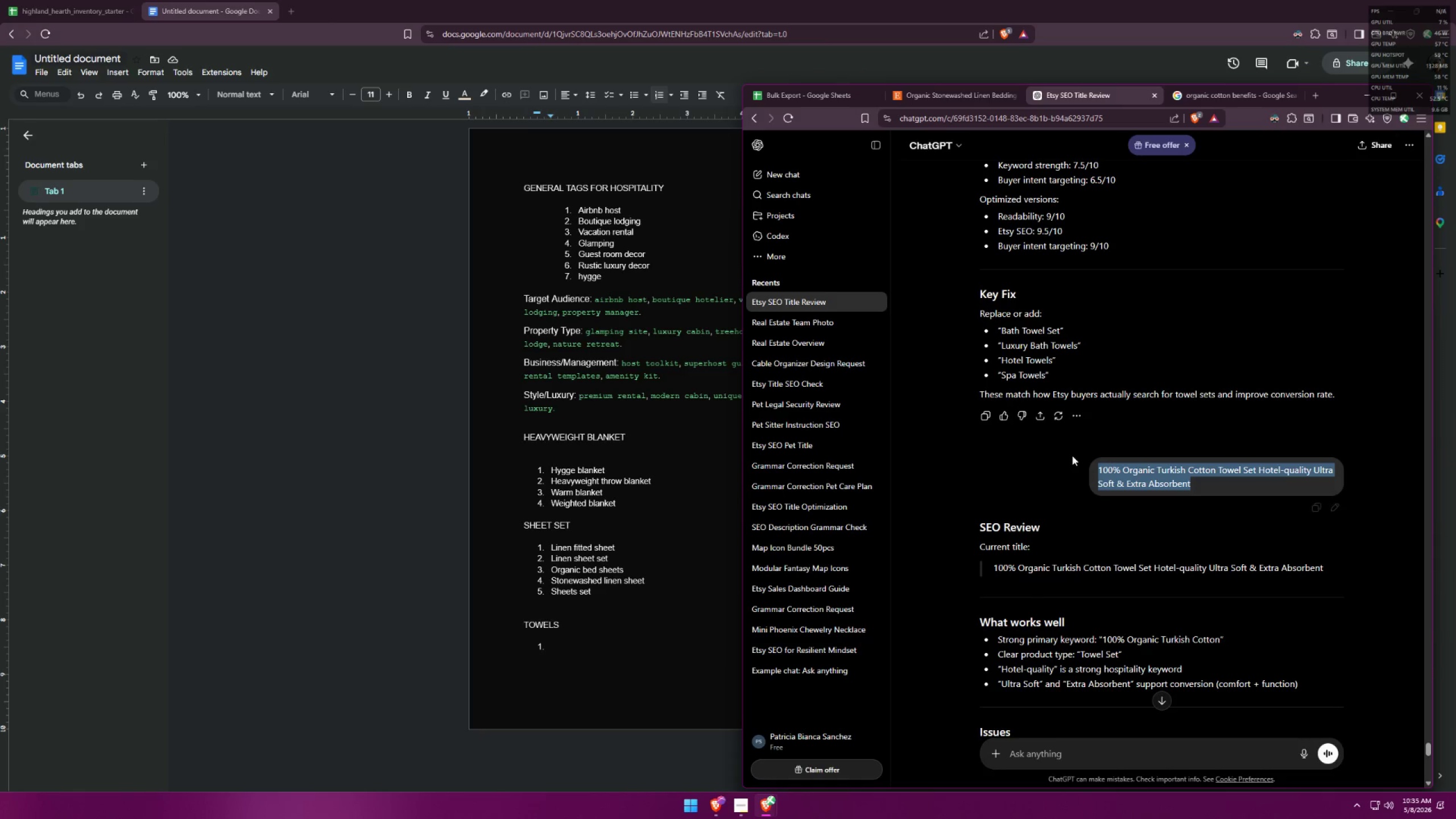 
key(Control+ControlLeft)
 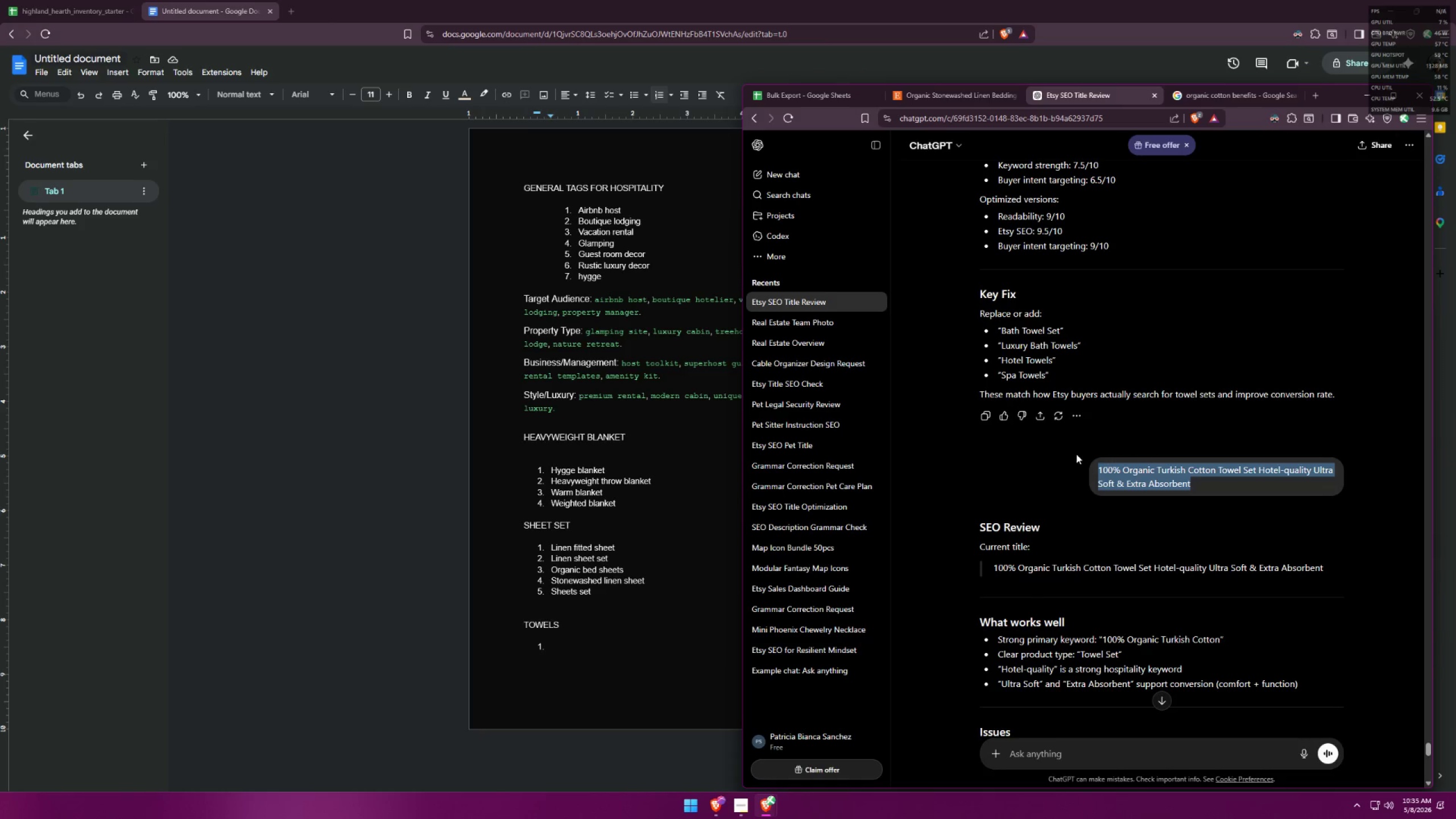 
key(Control+C)
 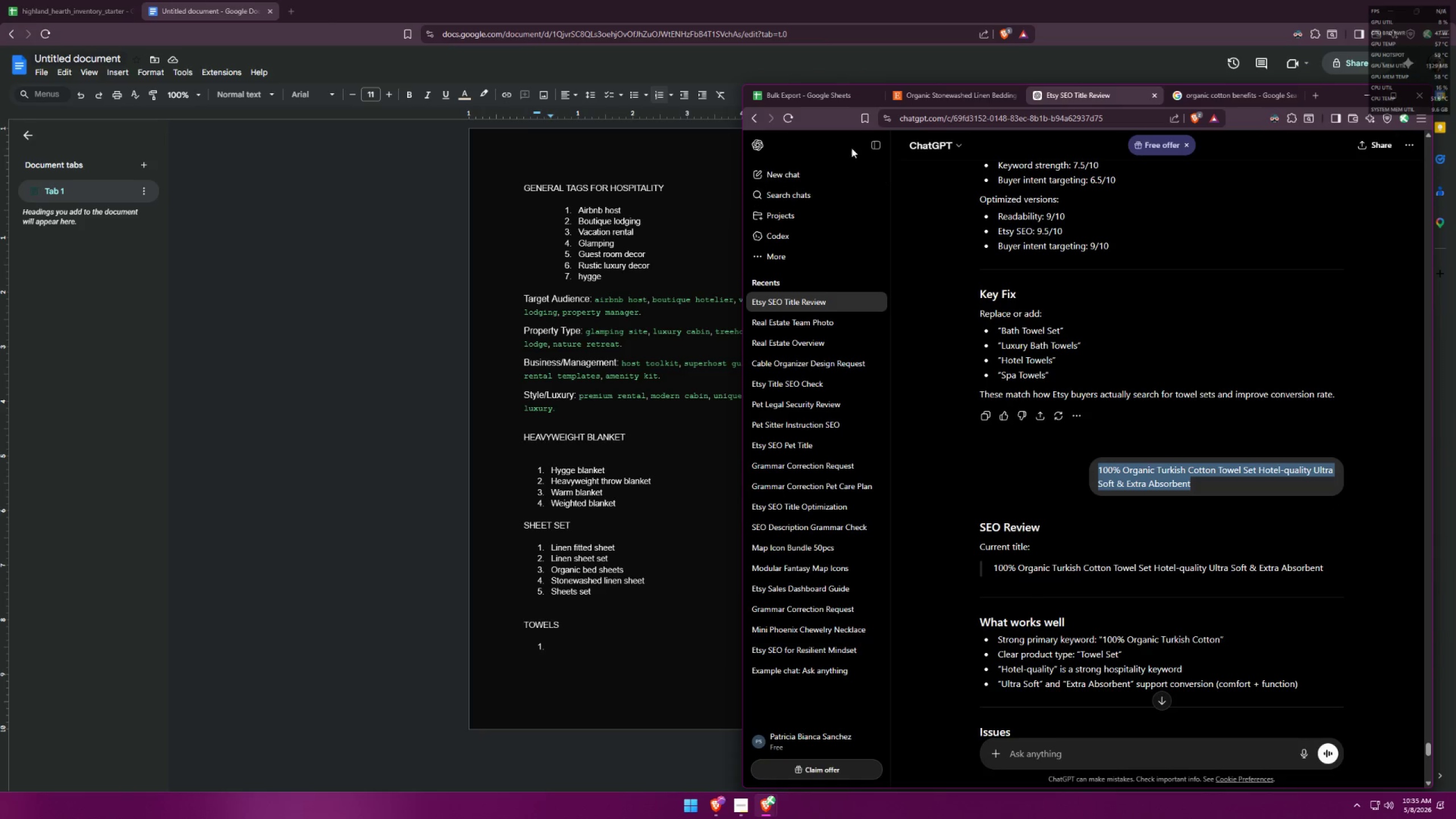 
left_click([828, 96])
 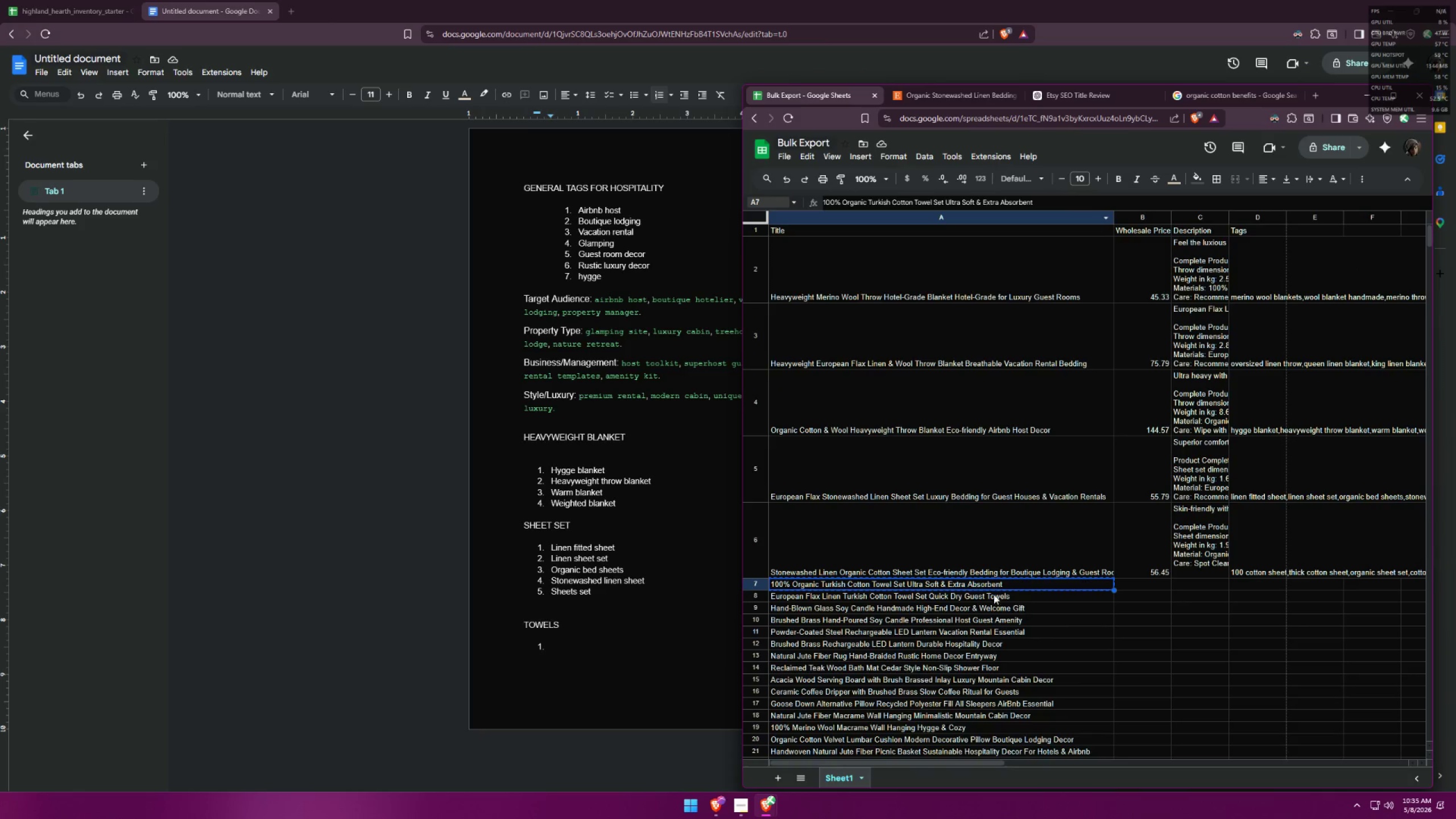 
double_click([971, 587])
 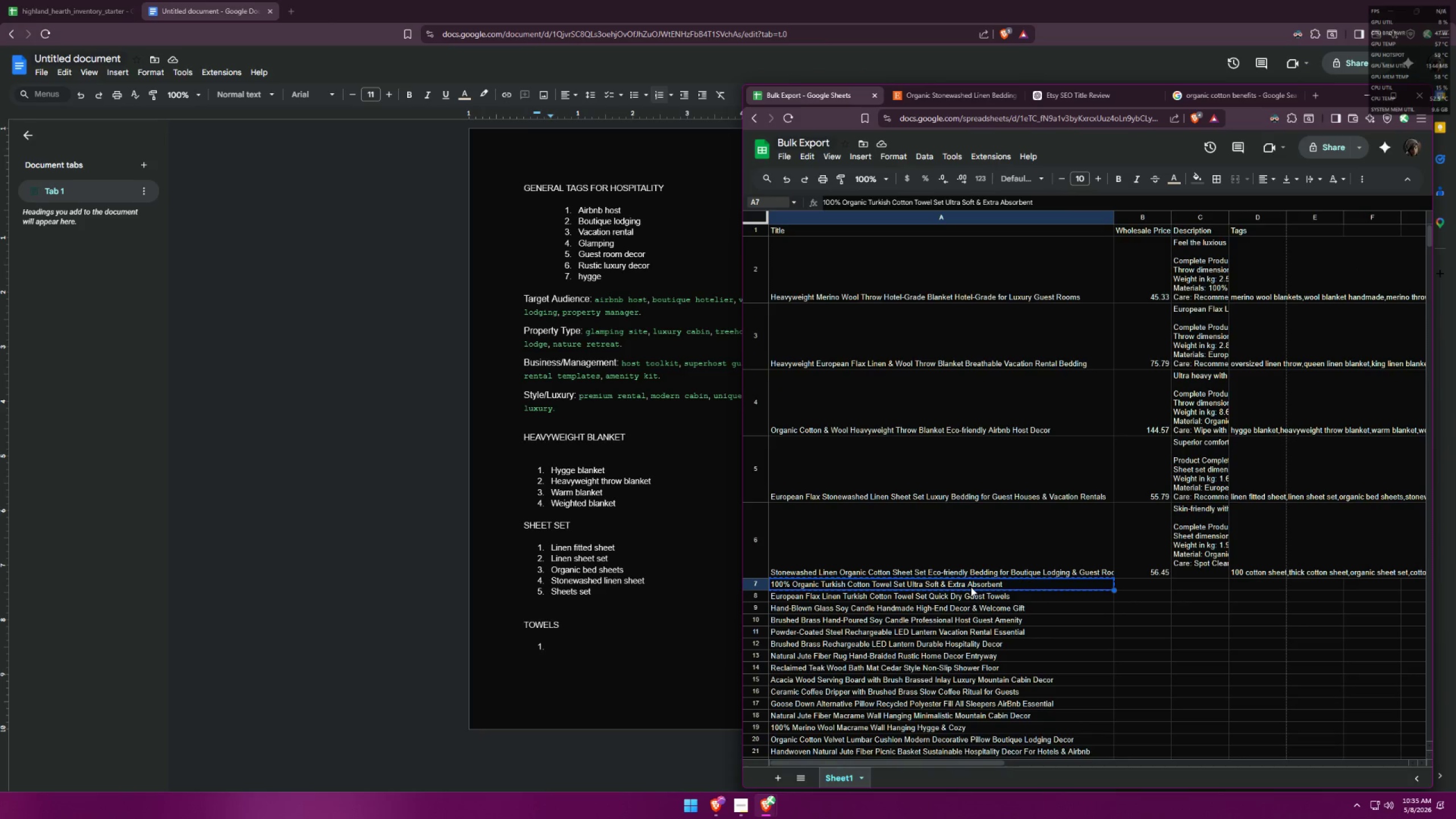 
triple_click([971, 587])
 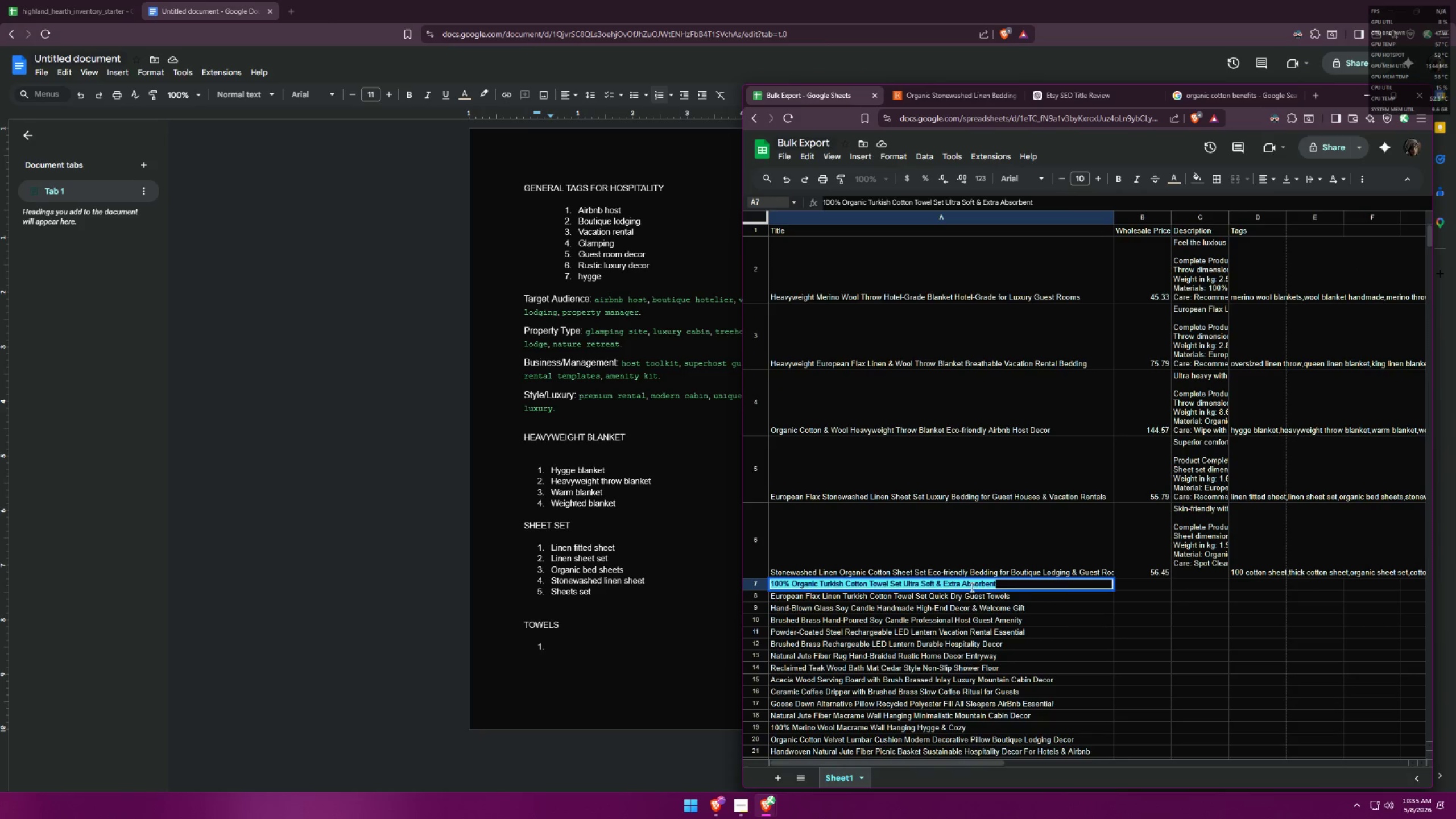 
key(Control+V)
 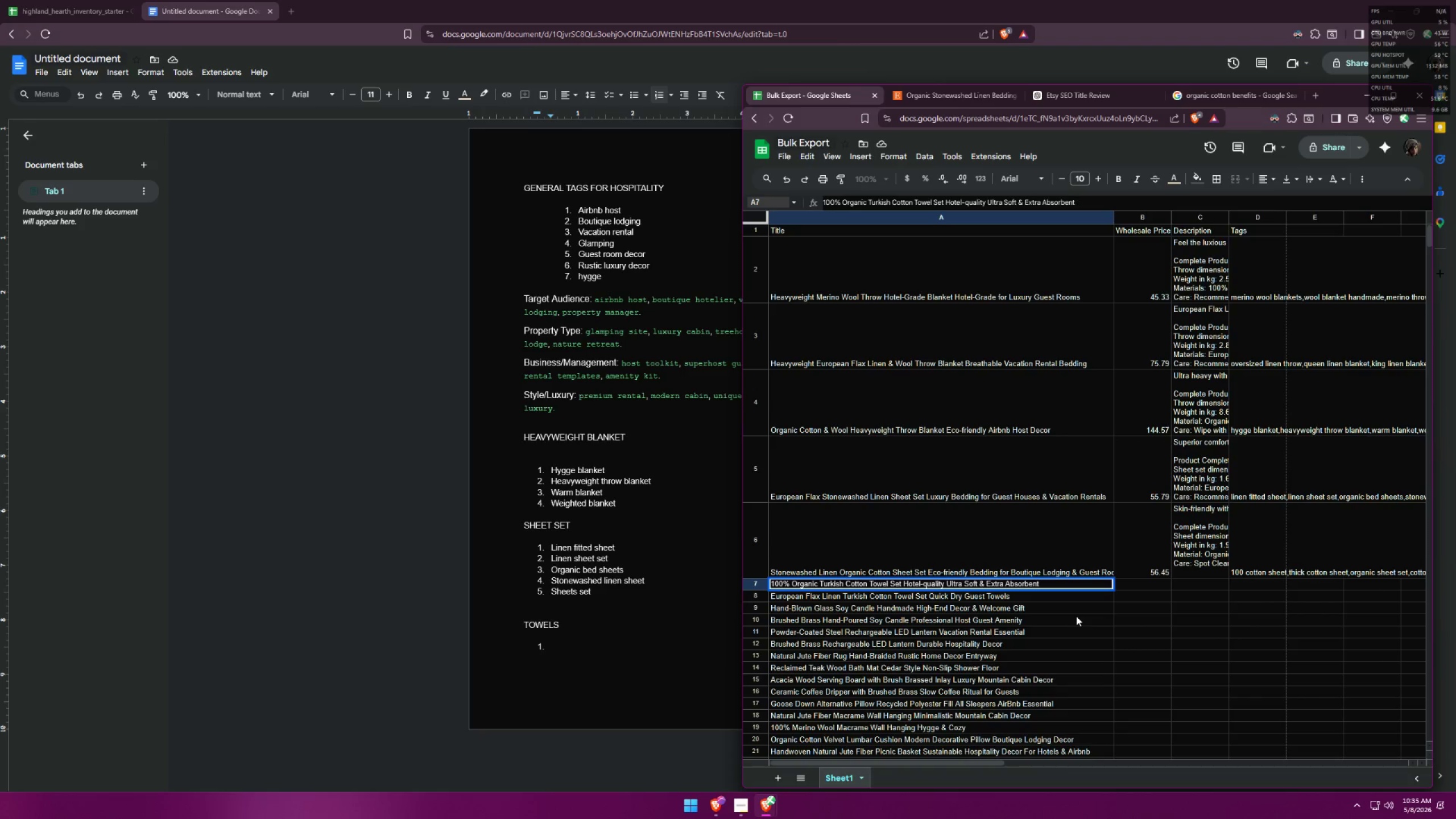 
wait(8.86)
 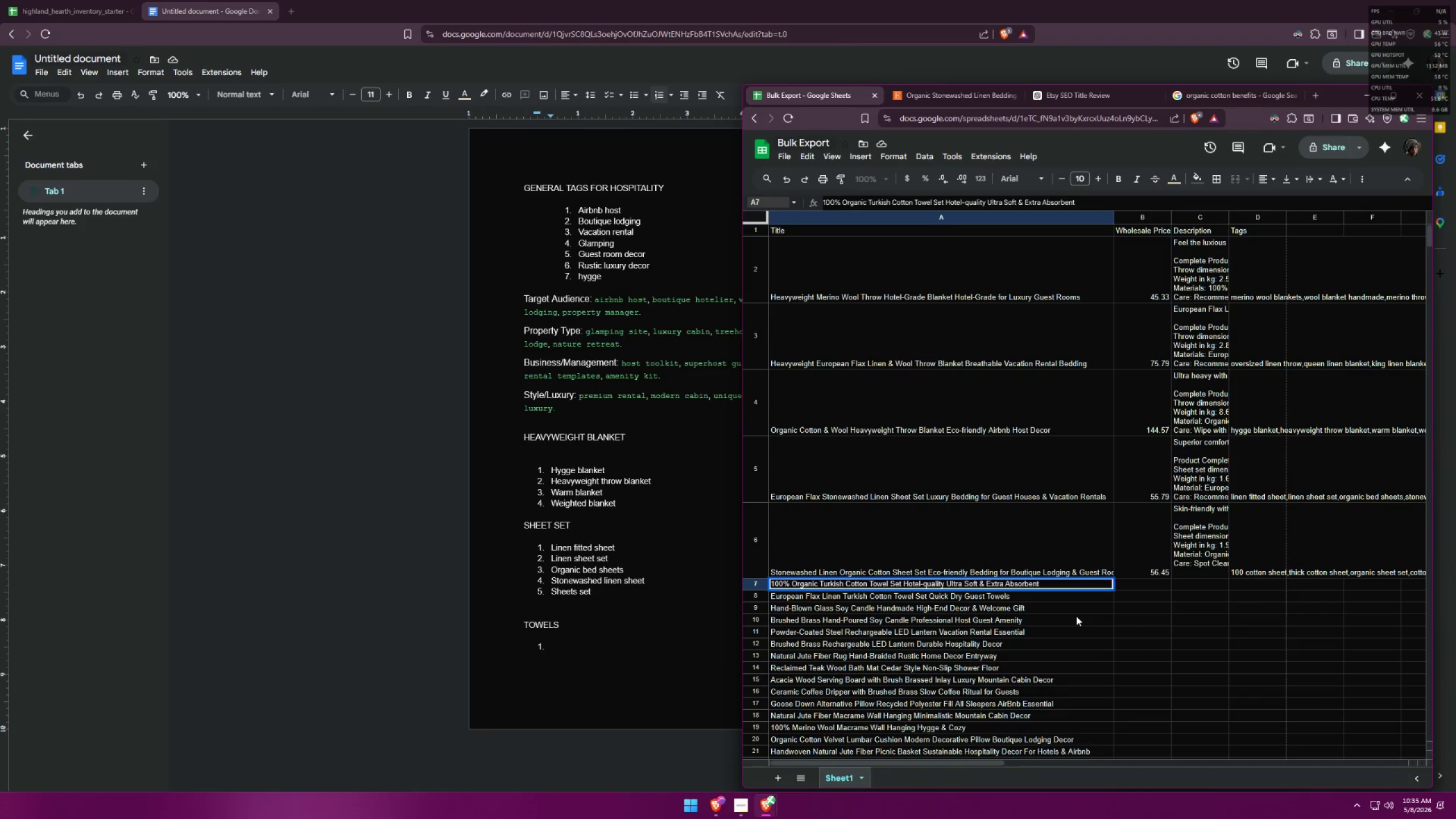 
left_click([76, 0])
 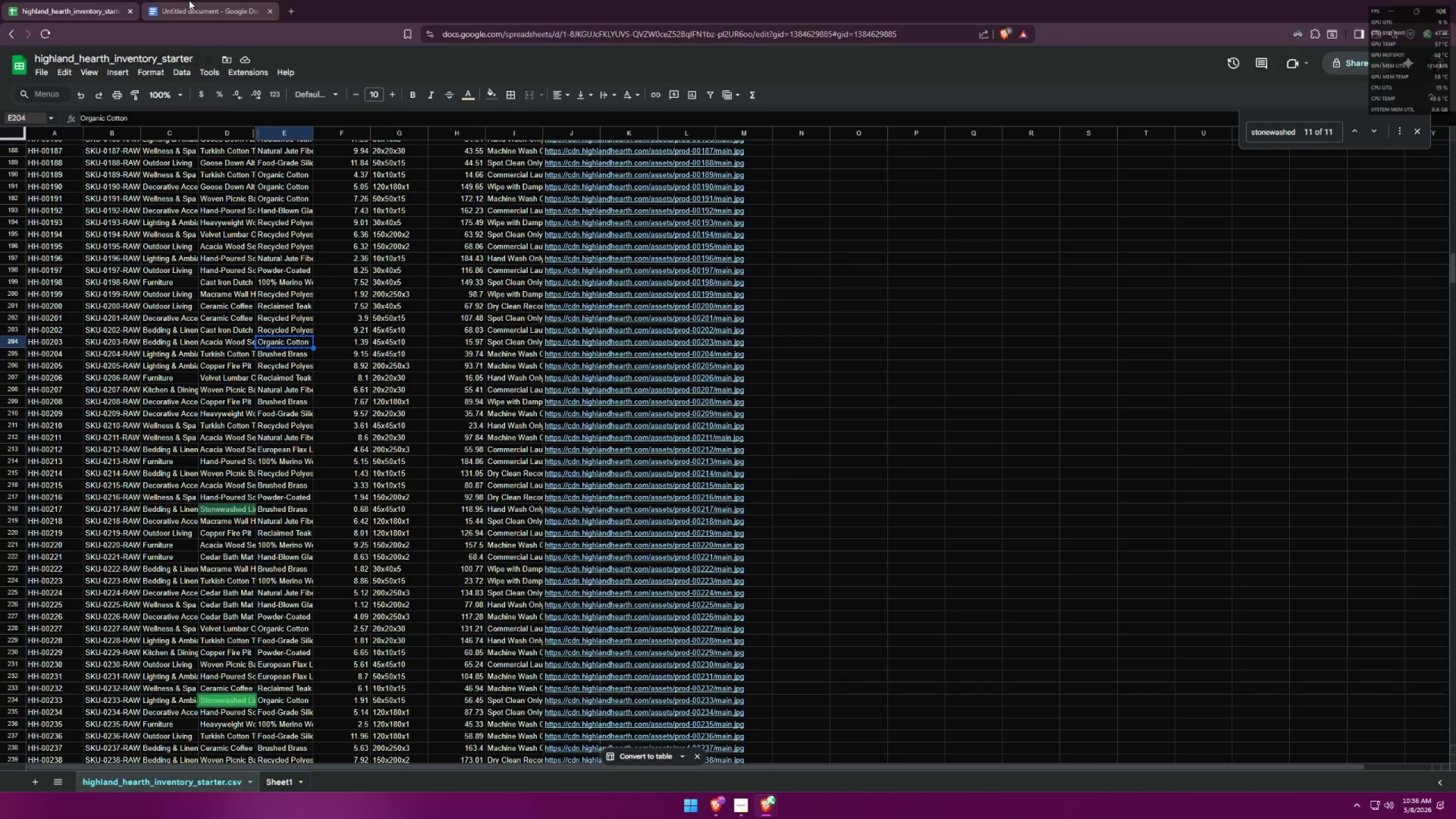 
left_click([282, 780])
 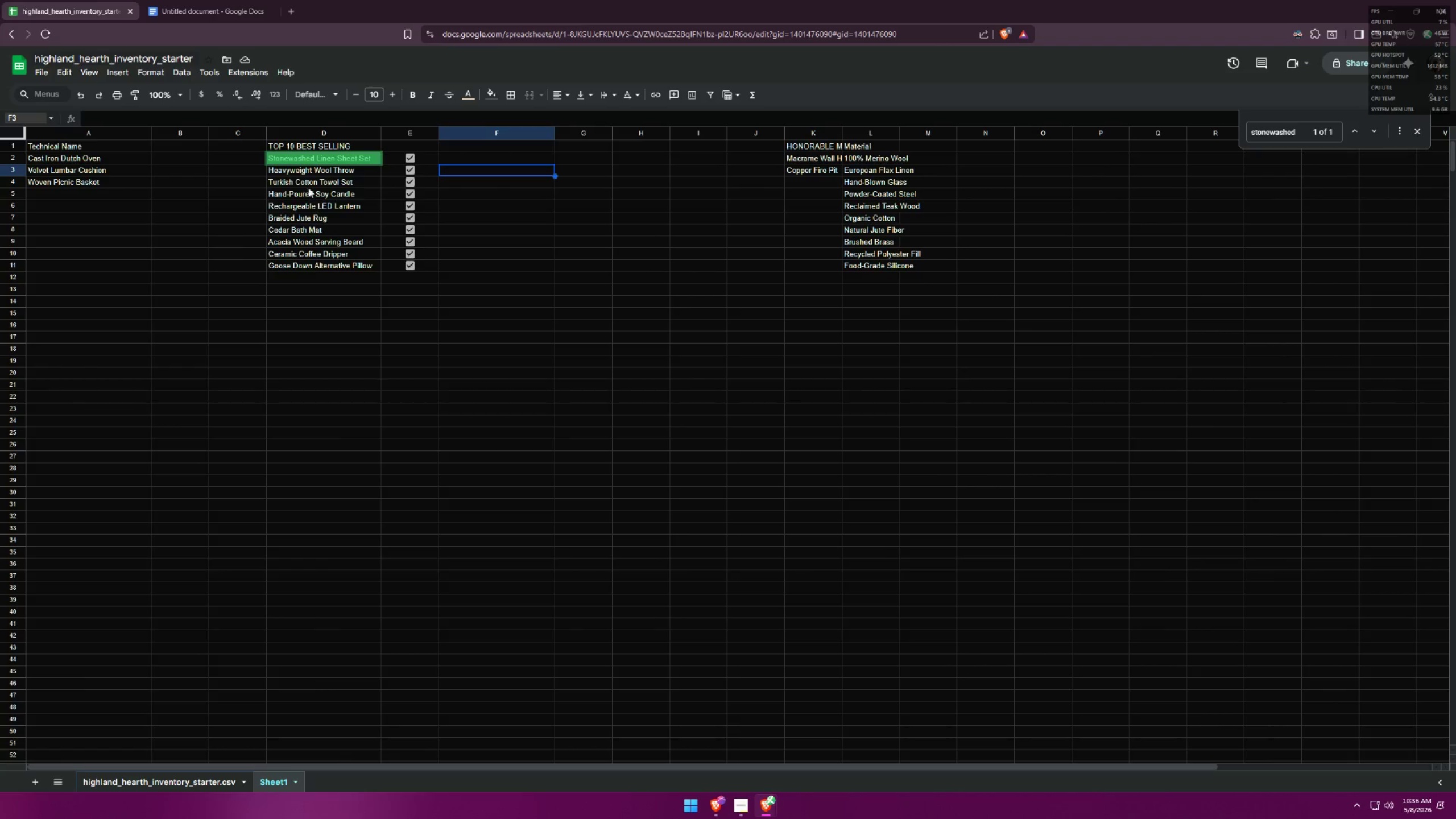 
double_click([305, 183])
 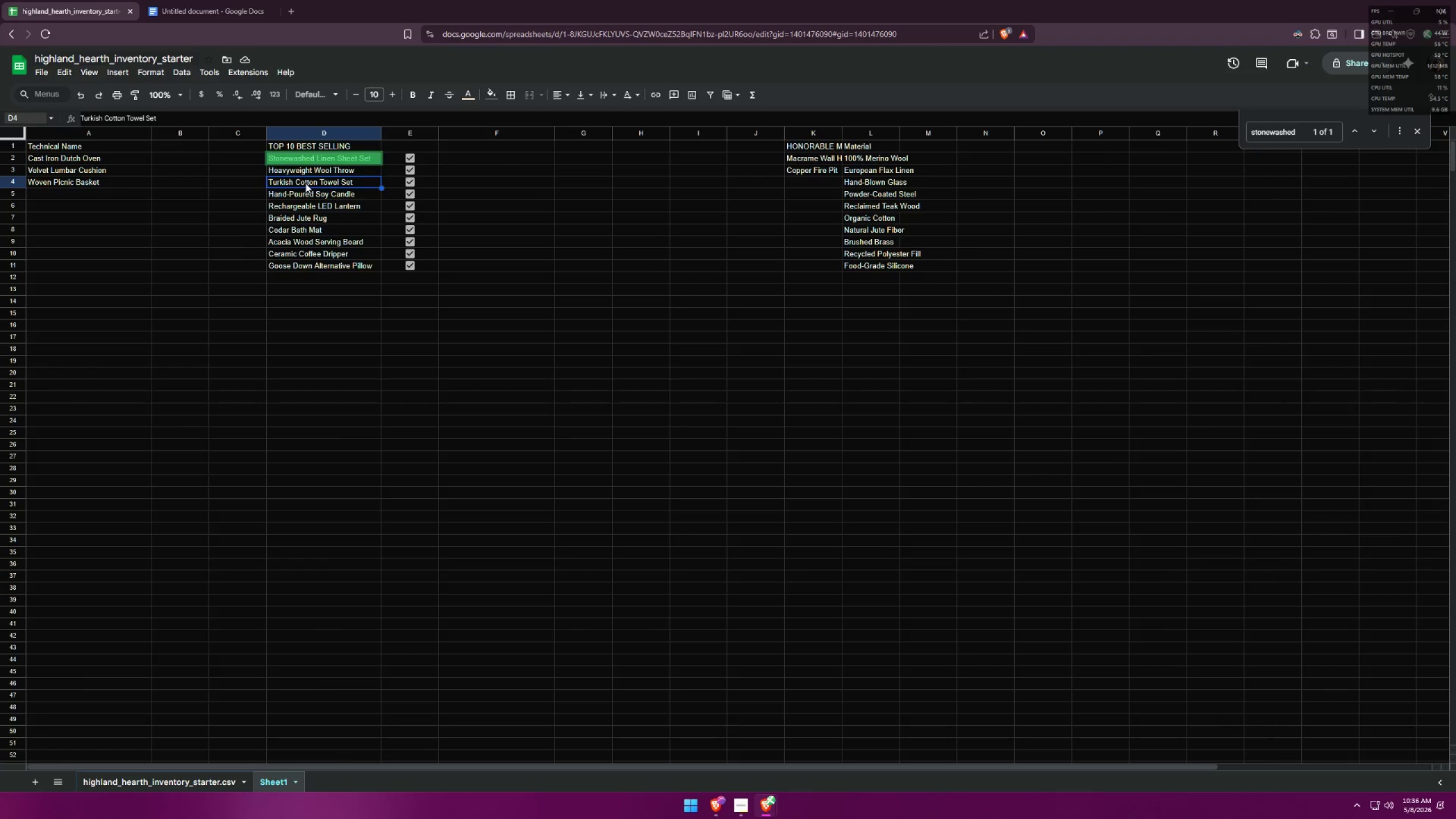 
key(Control+ControlLeft)
 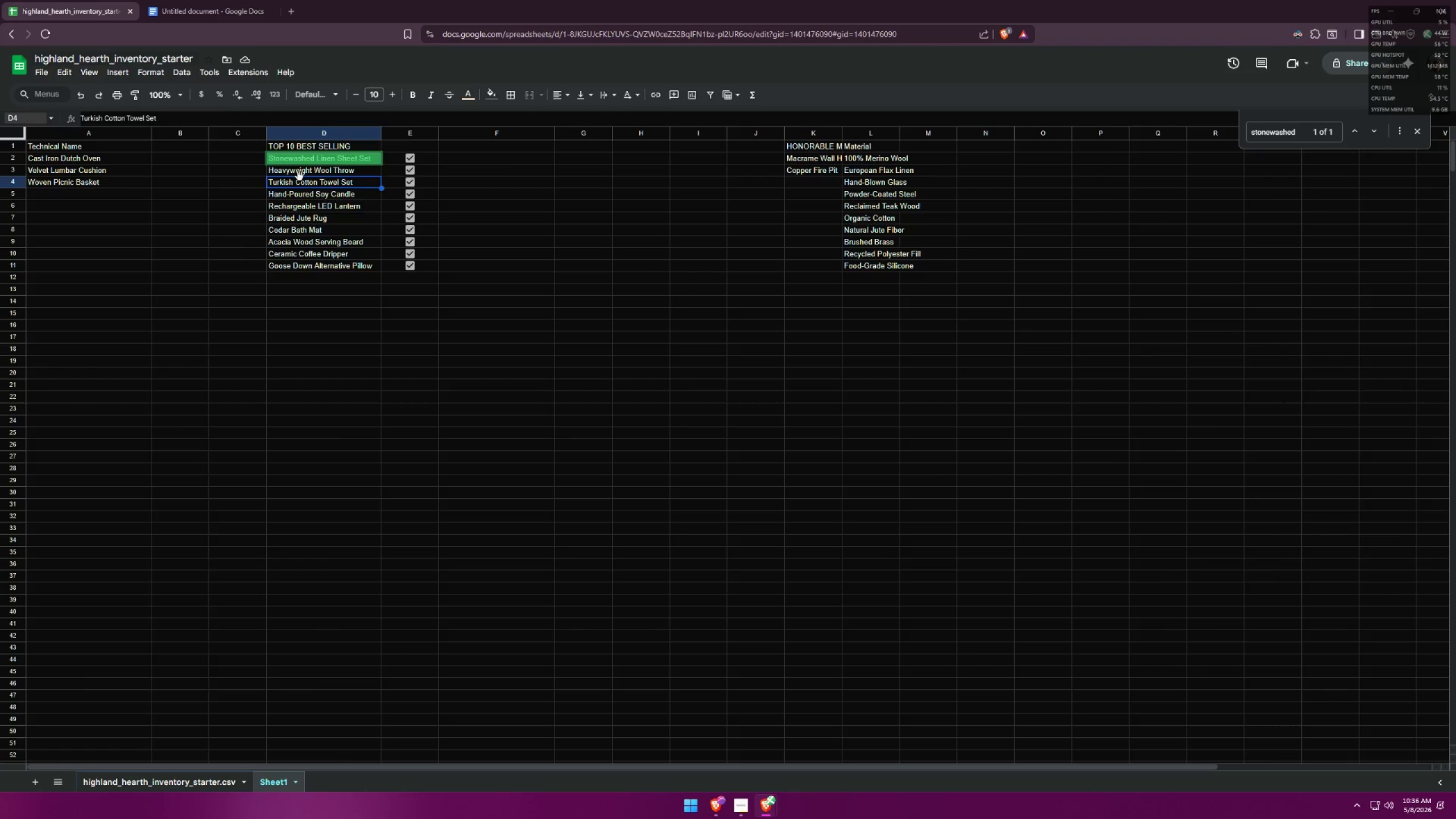 
key(Control+C)
 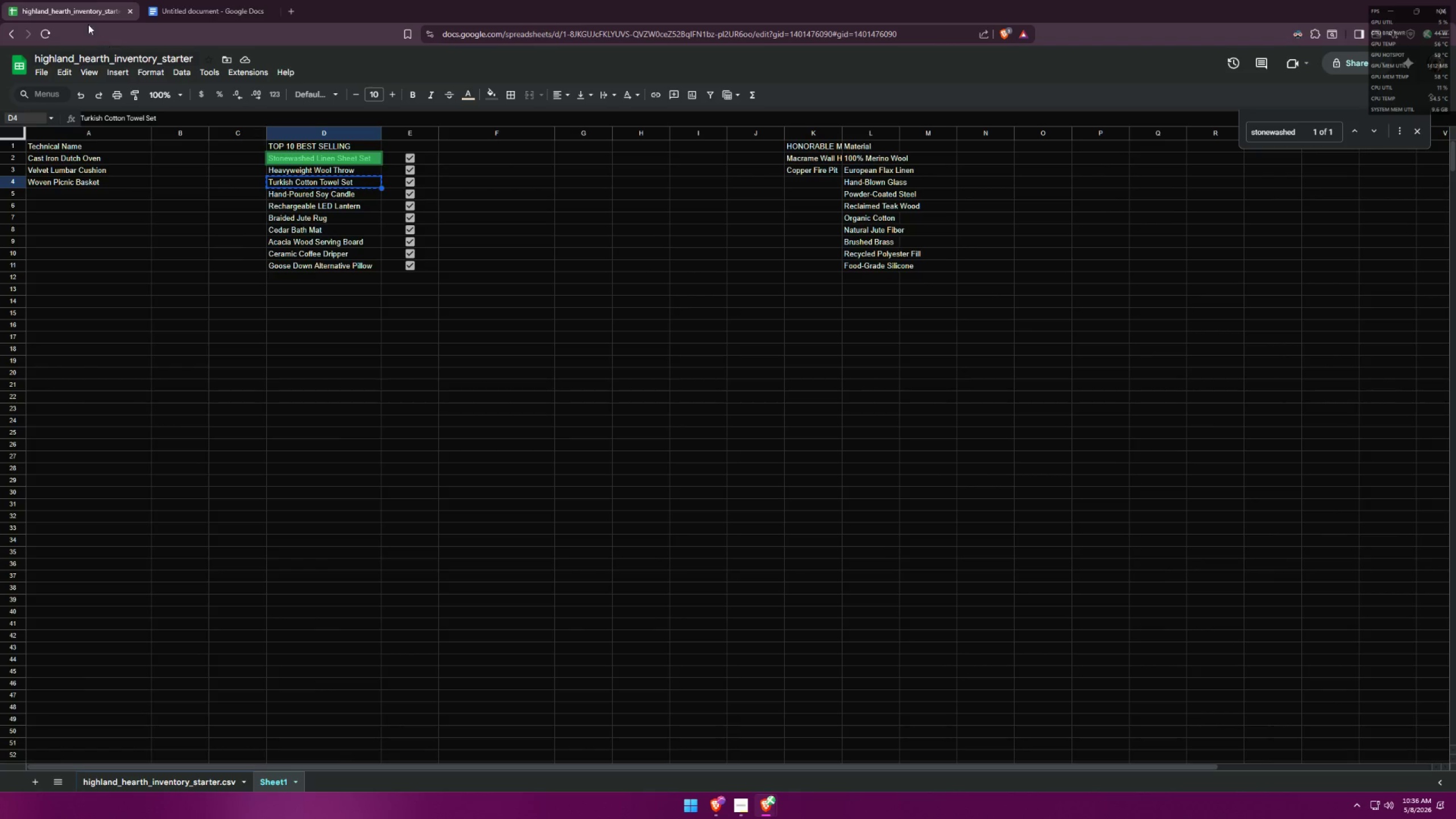 
left_click([73, 0])
 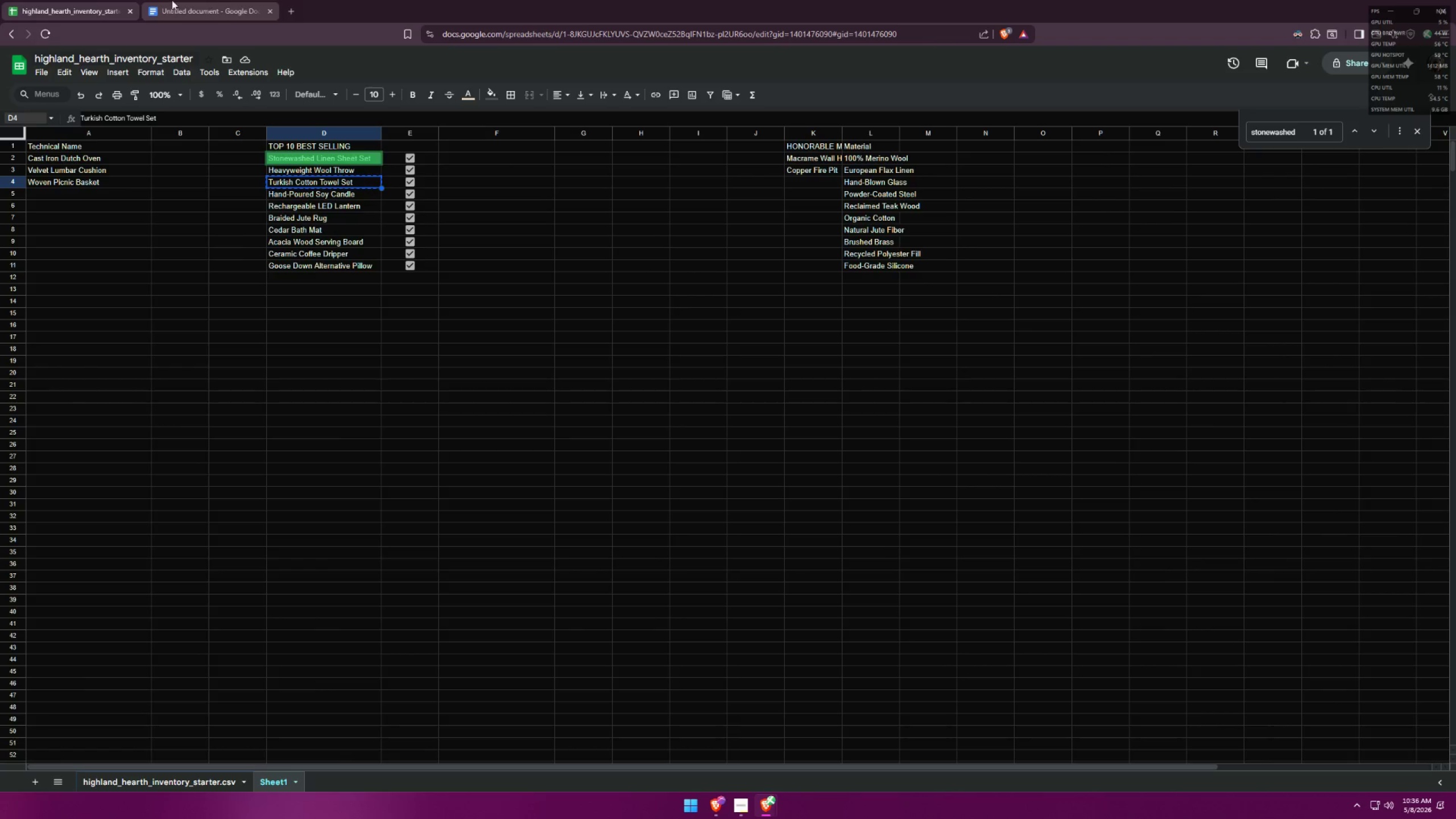 
left_click([85, 0])
 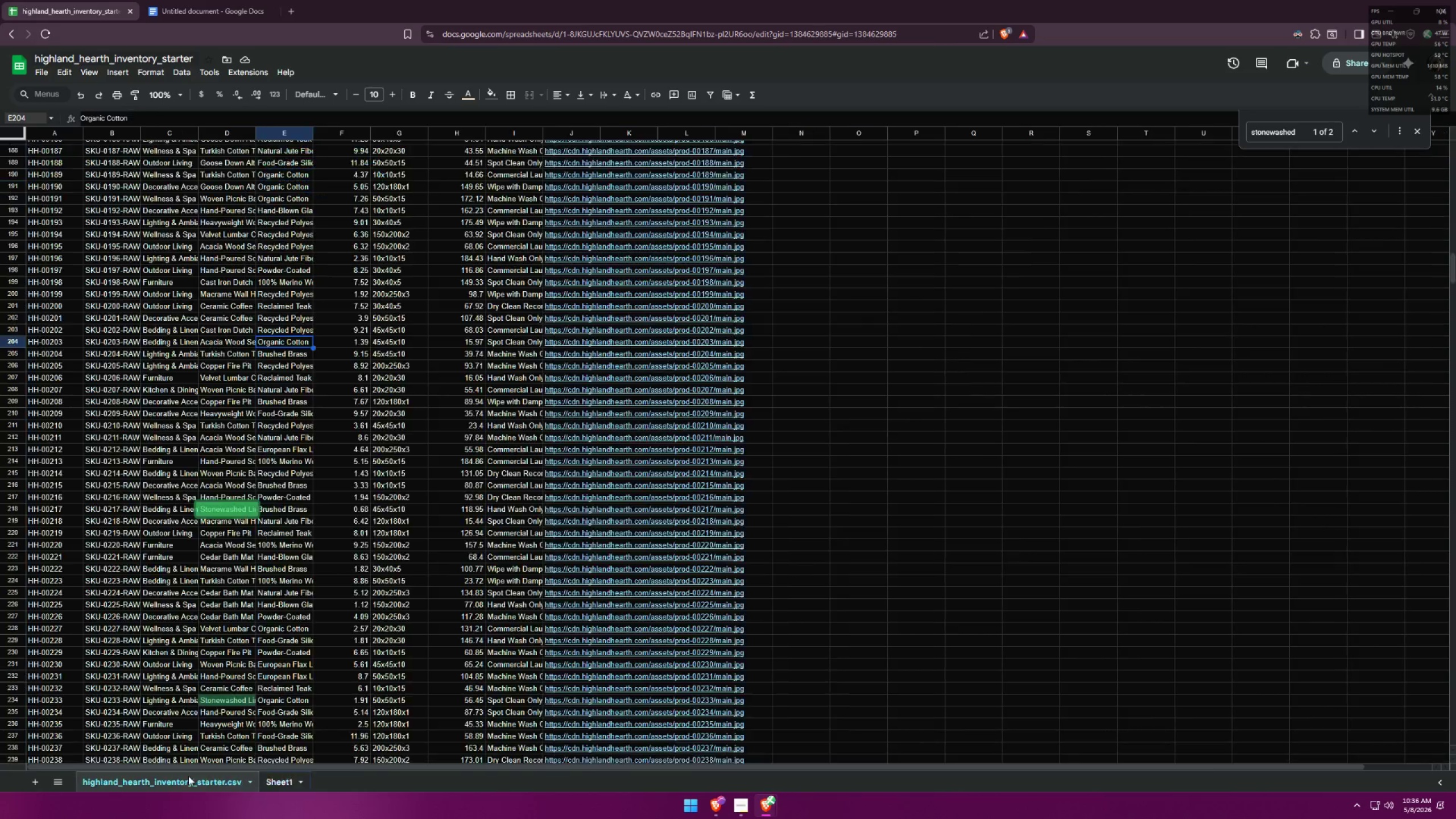 
key(Control+F)
 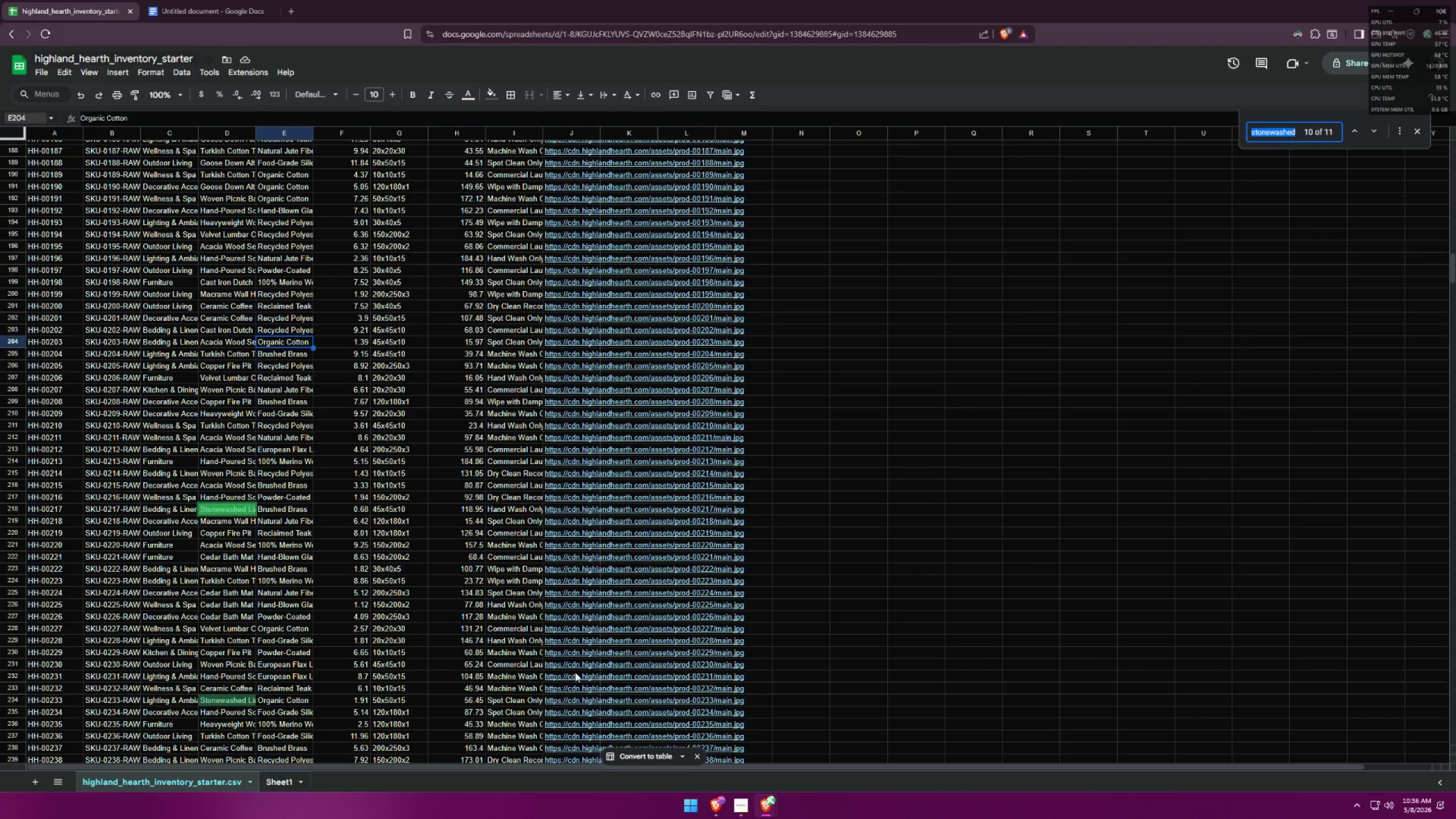 
key(Control+A)
 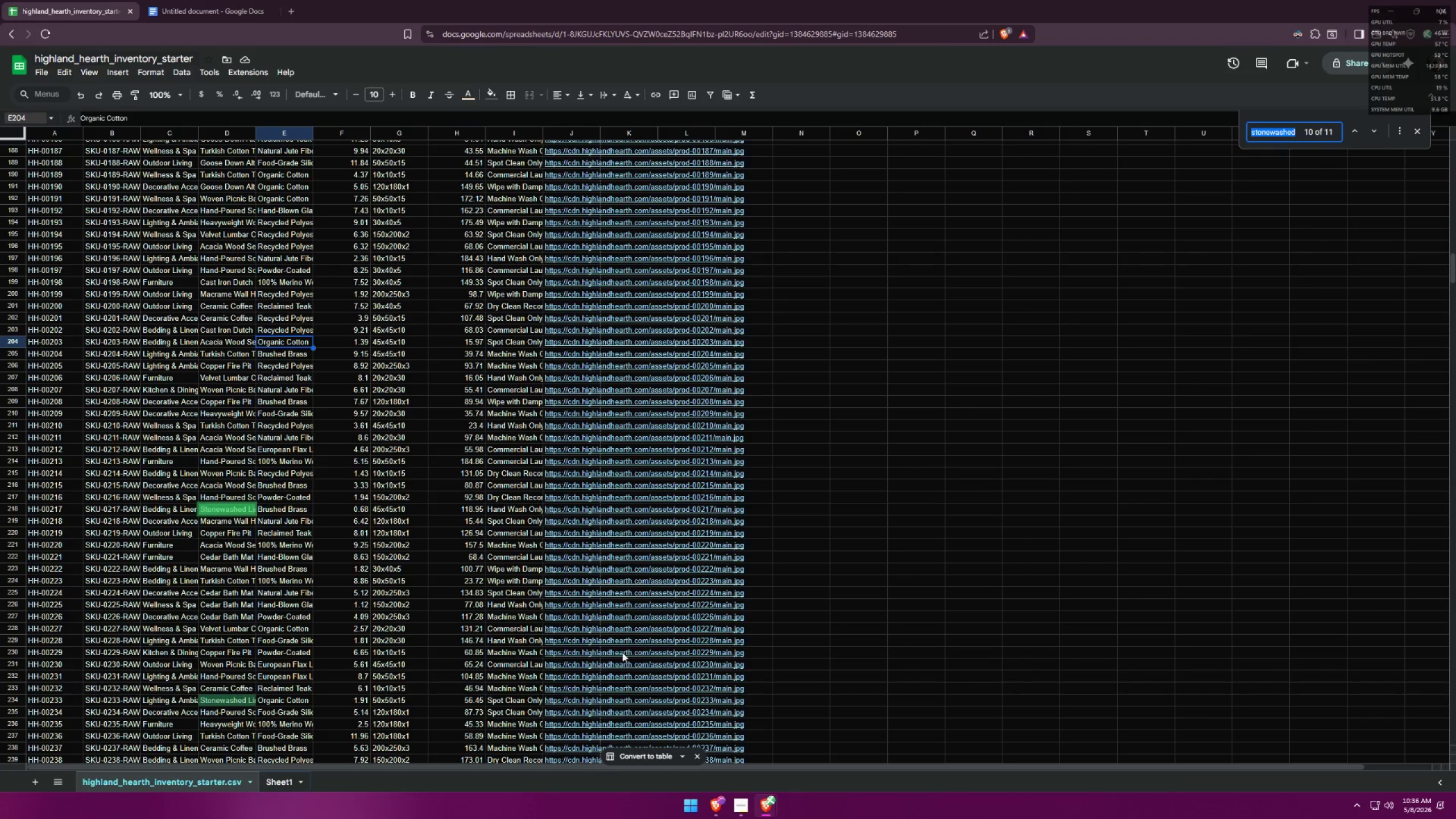 
key(Control+V)
 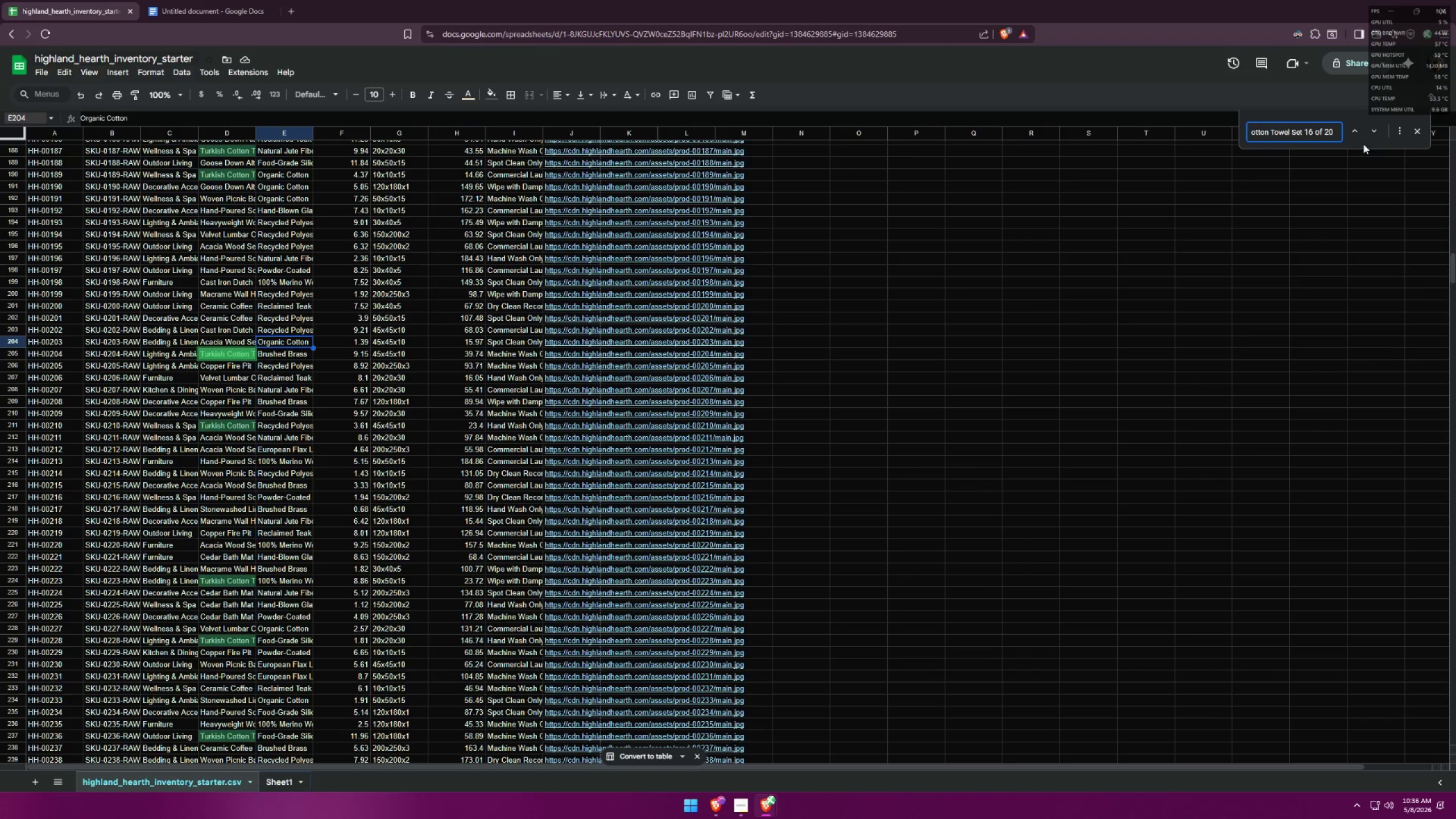 
key(Alt+AltLeft)
 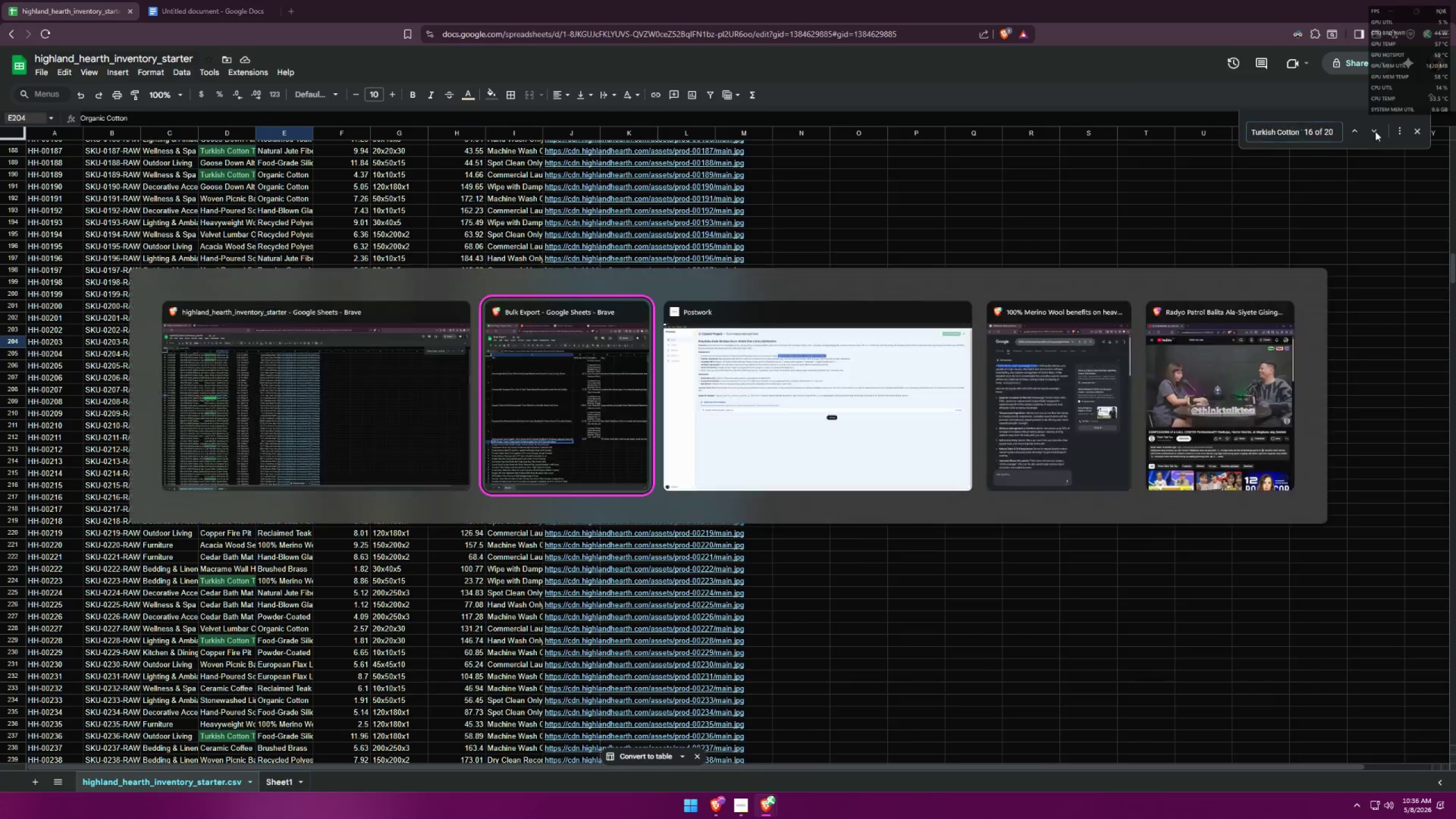 
key(Alt+Tab)
 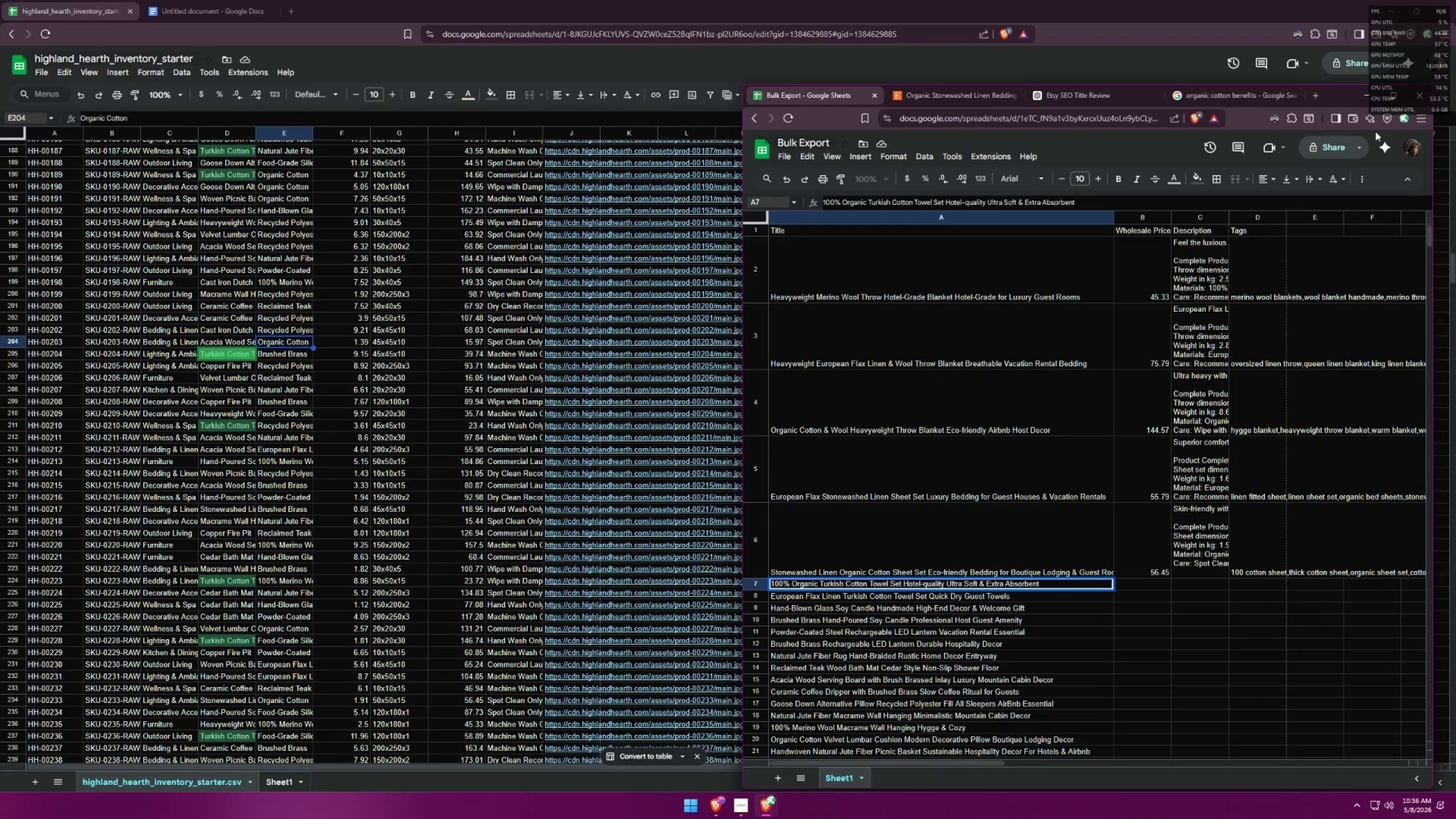 
key(Alt+Tab)
 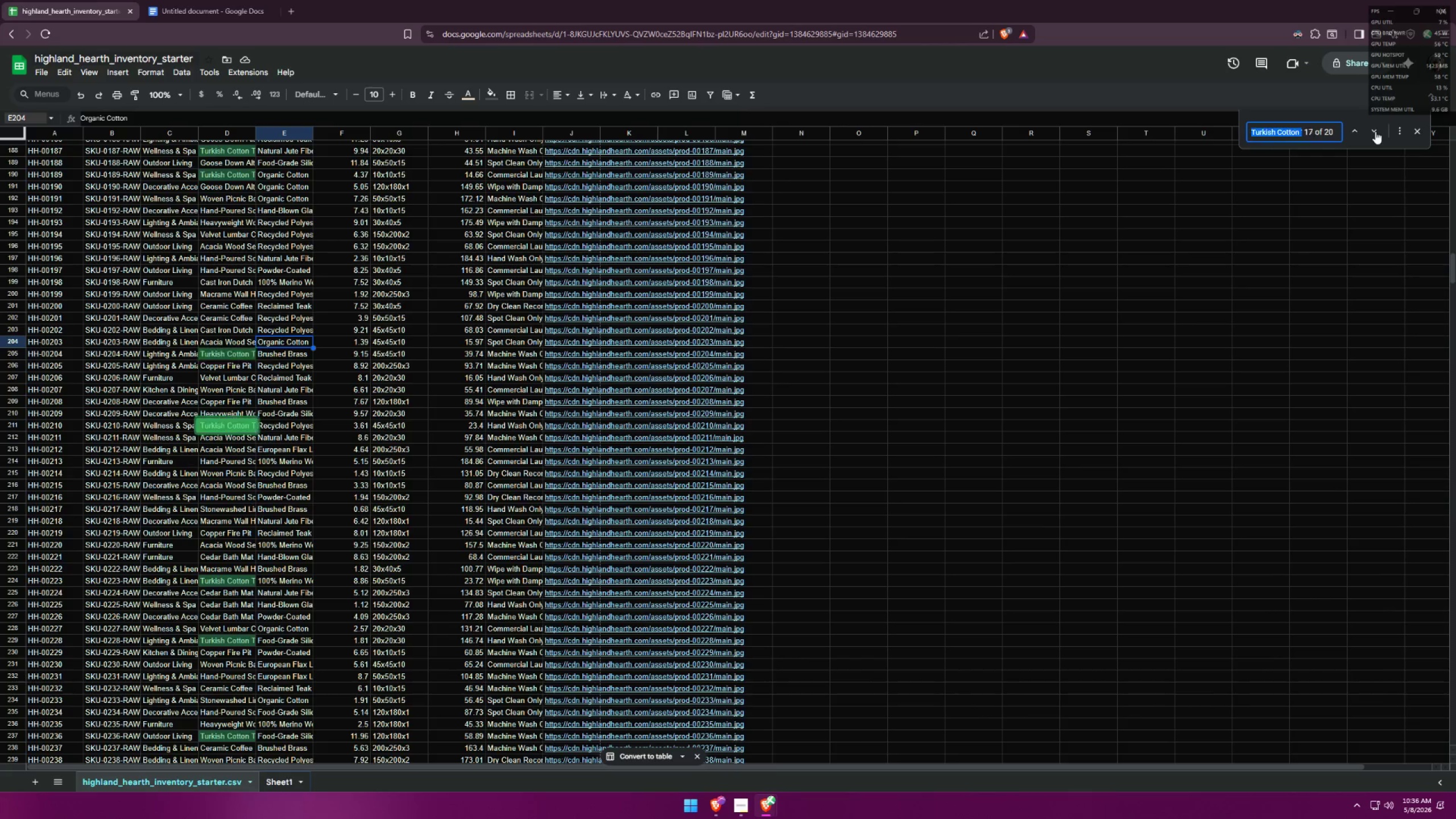 
double_click([1375, 131])
 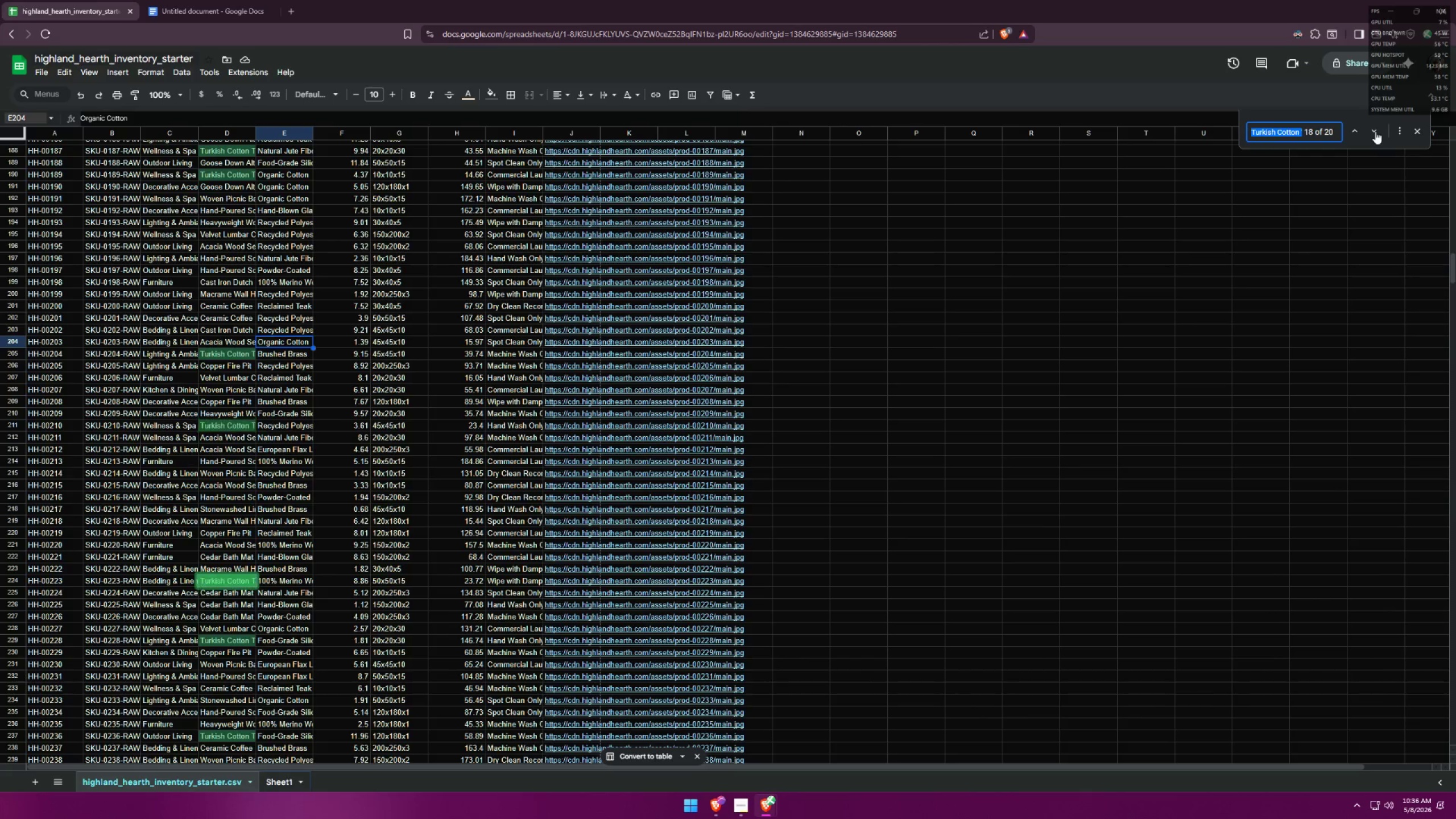 
triple_click([1375, 131])
 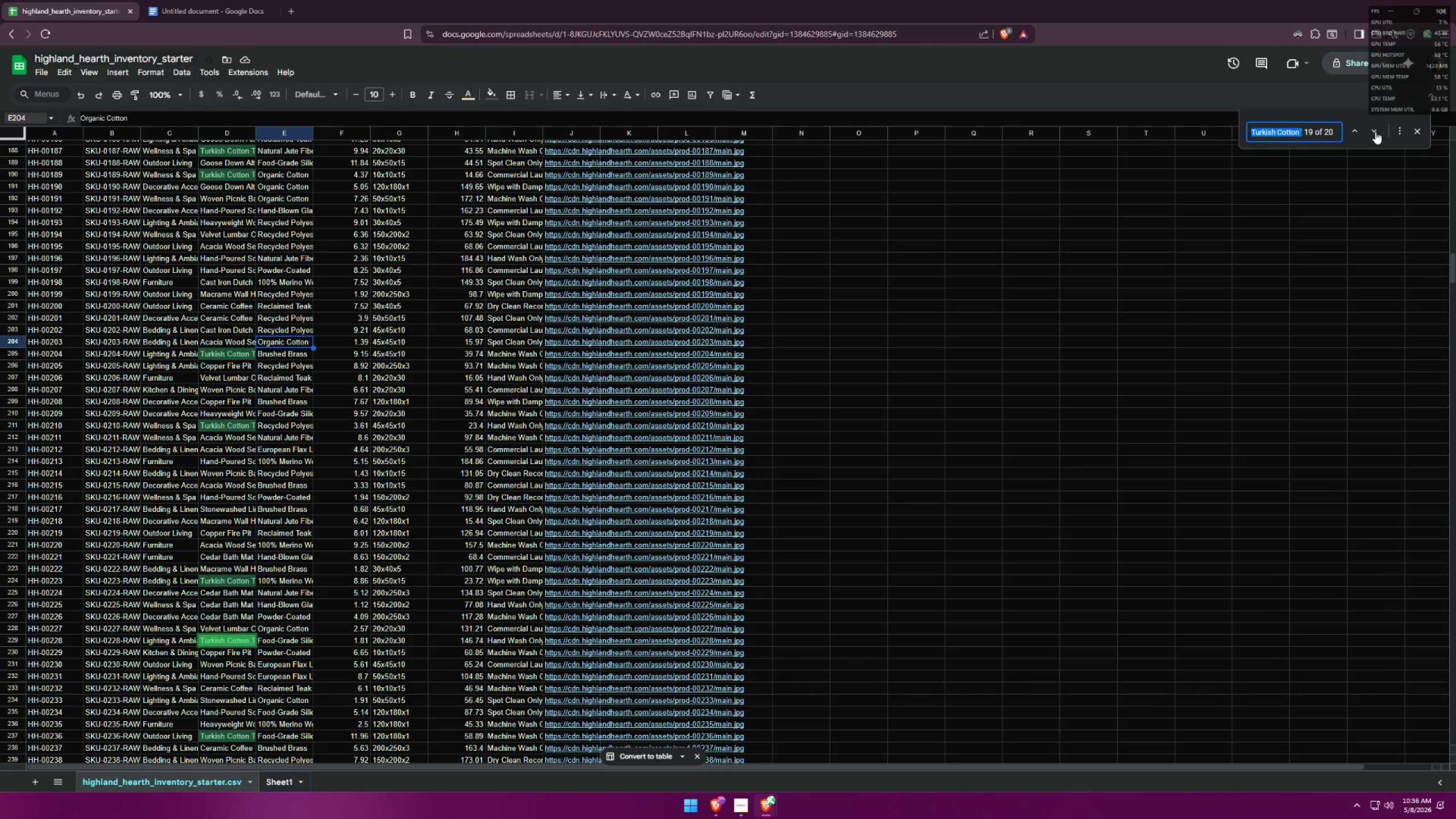 
triple_click([1375, 131])
 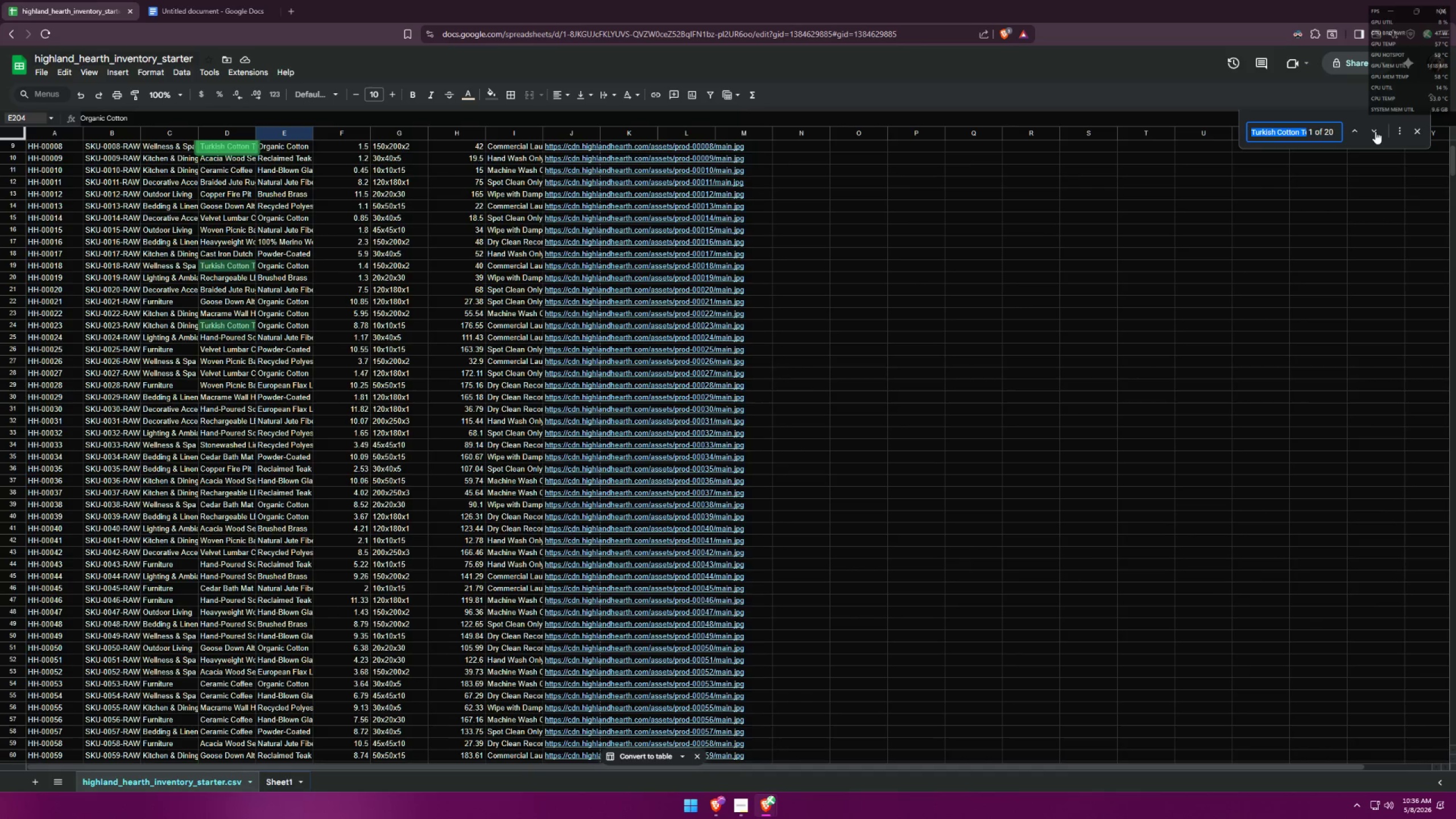 
double_click([1375, 131])
 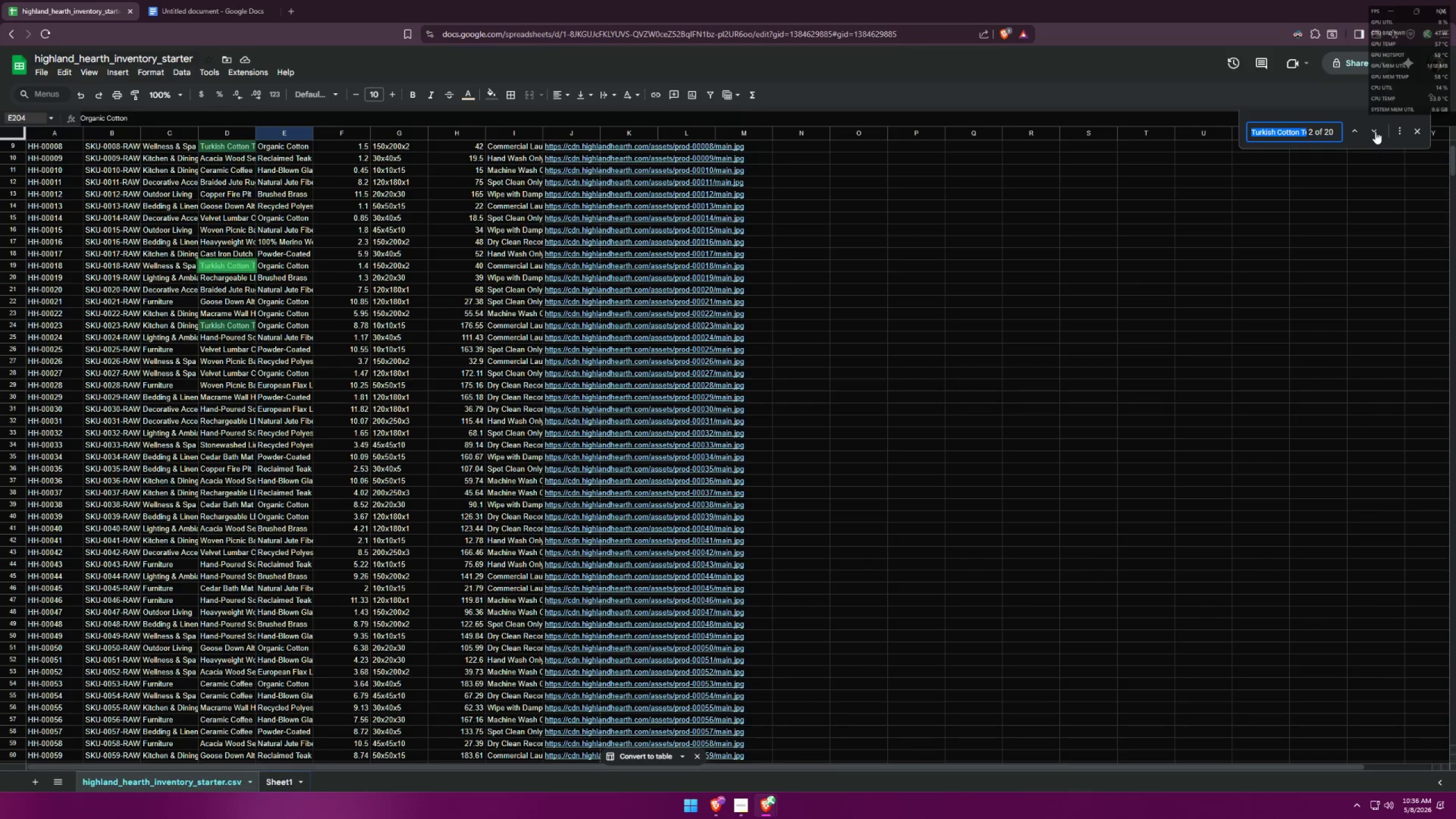 
left_click([1375, 131])
 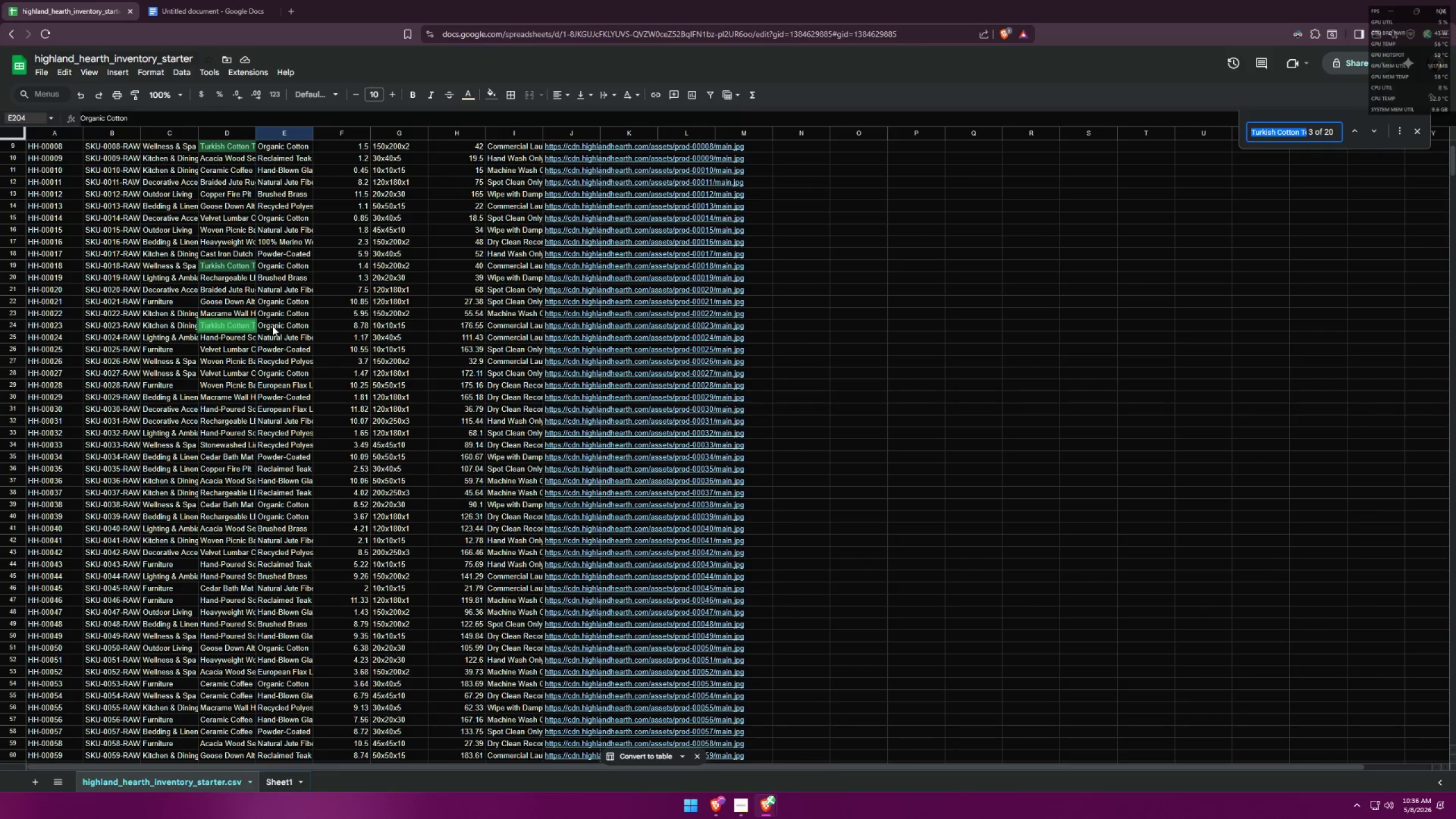 
wait(11.27)
 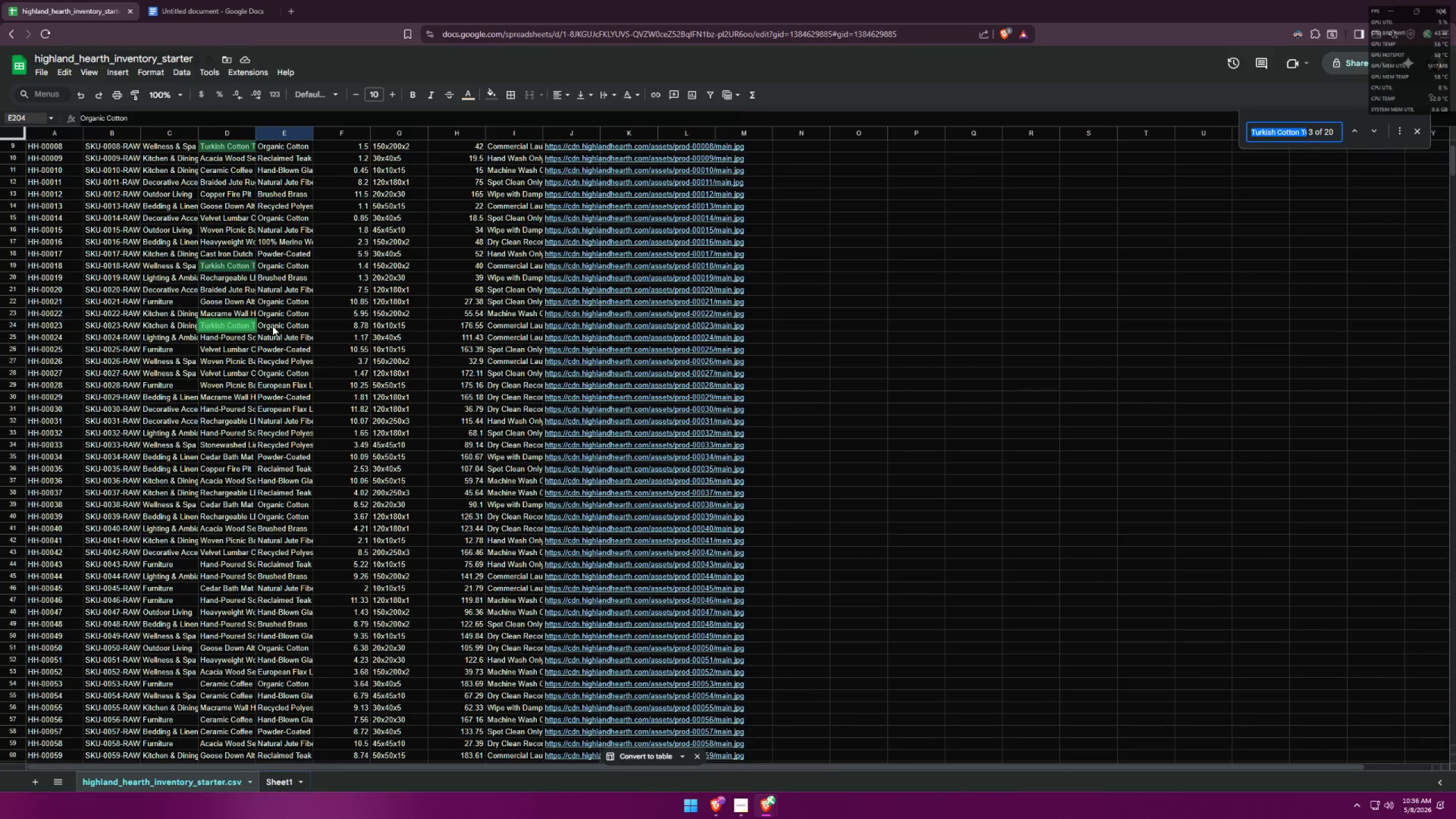 
left_click([503, 328])
 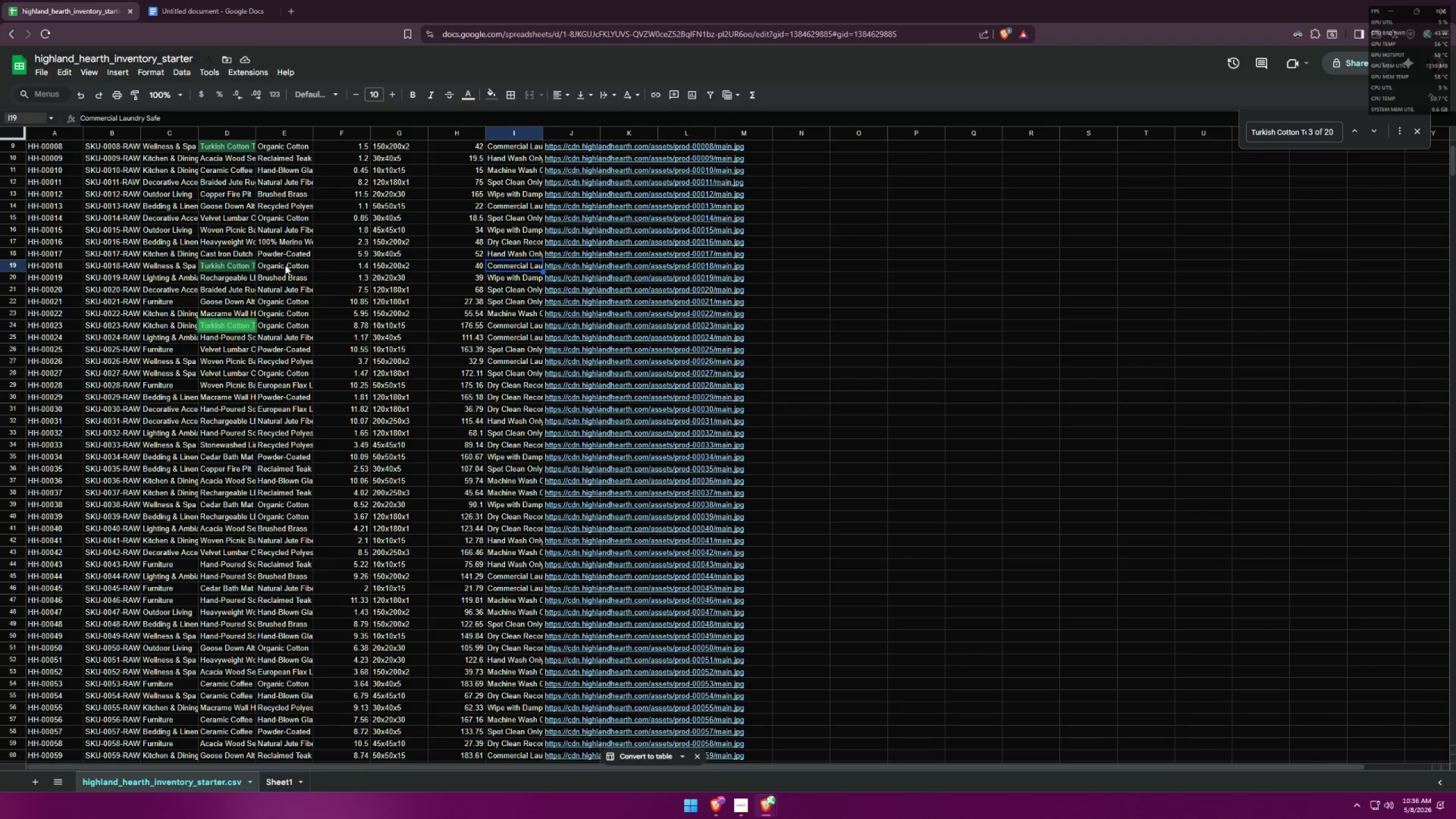 
wait(11.45)
 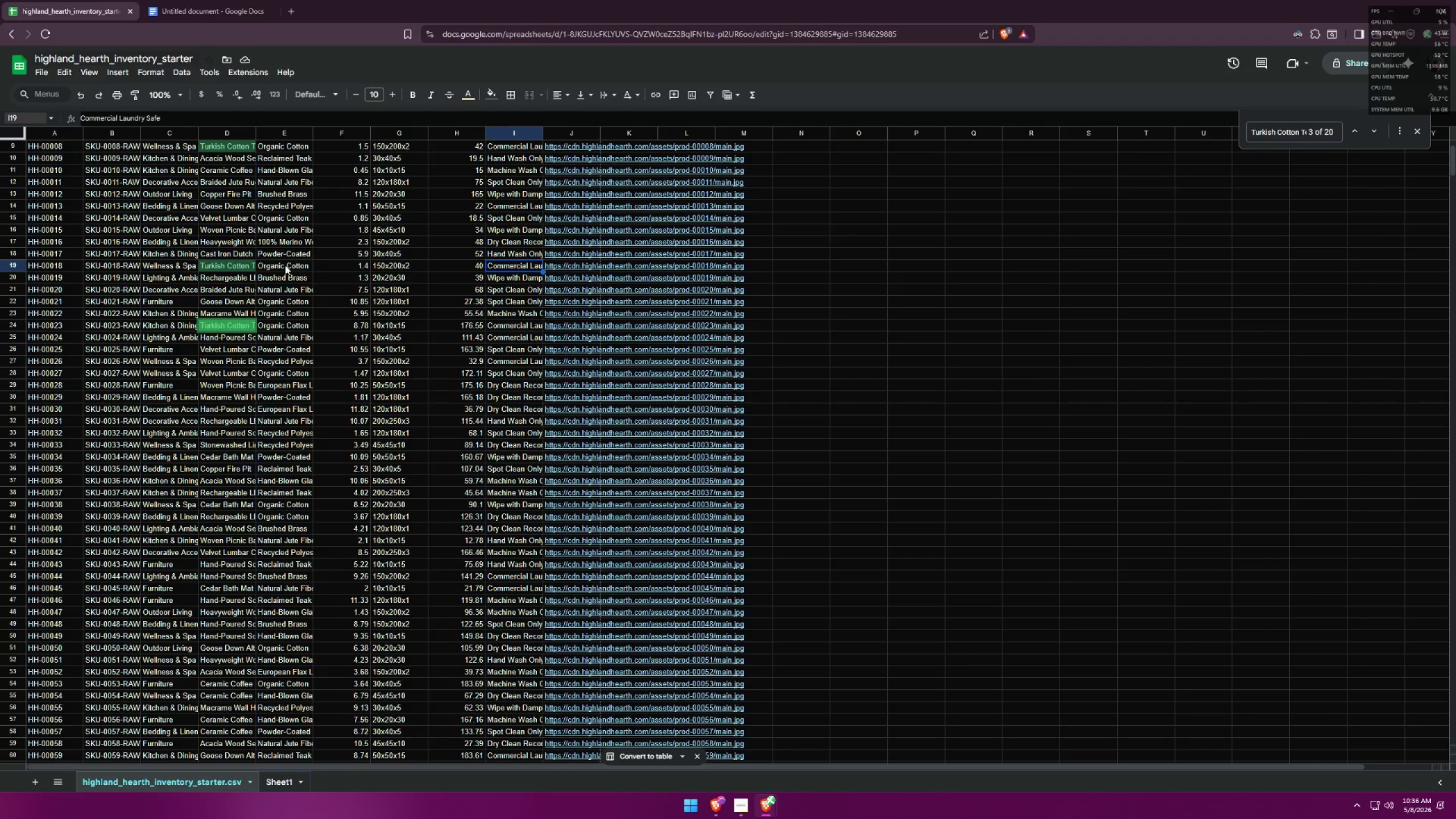 
key(Alt+AltLeft)
 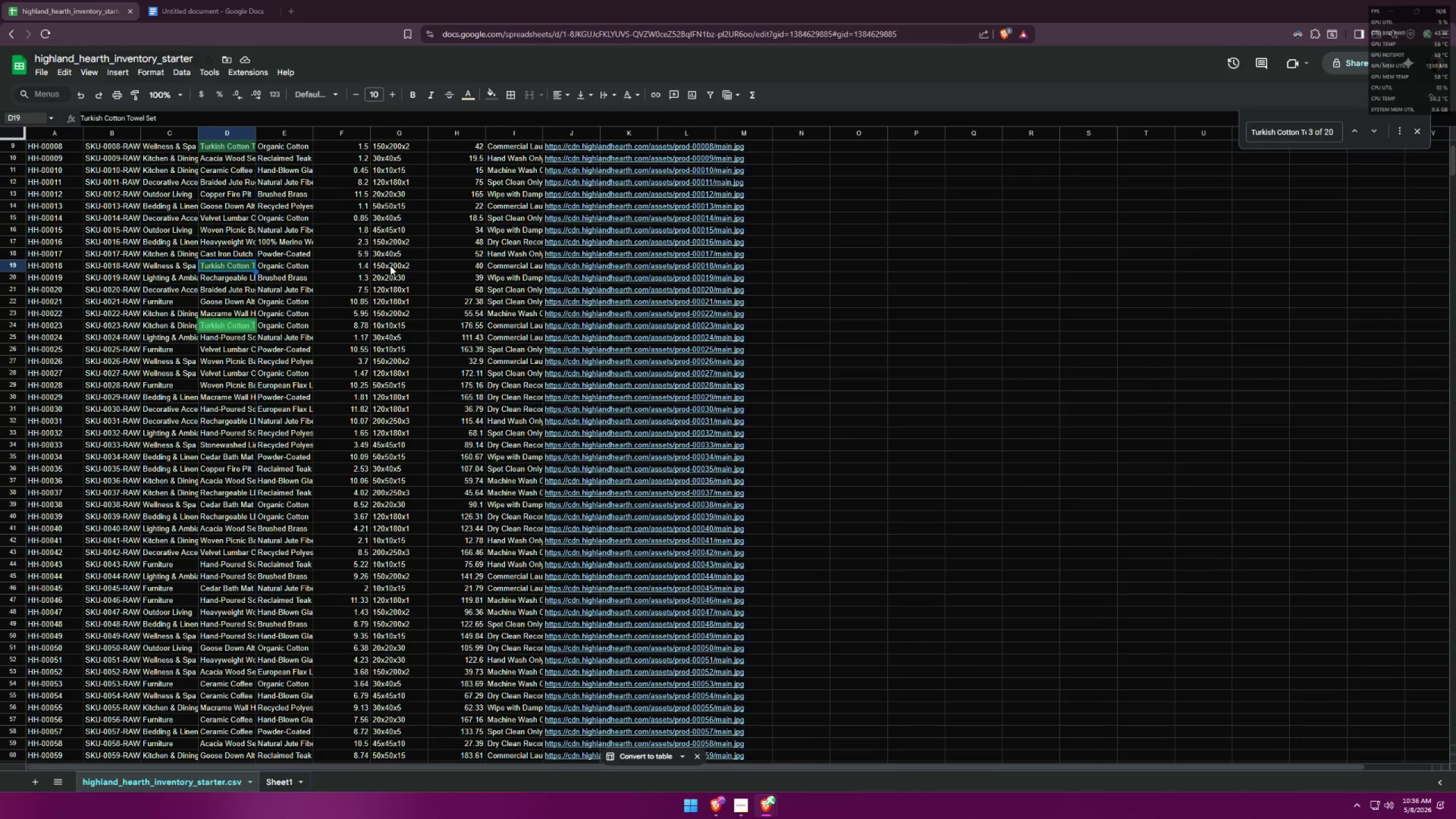 
key(Alt+Tab)
 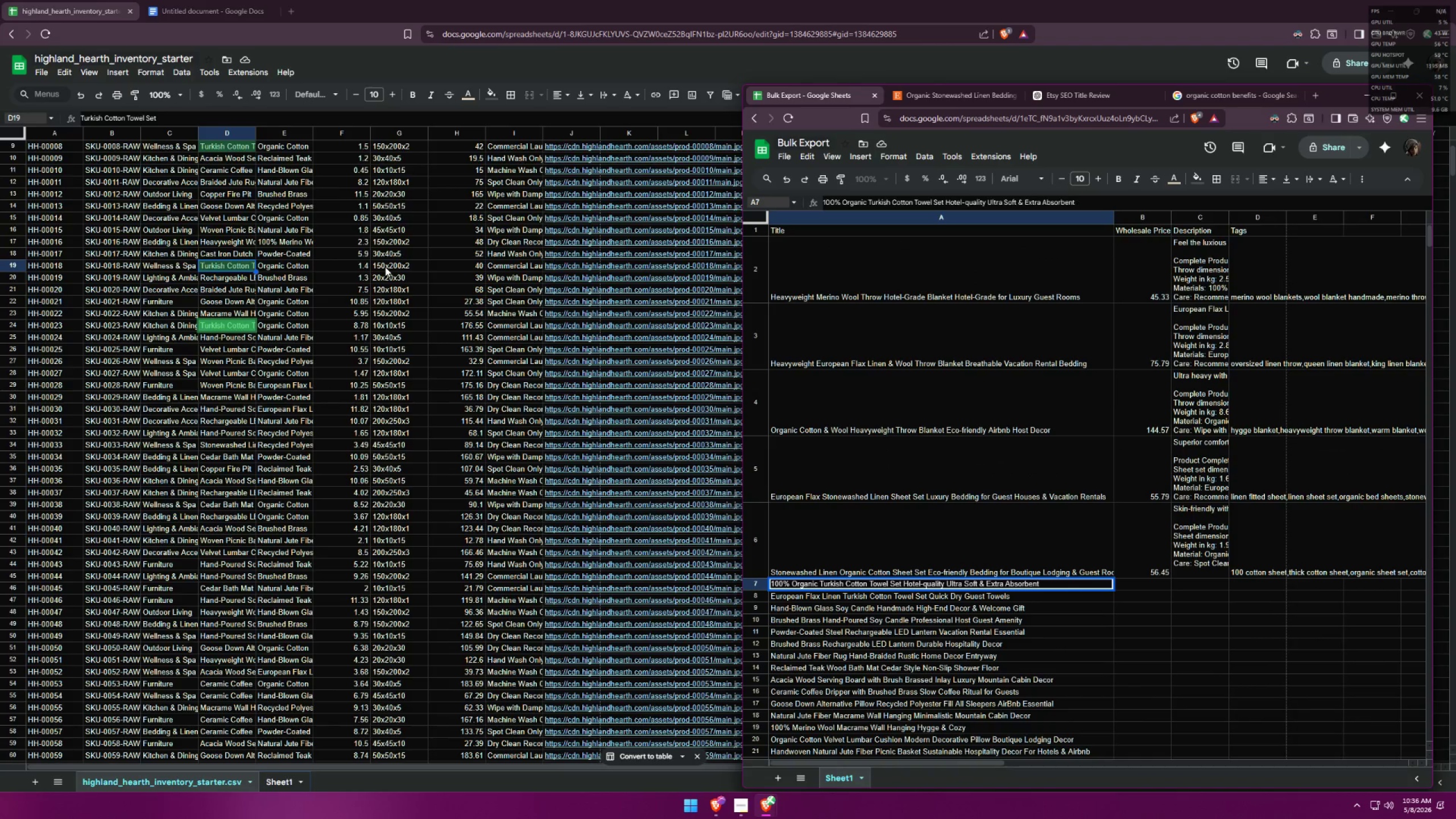 
wait(8.94)
 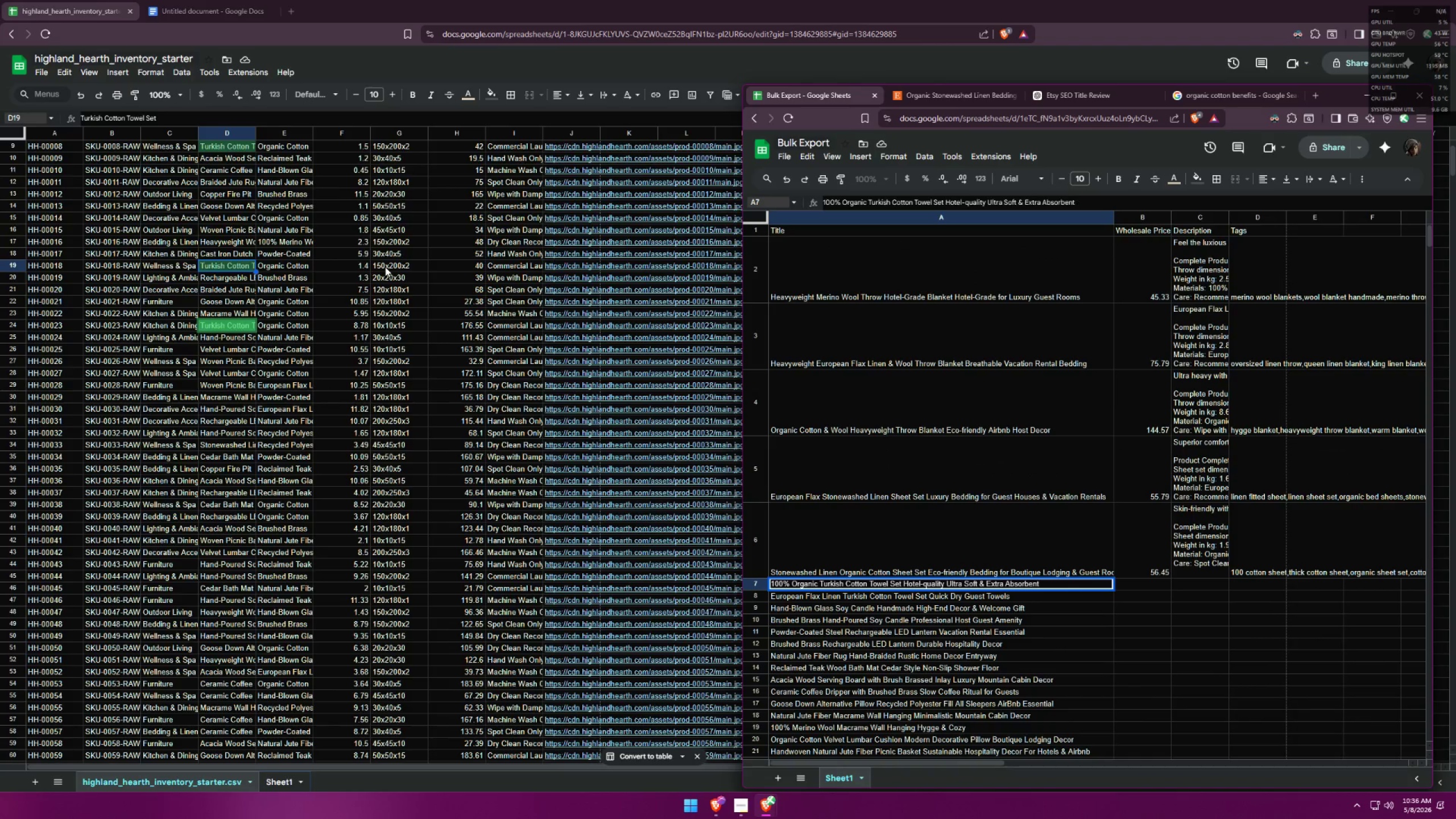 
key(Control+ControlLeft)
 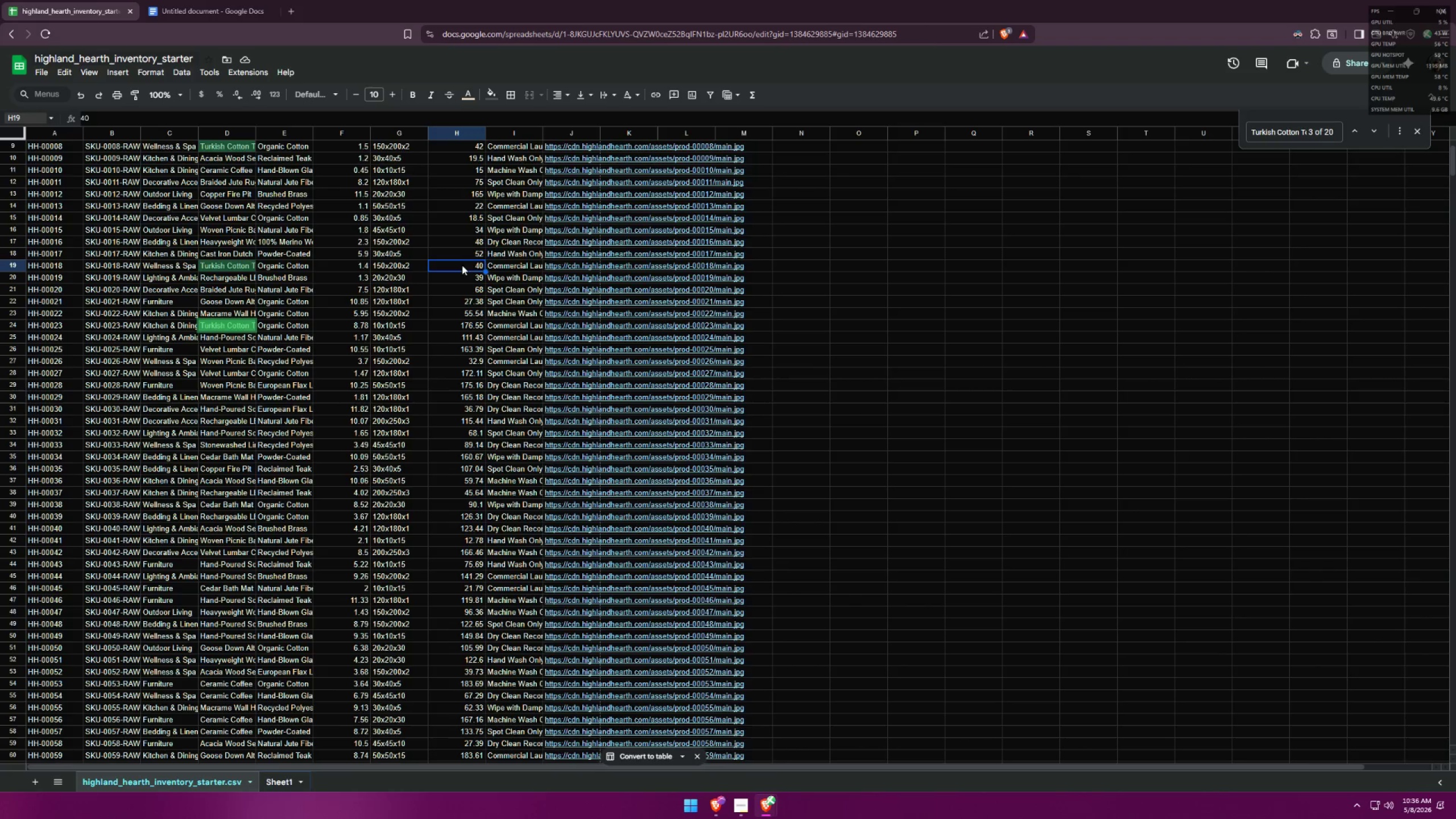 
key(Control+C)
 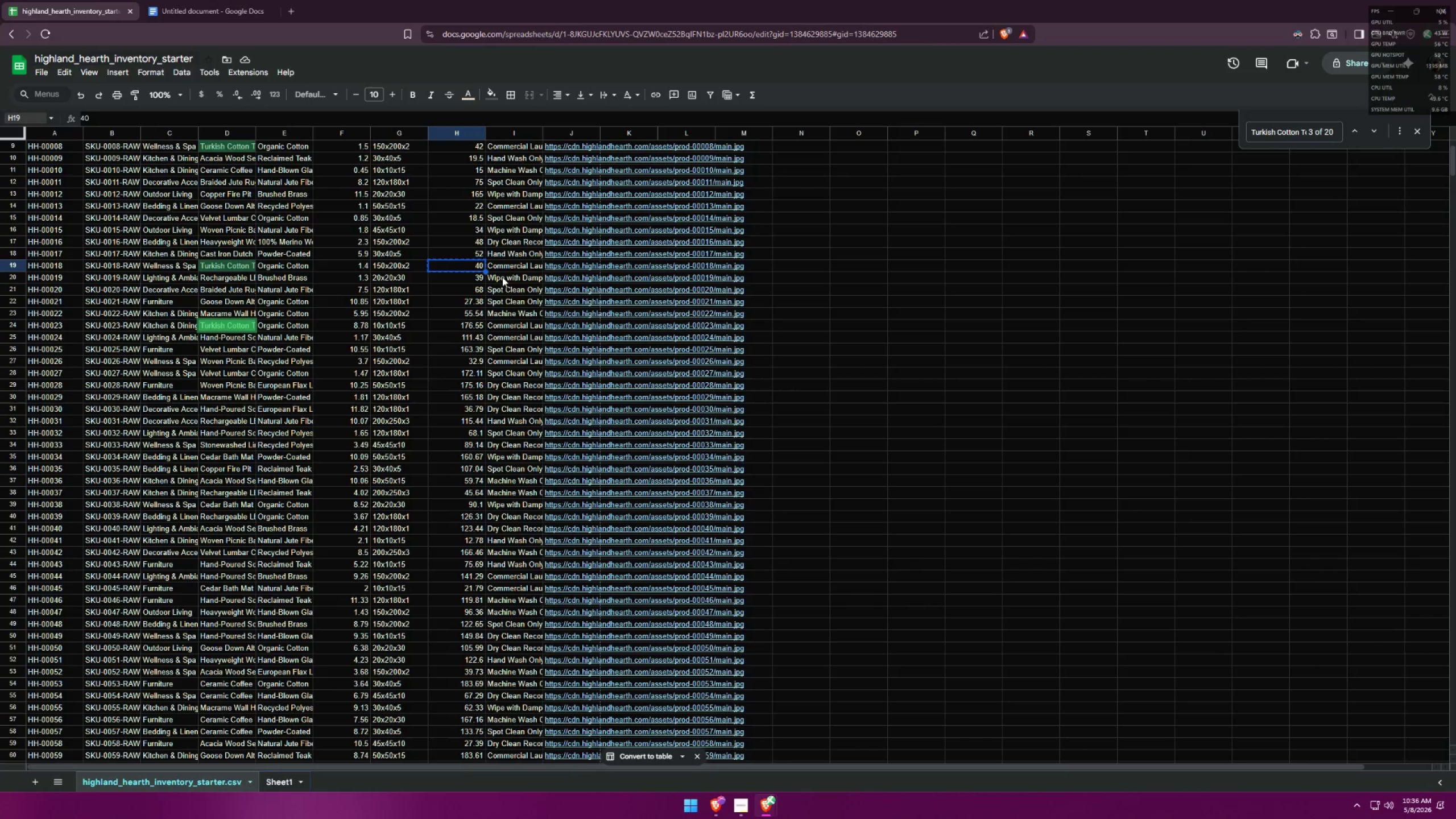 
key(Alt+AltLeft)
 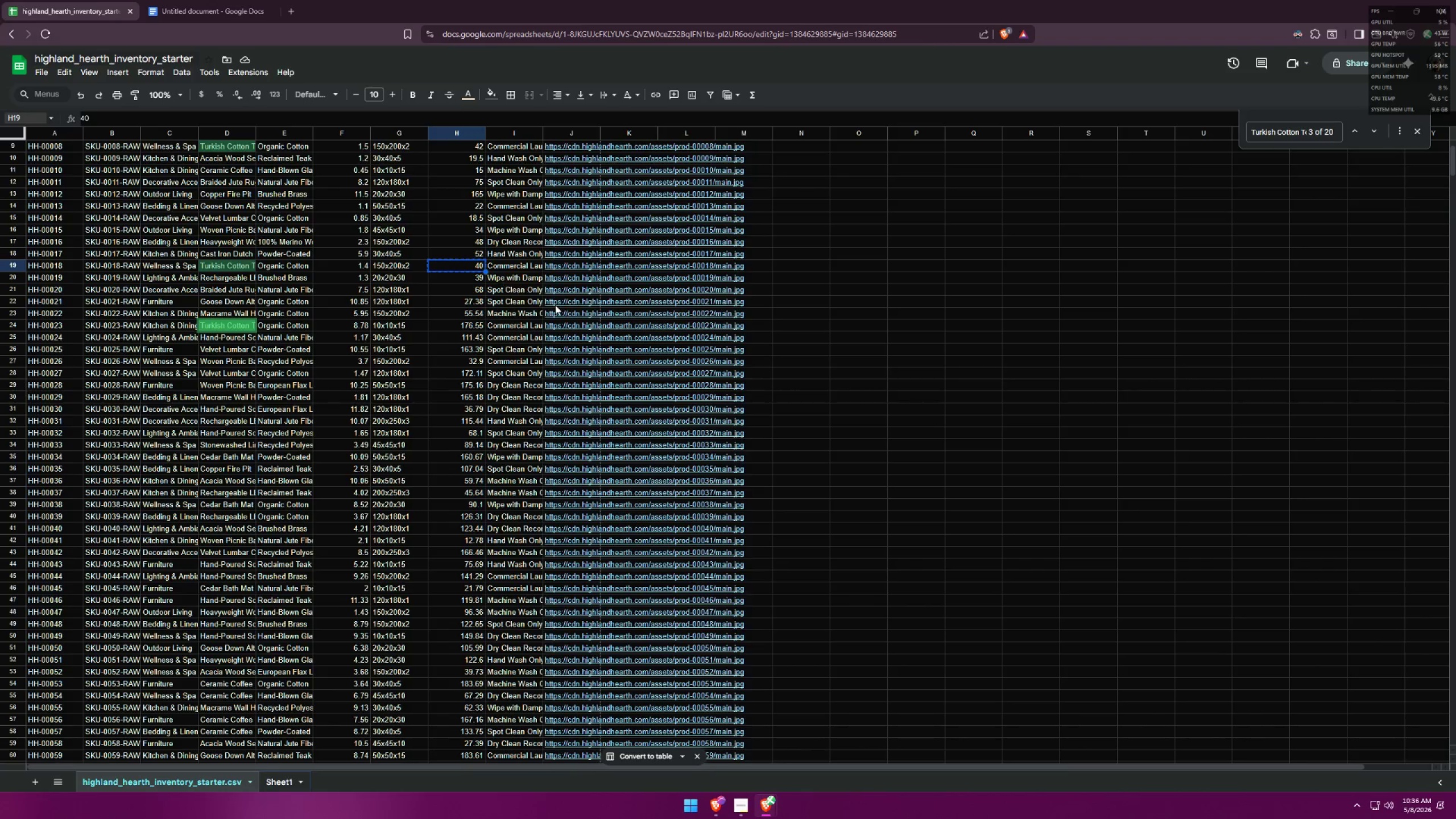 
key(Alt+Tab)
 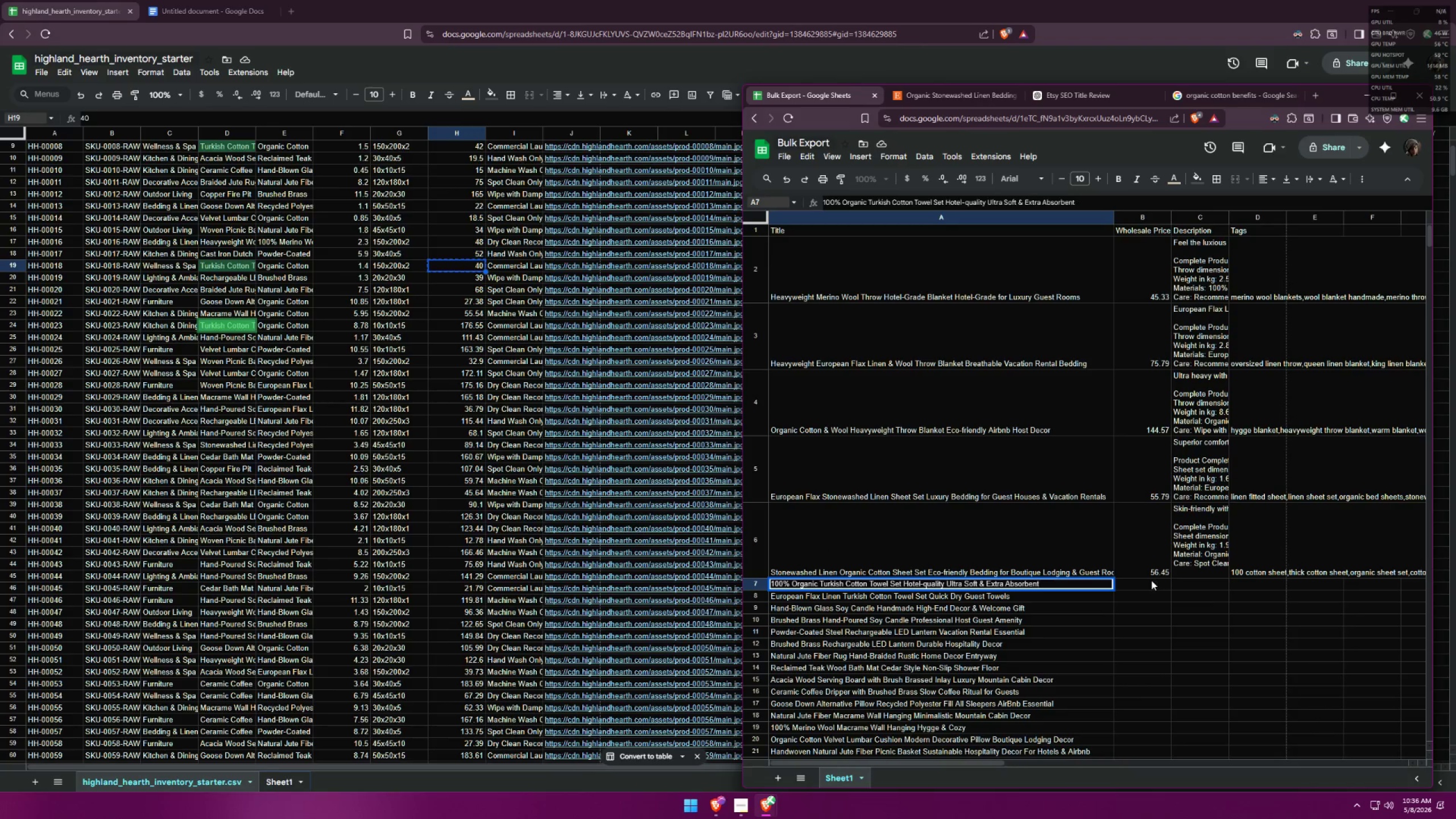 
double_click([1151, 580])
 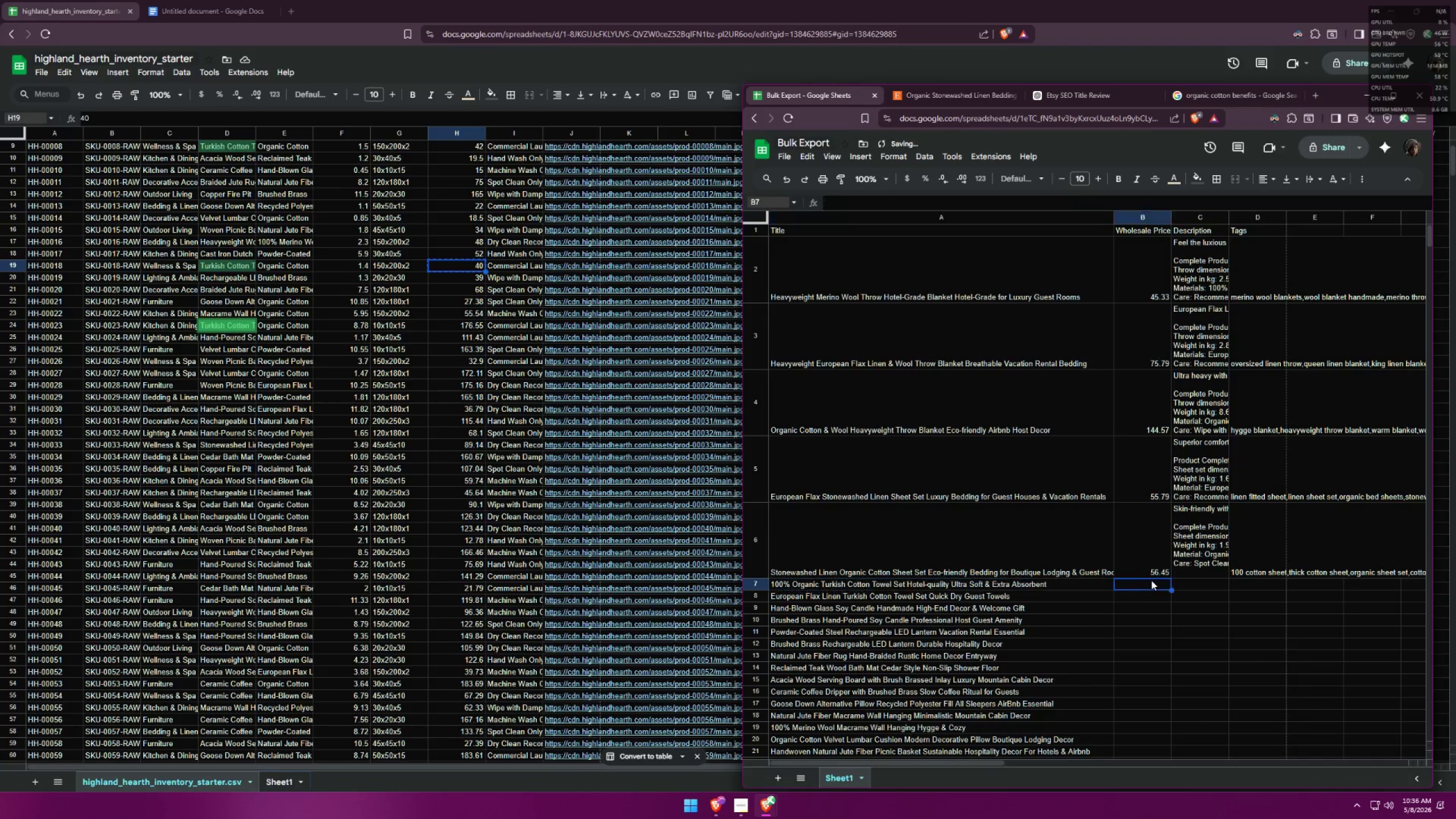 
key(Control+ControlLeft)
 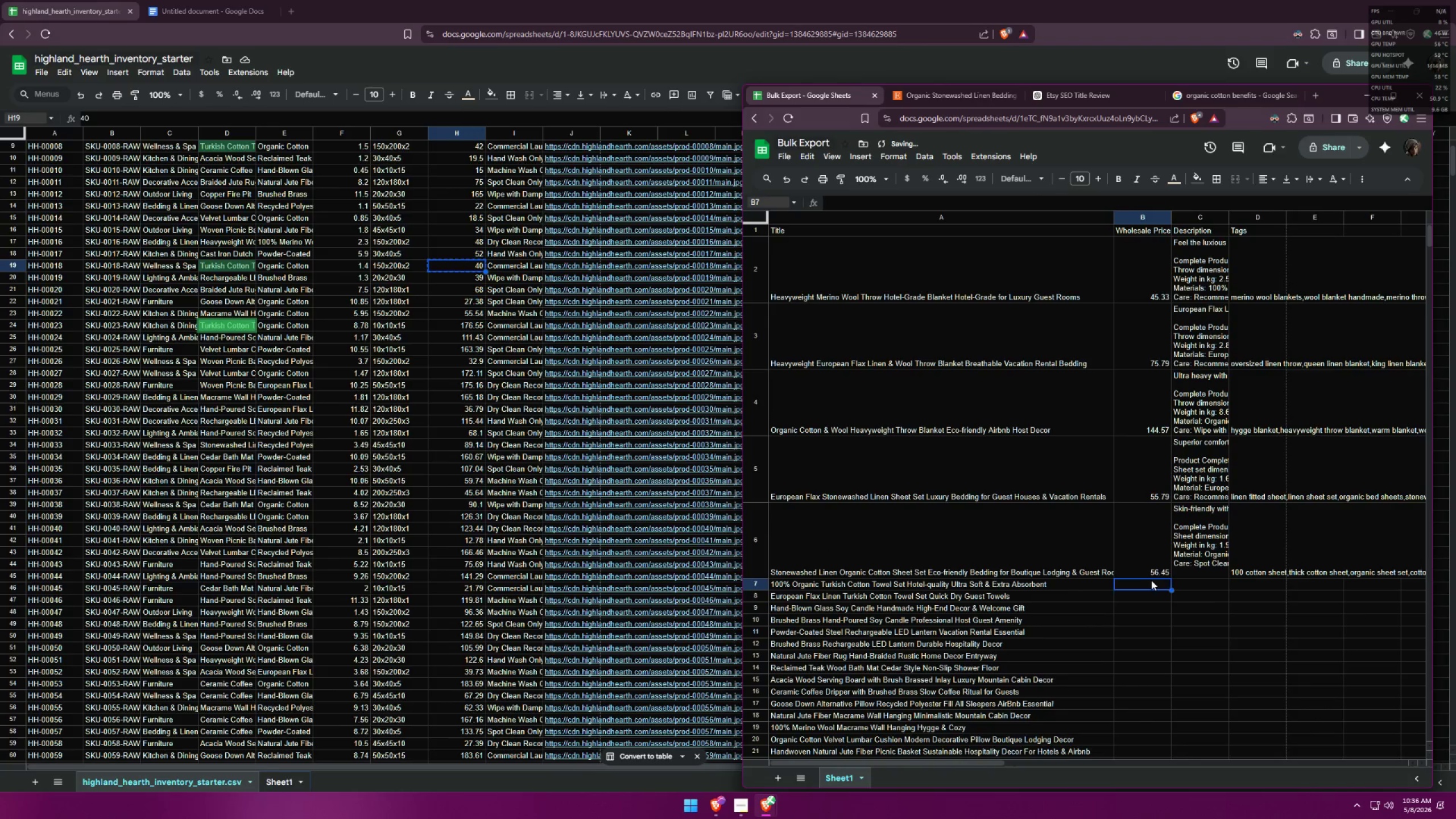 
key(Control+V)
 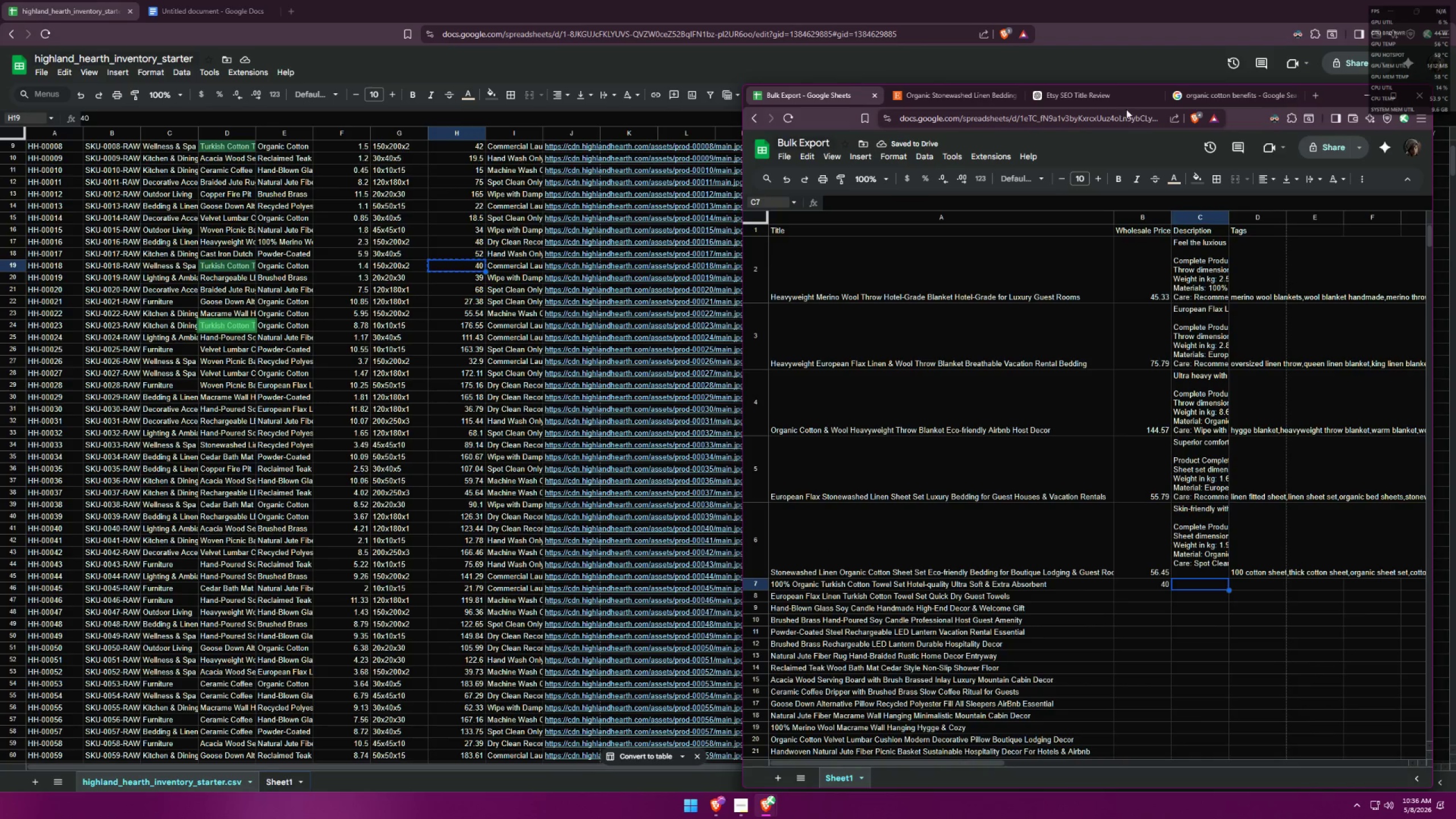 
left_click([1204, 97])
 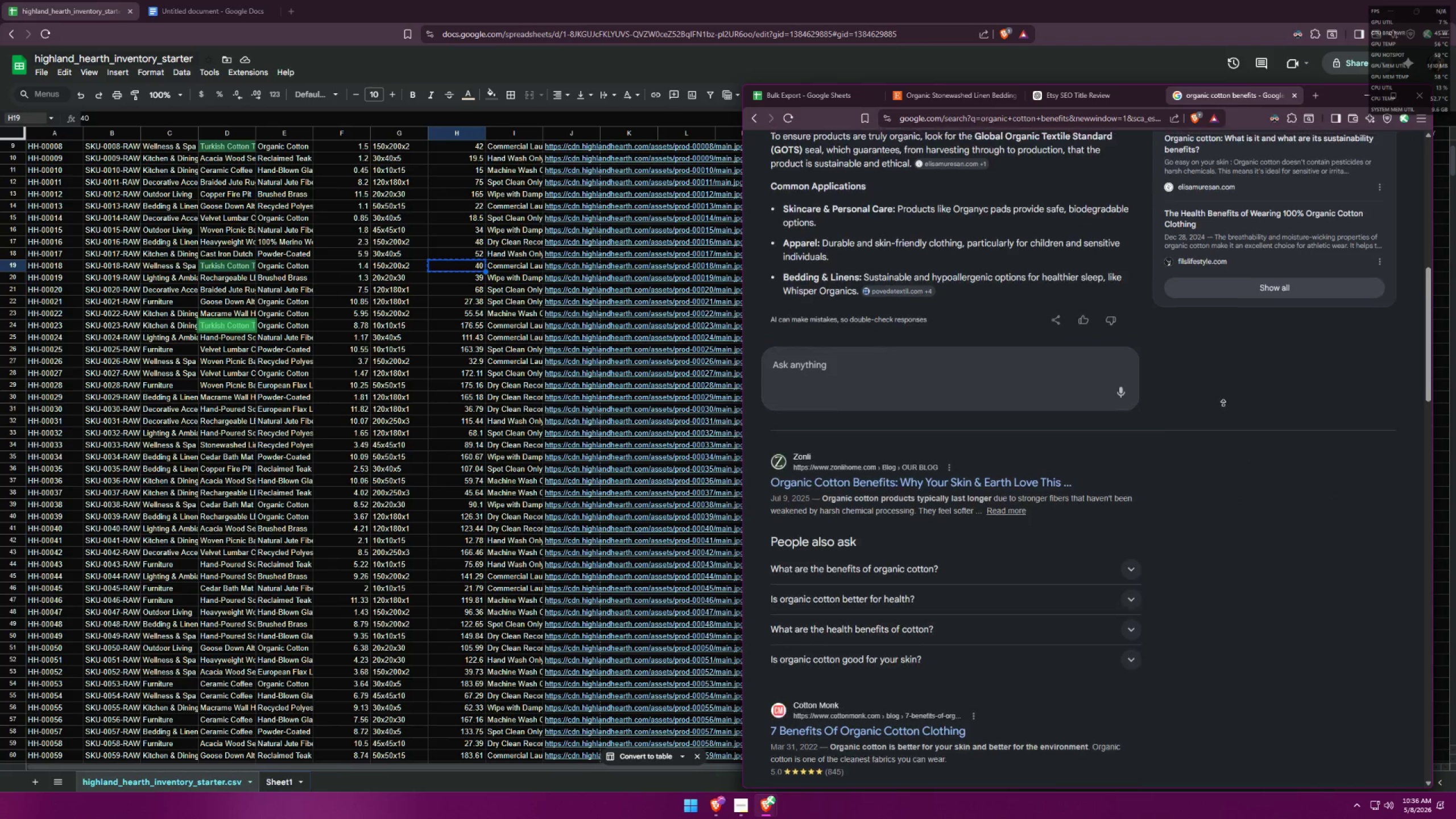 
scroll: coordinate [1164, 192], scroll_direction: up, amount: 1.0
 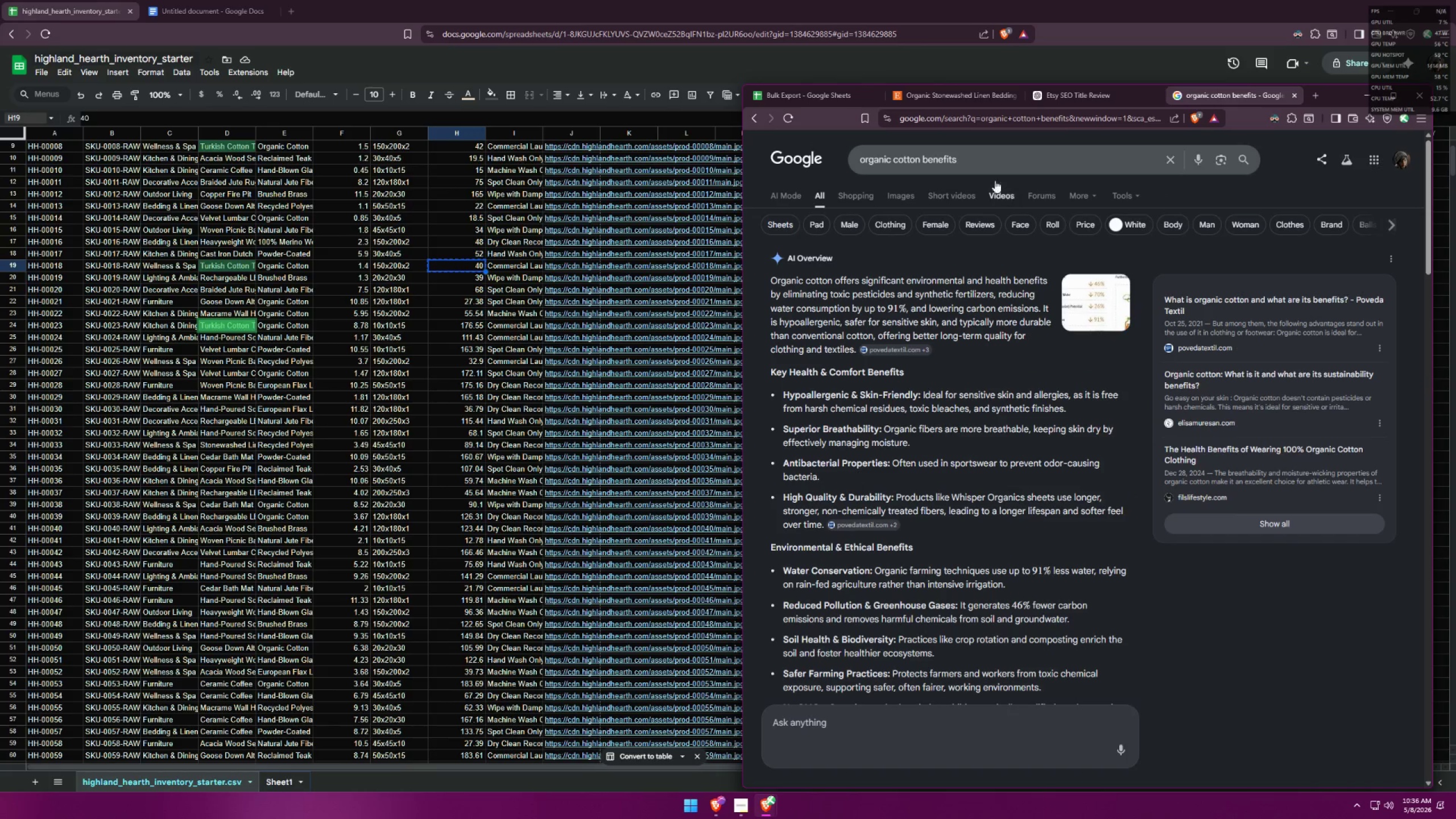 
left_click([986, 154])
 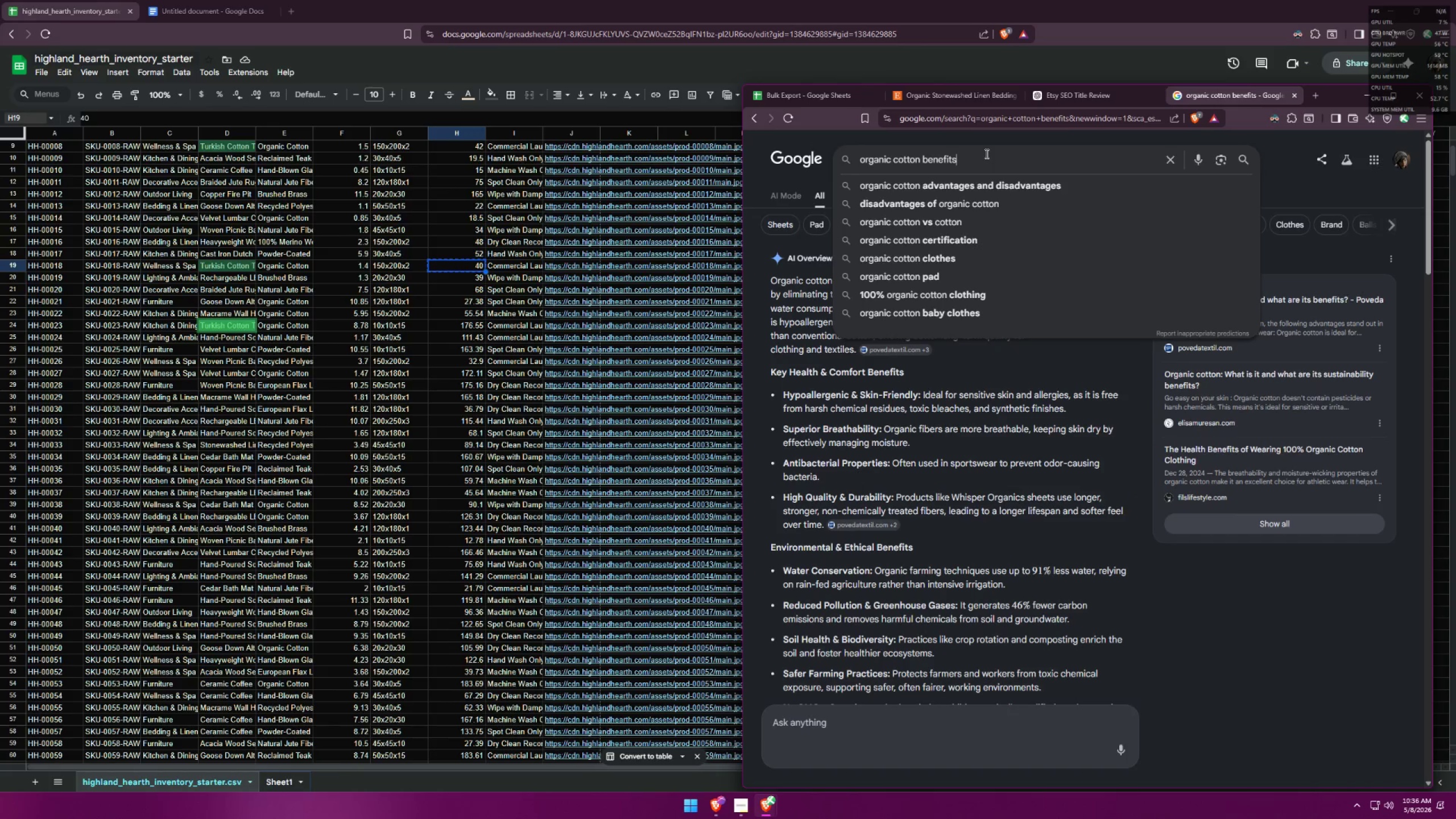 
type( as b)
key(Backspace)
type(batj t)
key(Backspace)
key(Backspace)
key(Backspace)
type(h towel)
 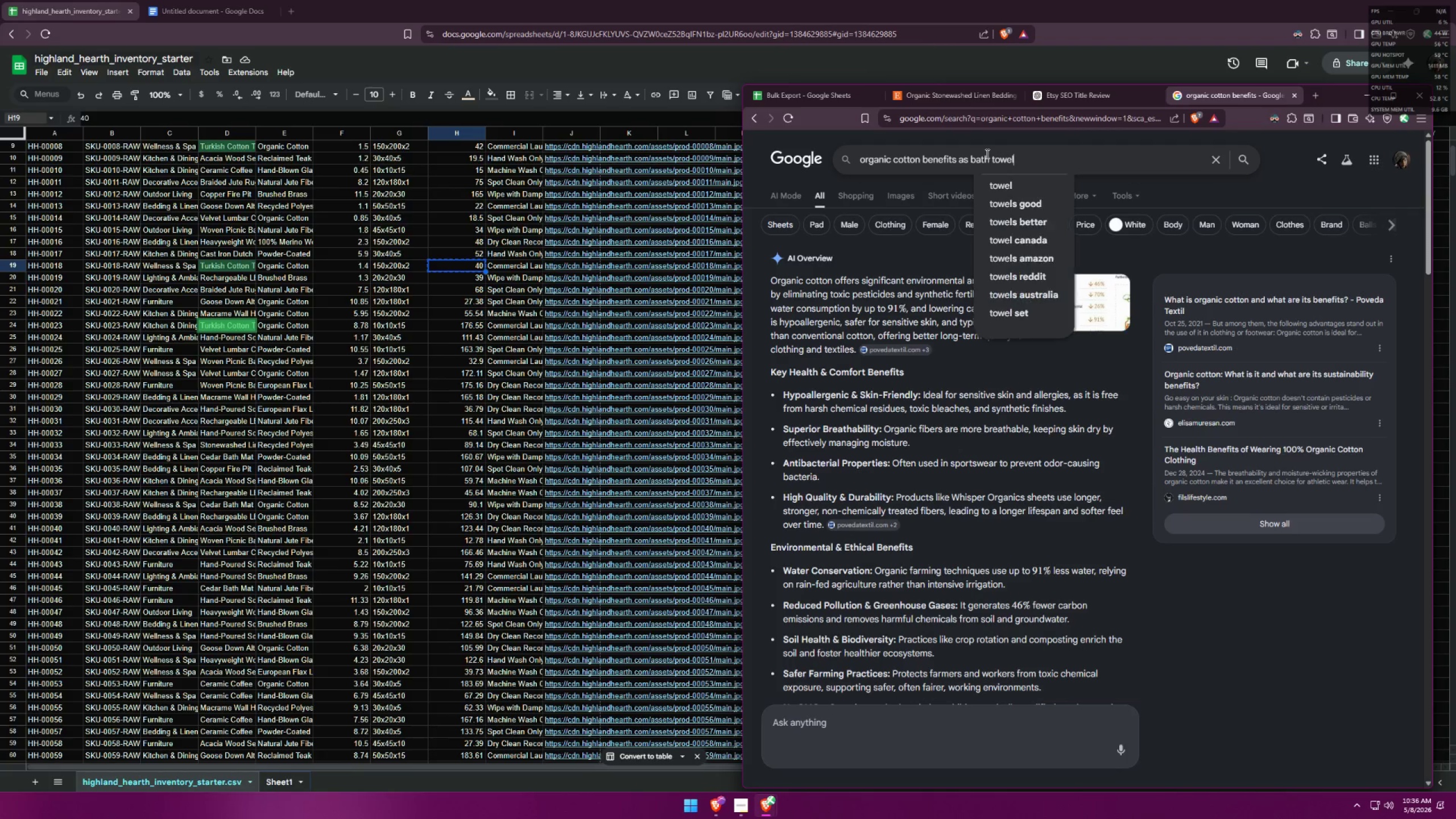 
key(Enter)
 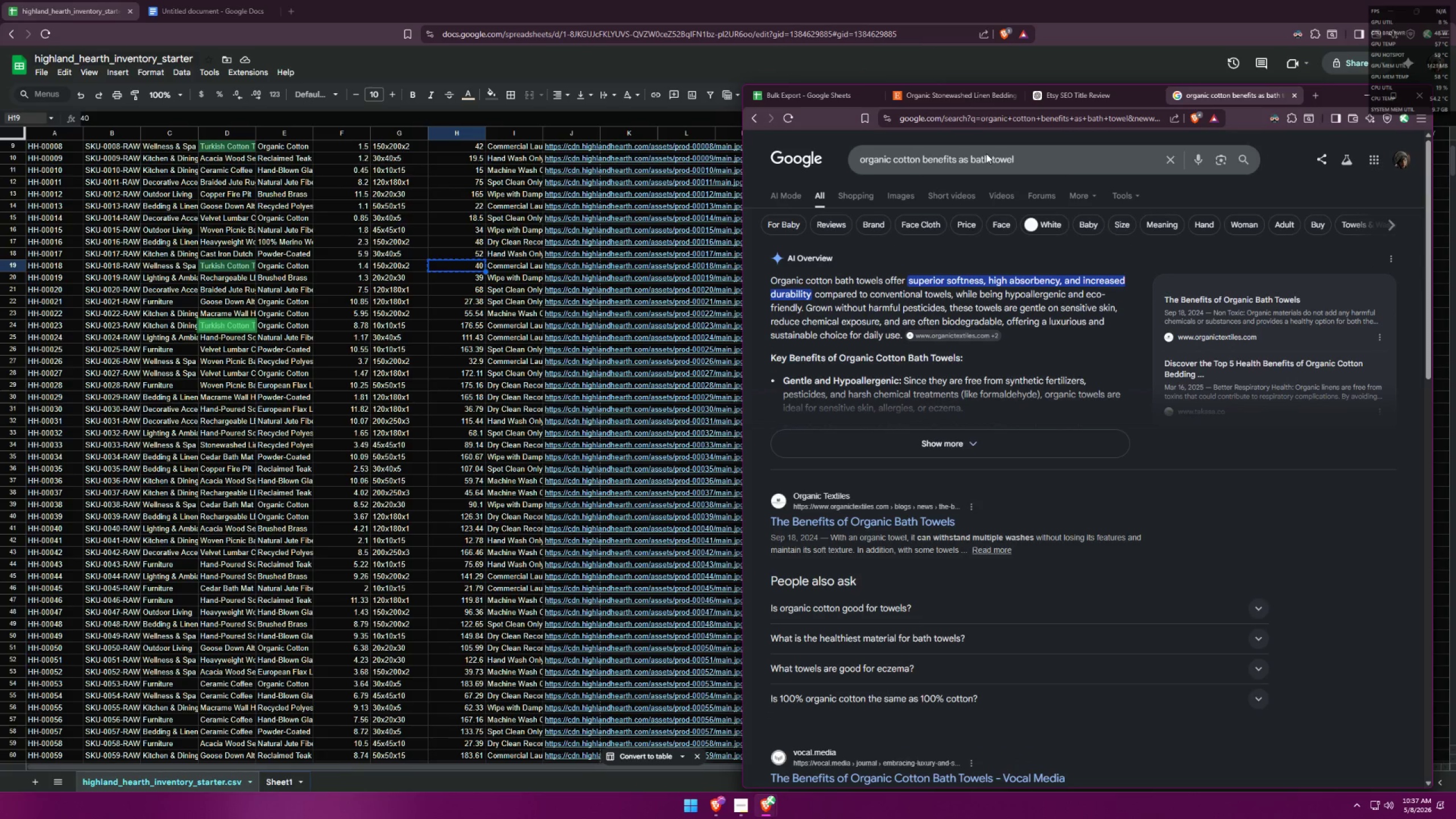 
wait(9.12)
 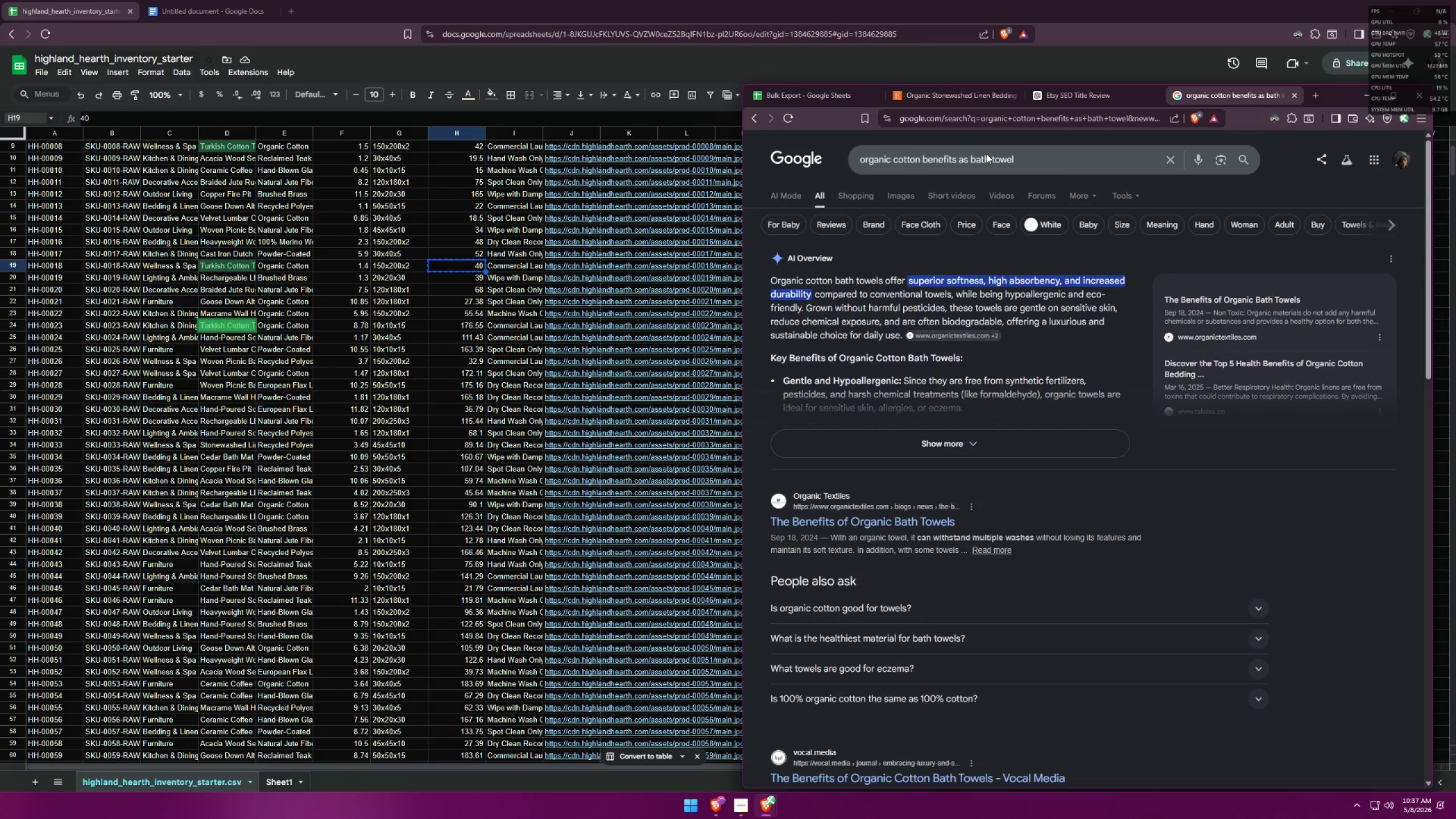 
double_click([1194, 581])
 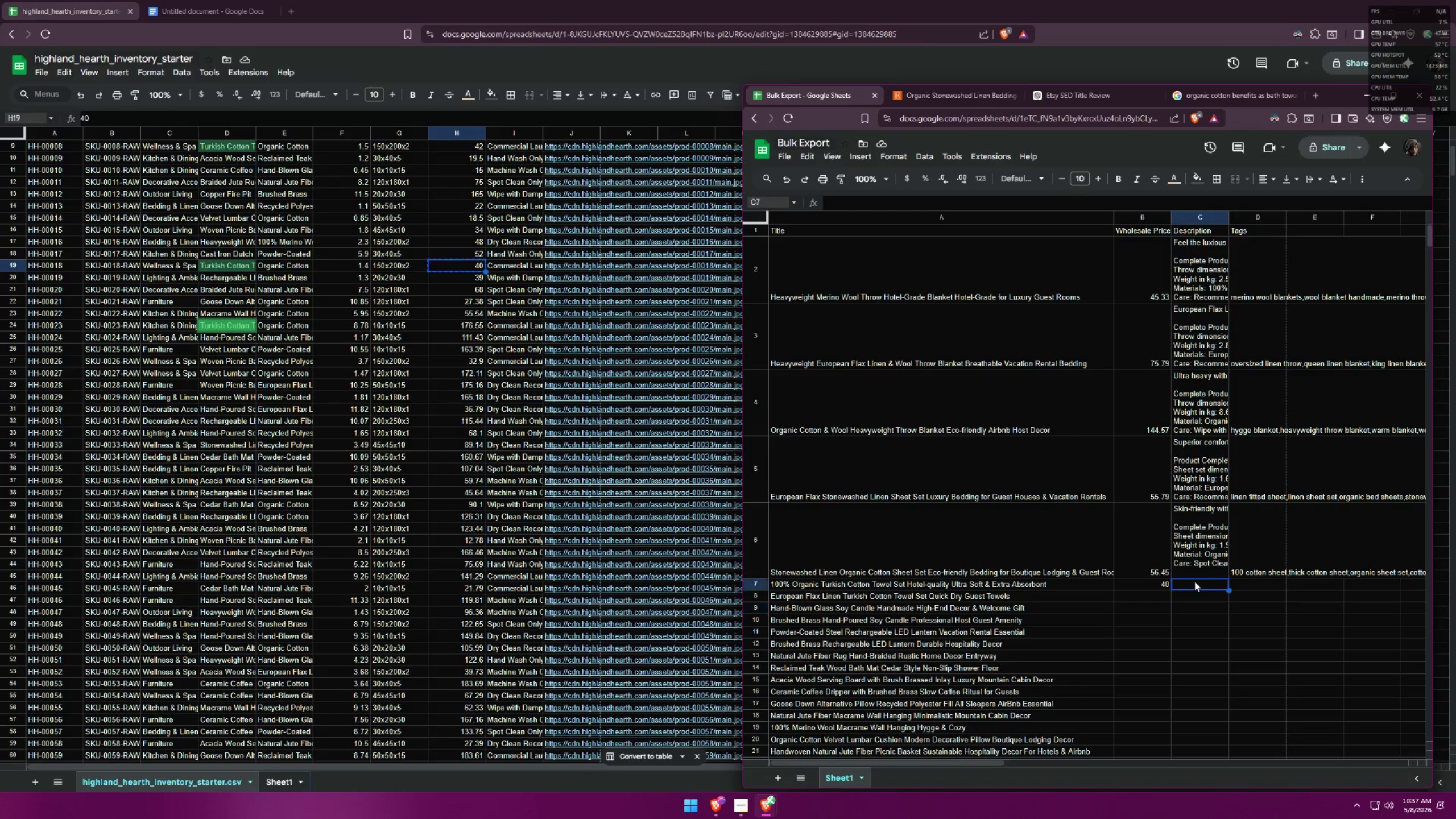 
triple_click([1194, 581])
 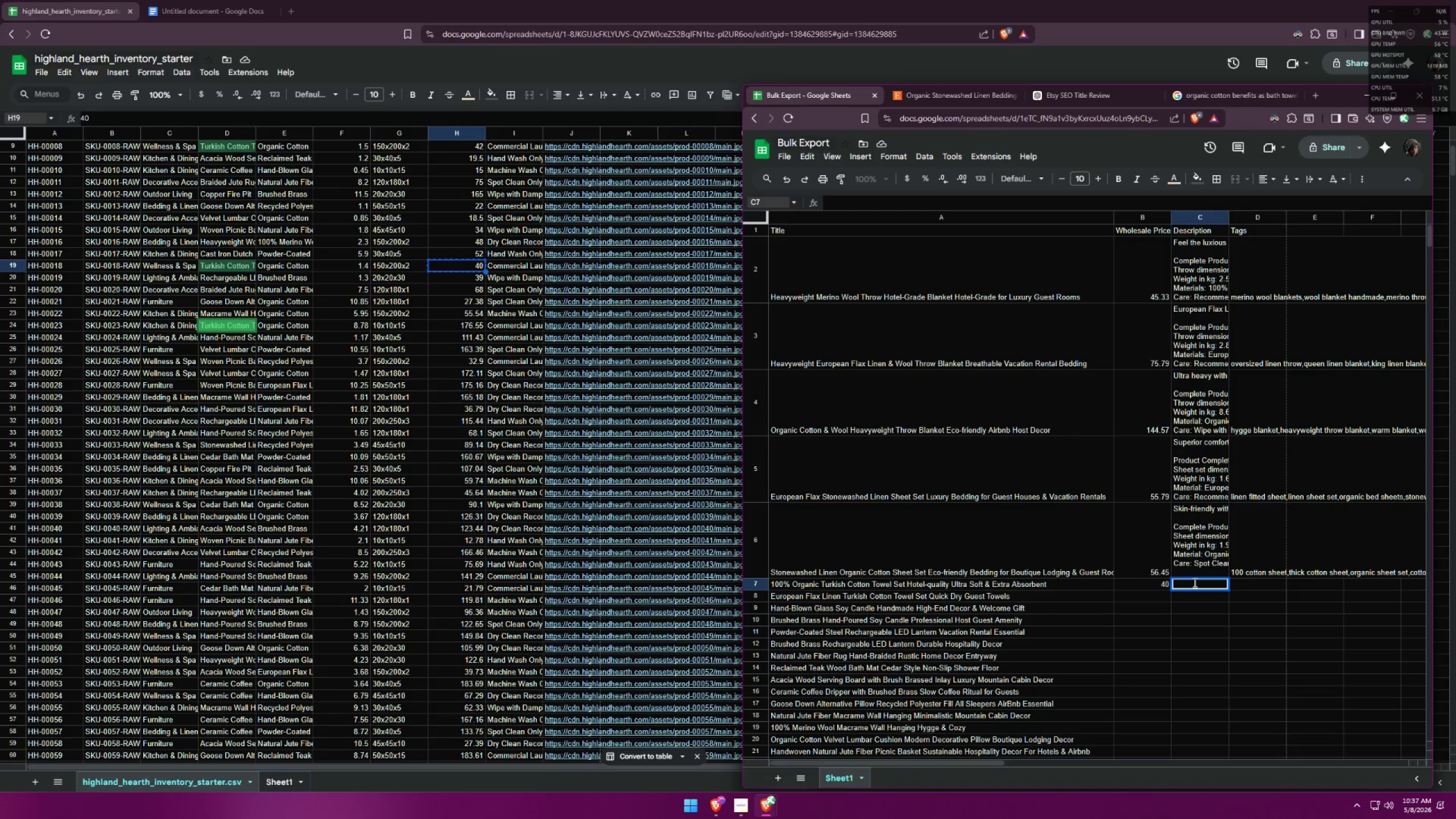 
wait(7.56)
 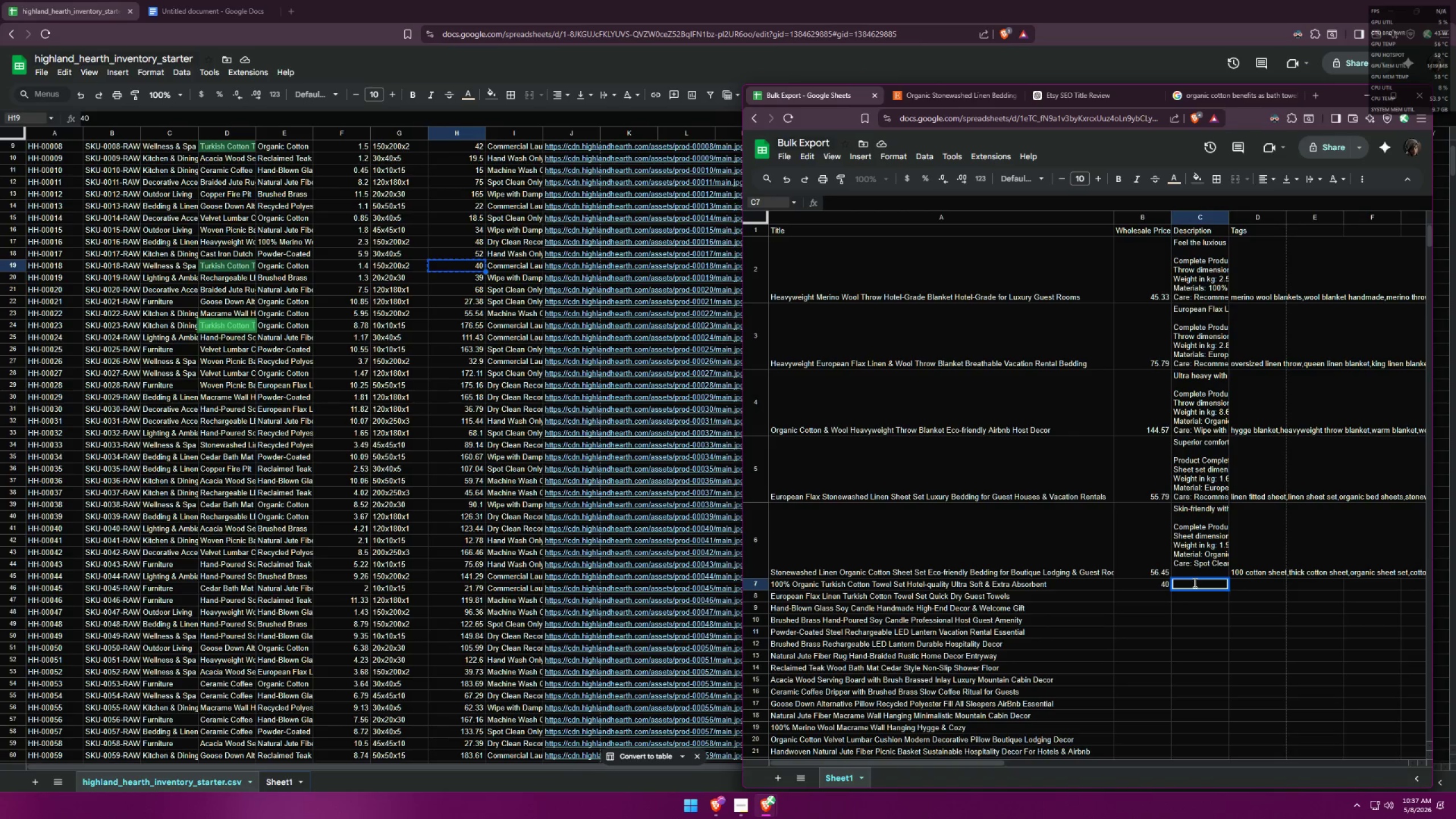 
type(100% organic turkish coton )
key(Backspace)
key(Backspace)
key(Backspace)
type(ton towel set)
 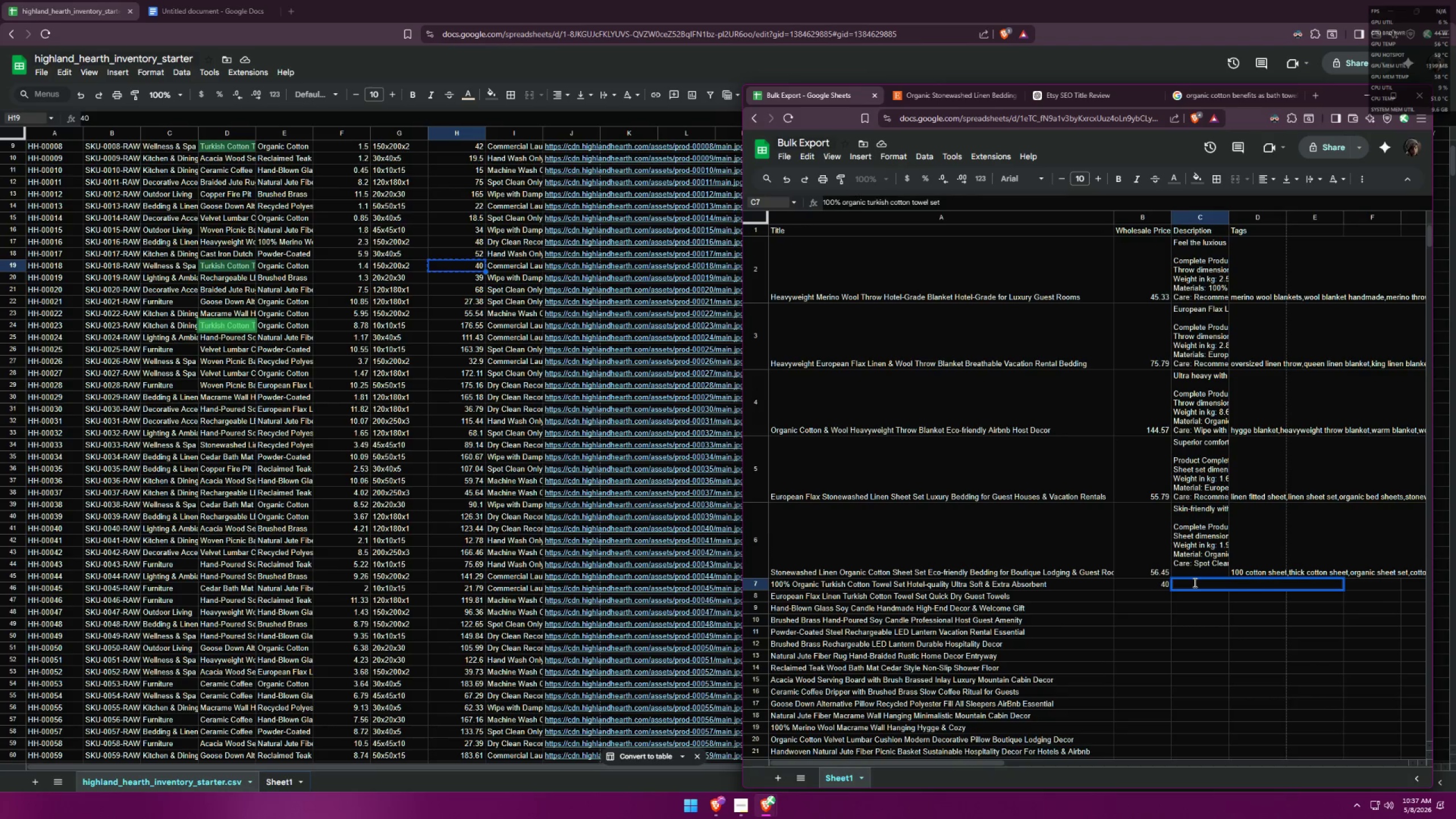 
wait(6.23)
 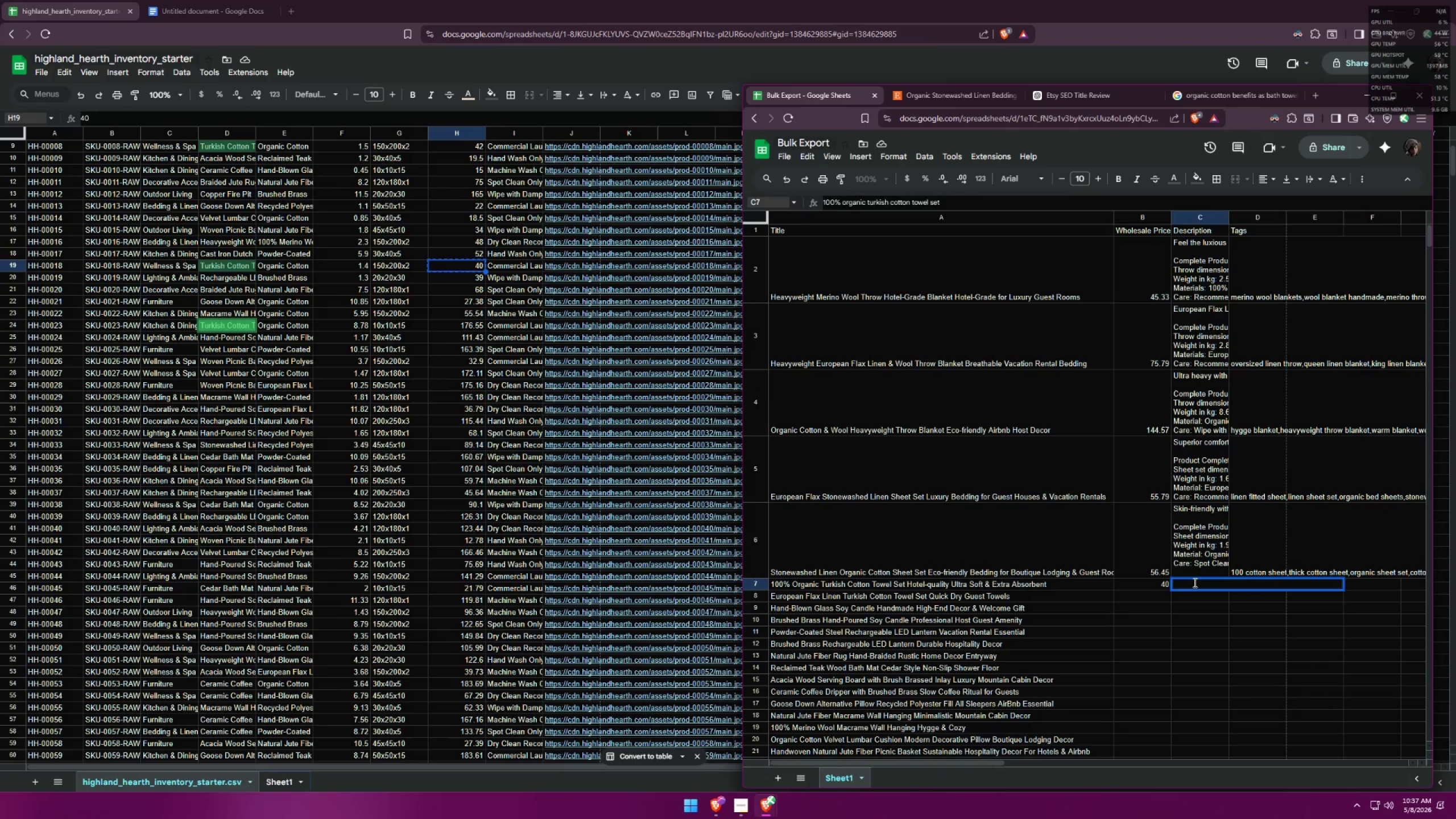 
left_click([1192, 98])
 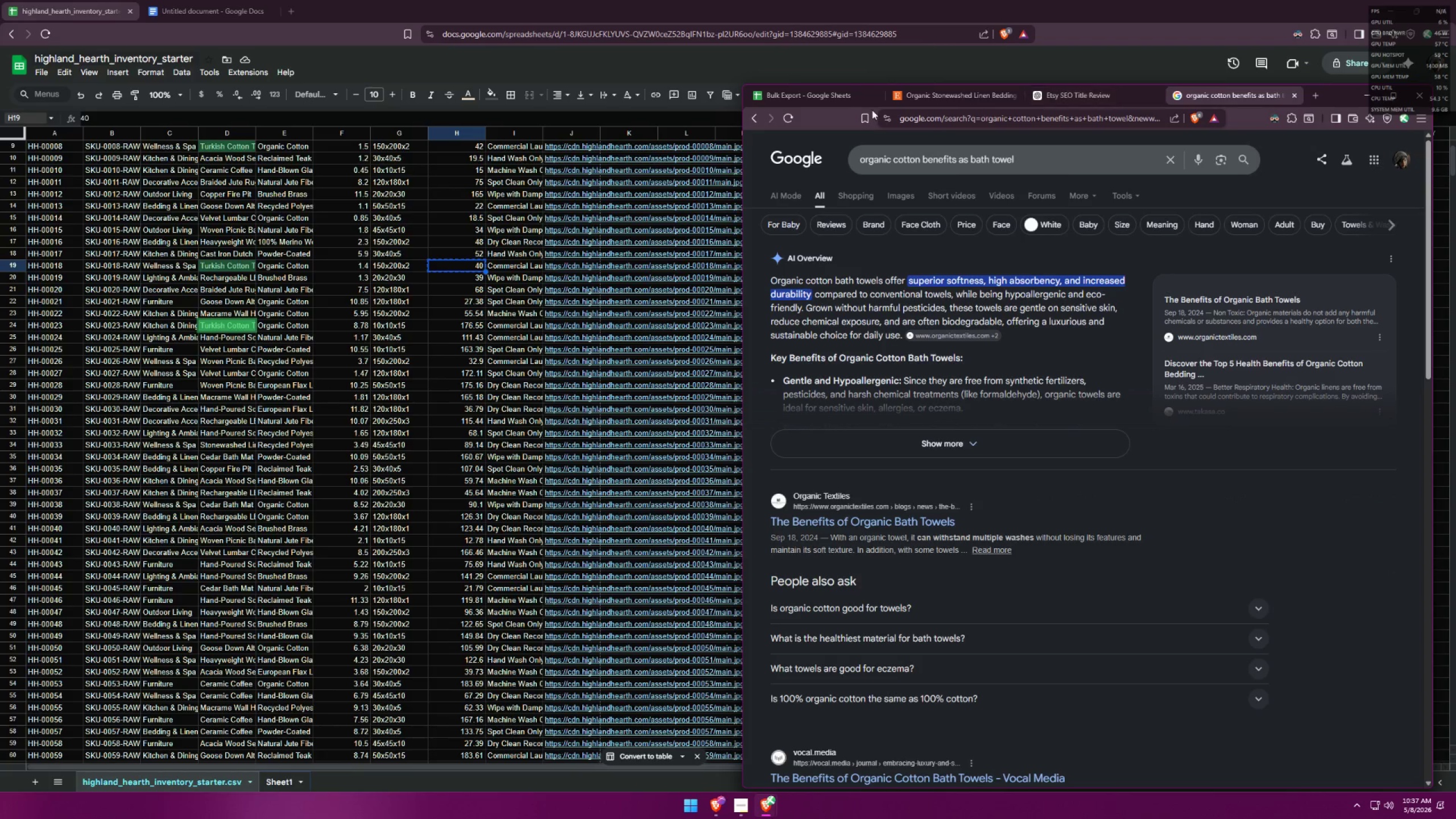 
left_click([781, 100])
 